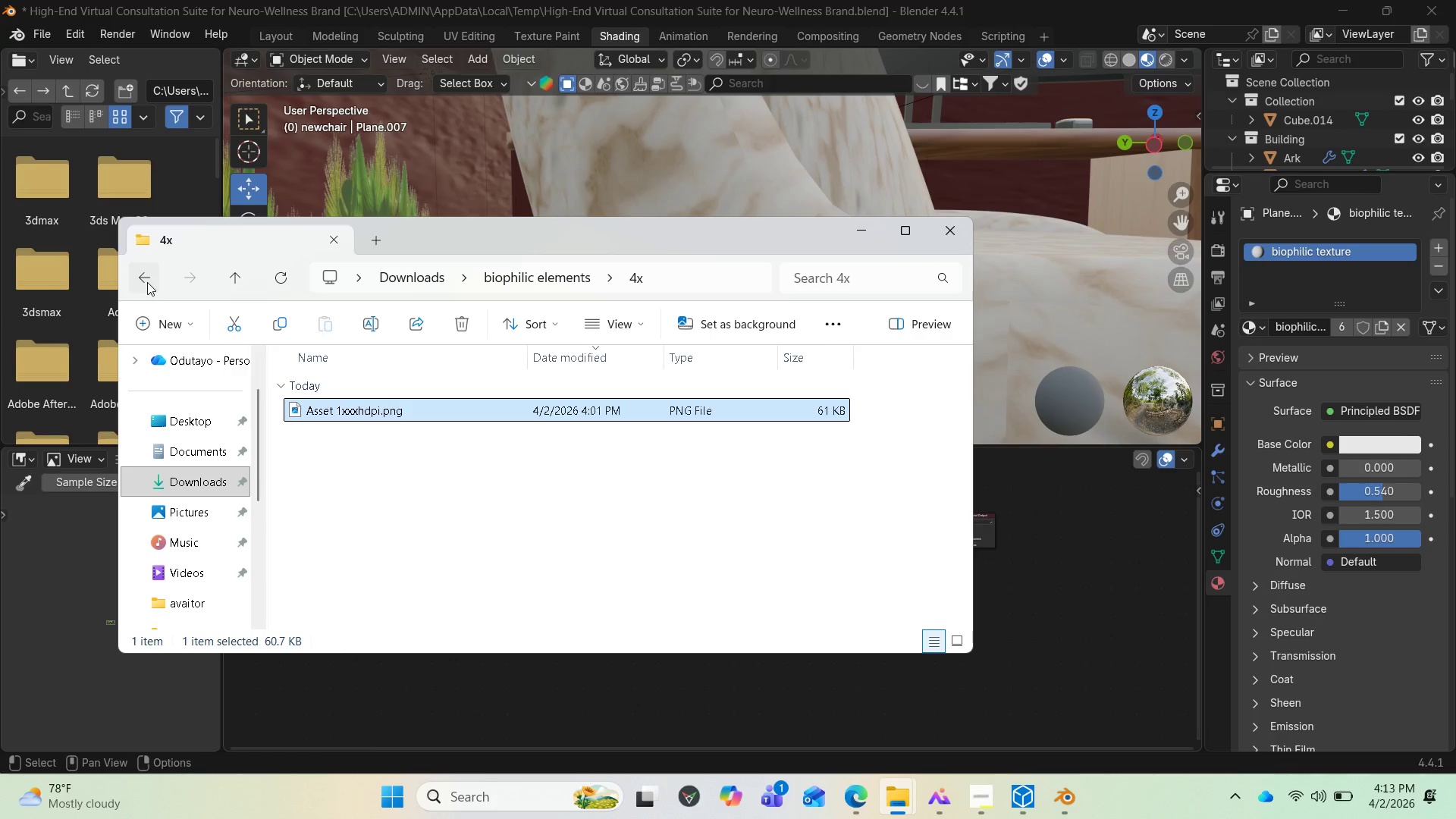 
left_click([146, 279])
 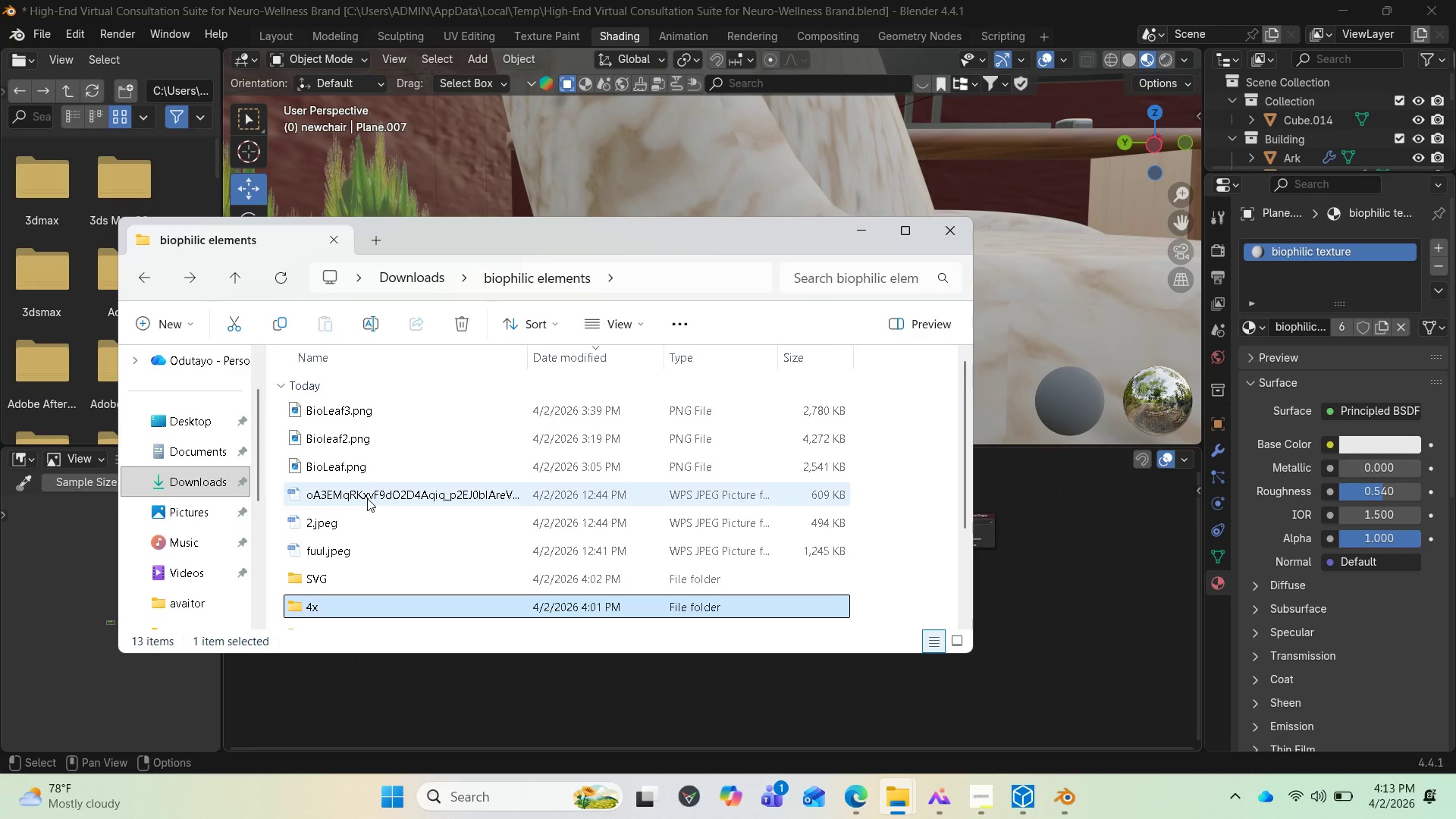 
scroll: coordinate [334, 501], scroll_direction: down, amount: 2.0
 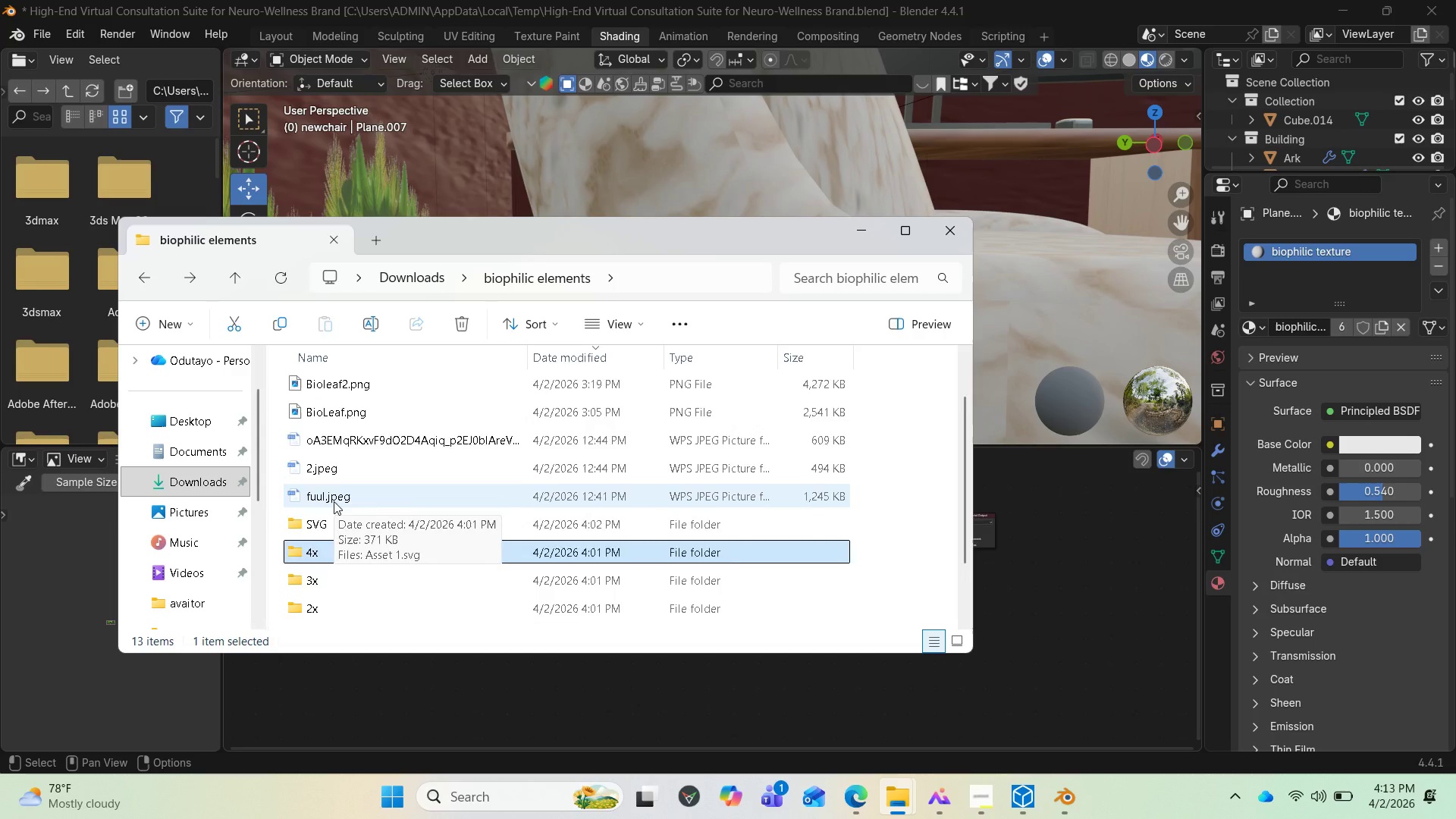 
scroll: coordinate [342, 496], scroll_direction: up, amount: 3.0
 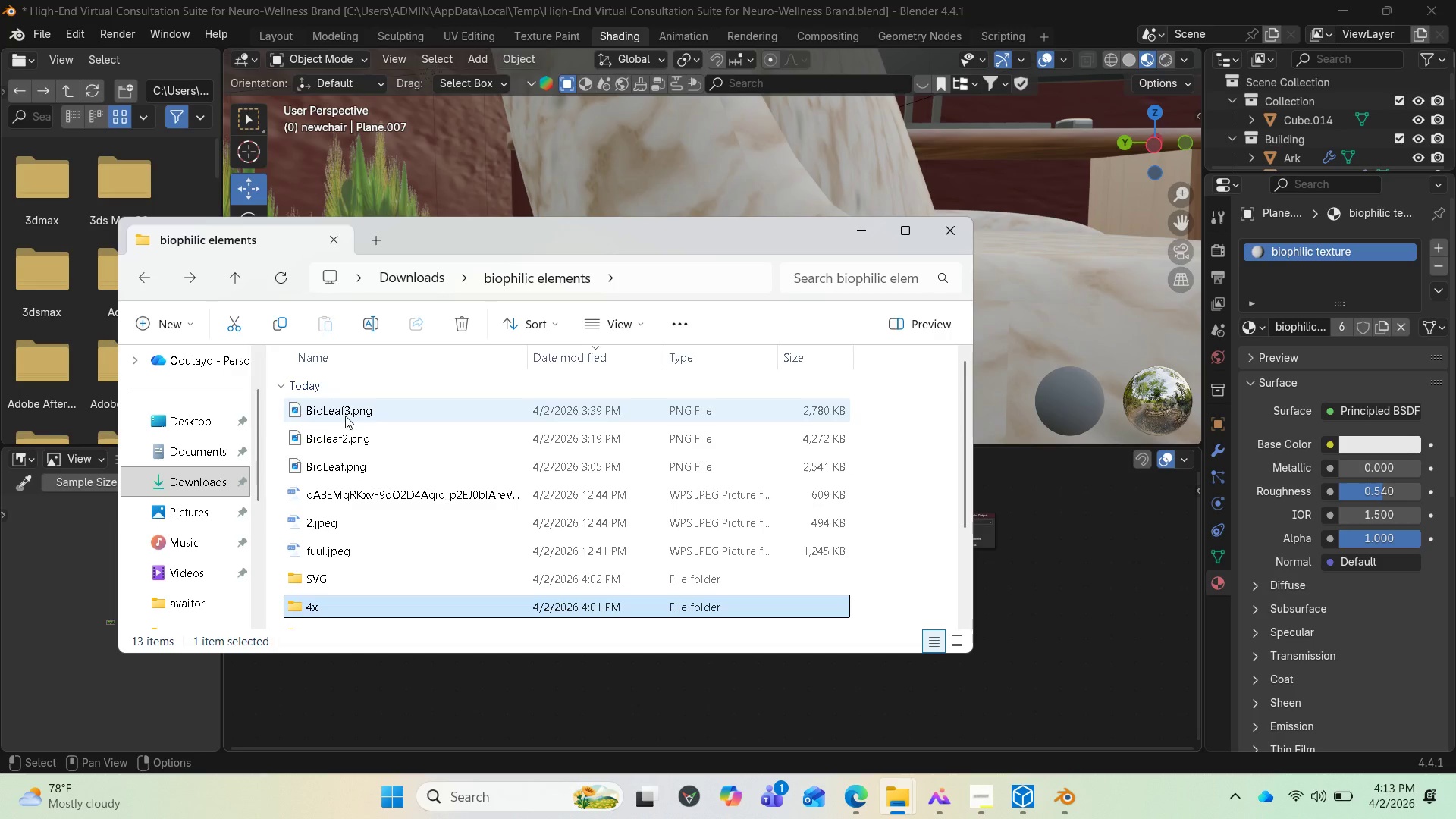 
left_click_drag(start_coordinate=[344, 412], to_coordinate=[572, 665])
 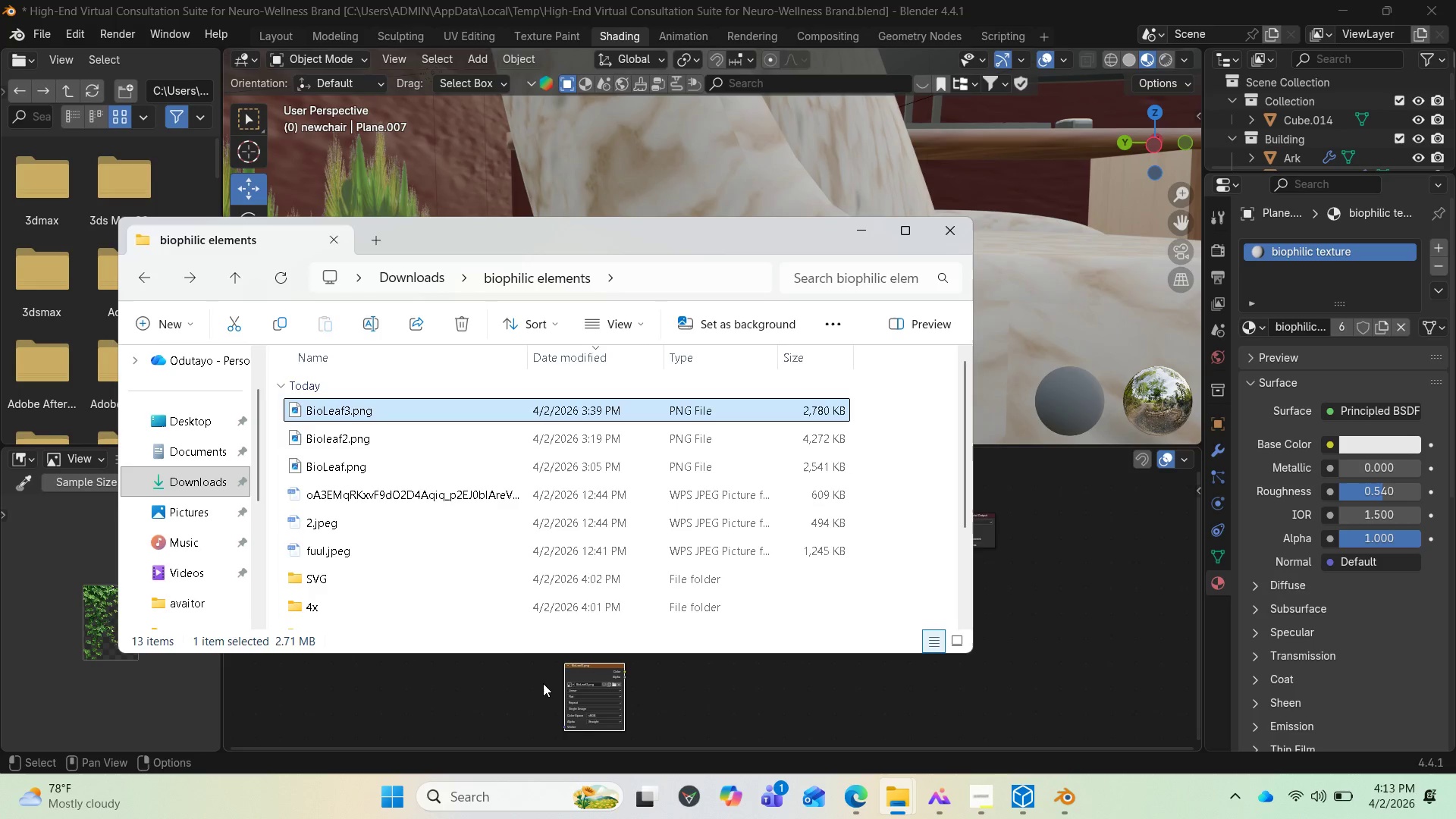 
left_click([505, 688])
 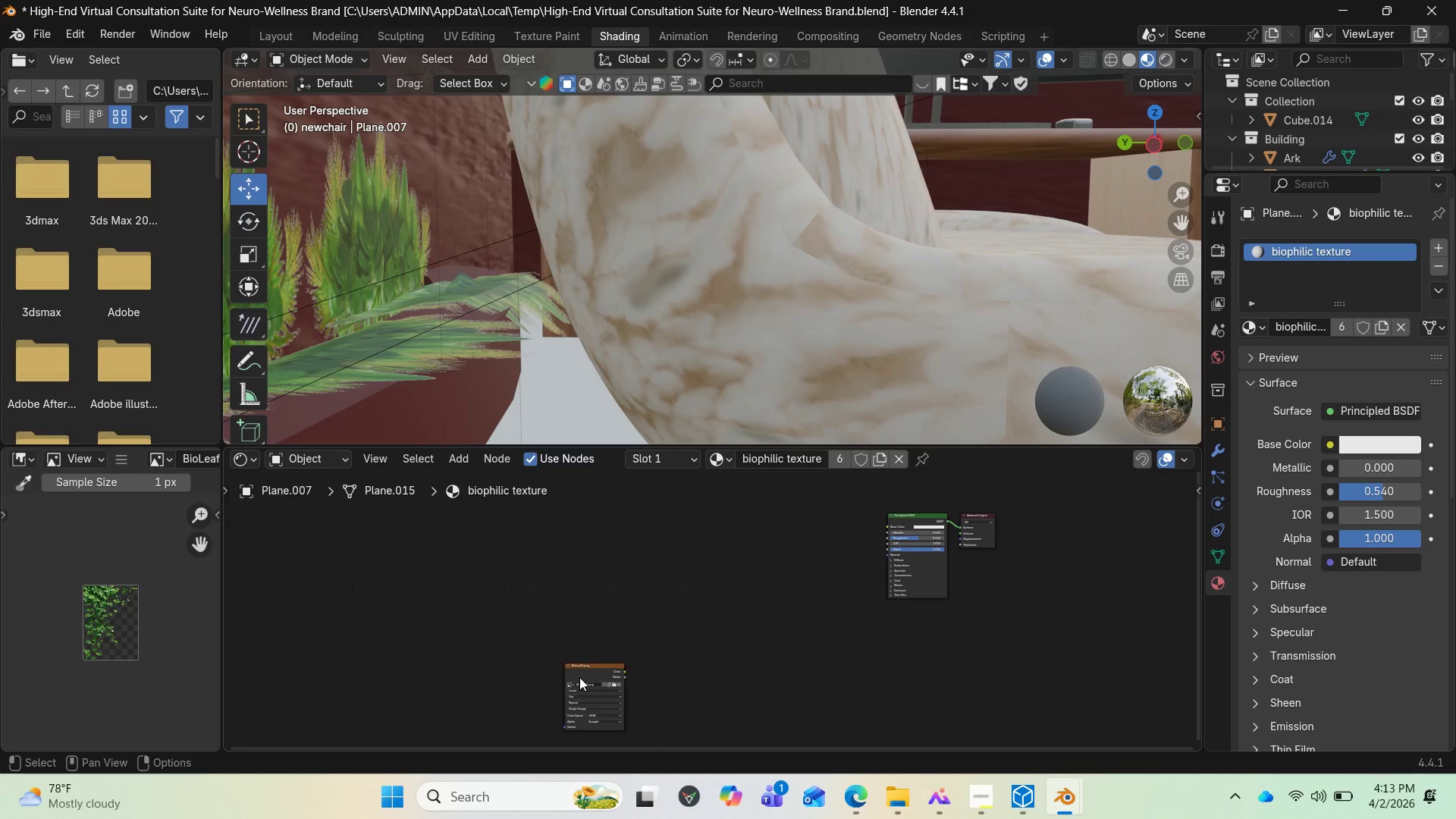 
left_click_drag(start_coordinate=[579, 677], to_coordinate=[671, 535])
 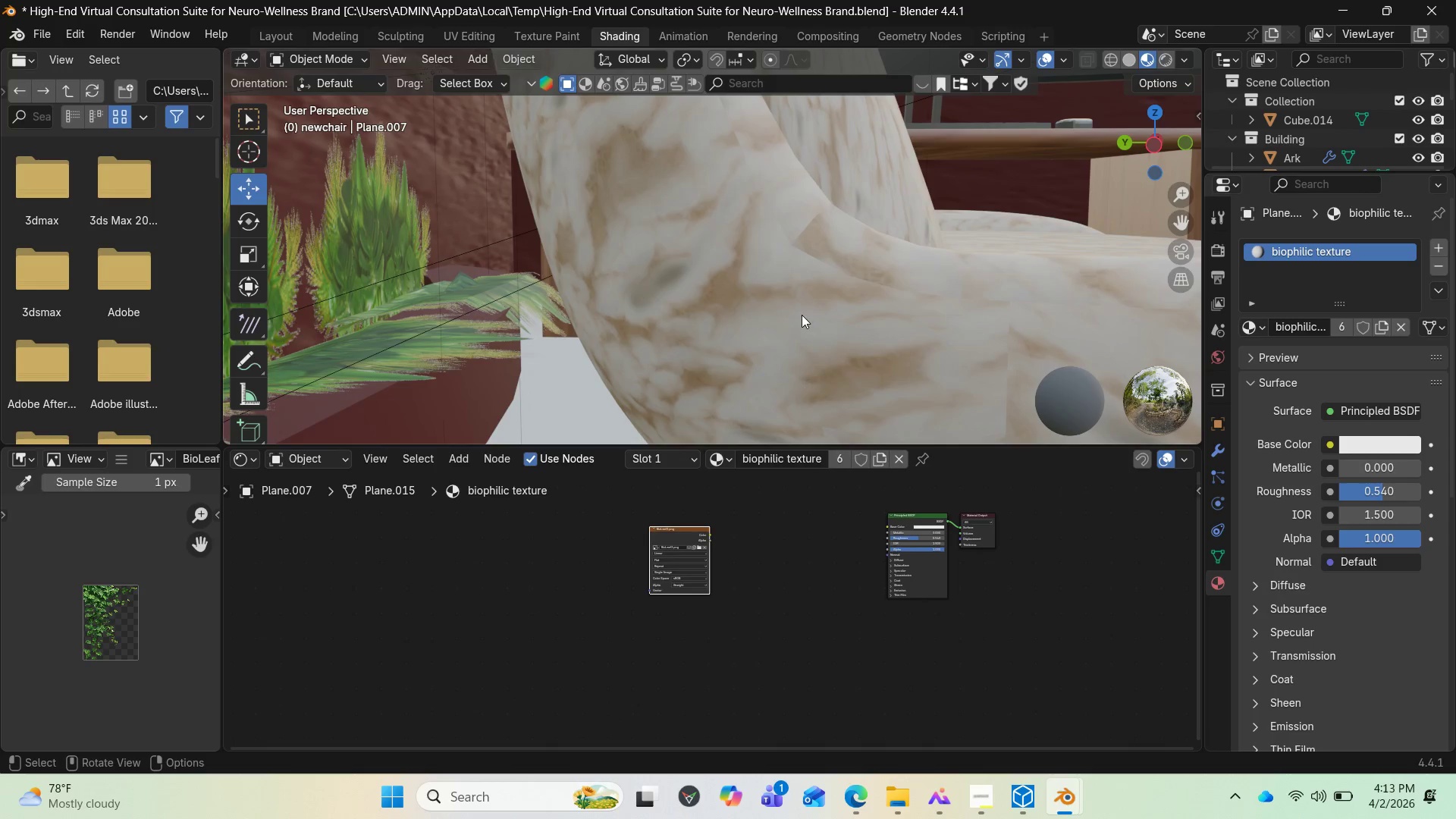 
scroll: coordinate [801, 312], scroll_direction: down, amount: 2.0
 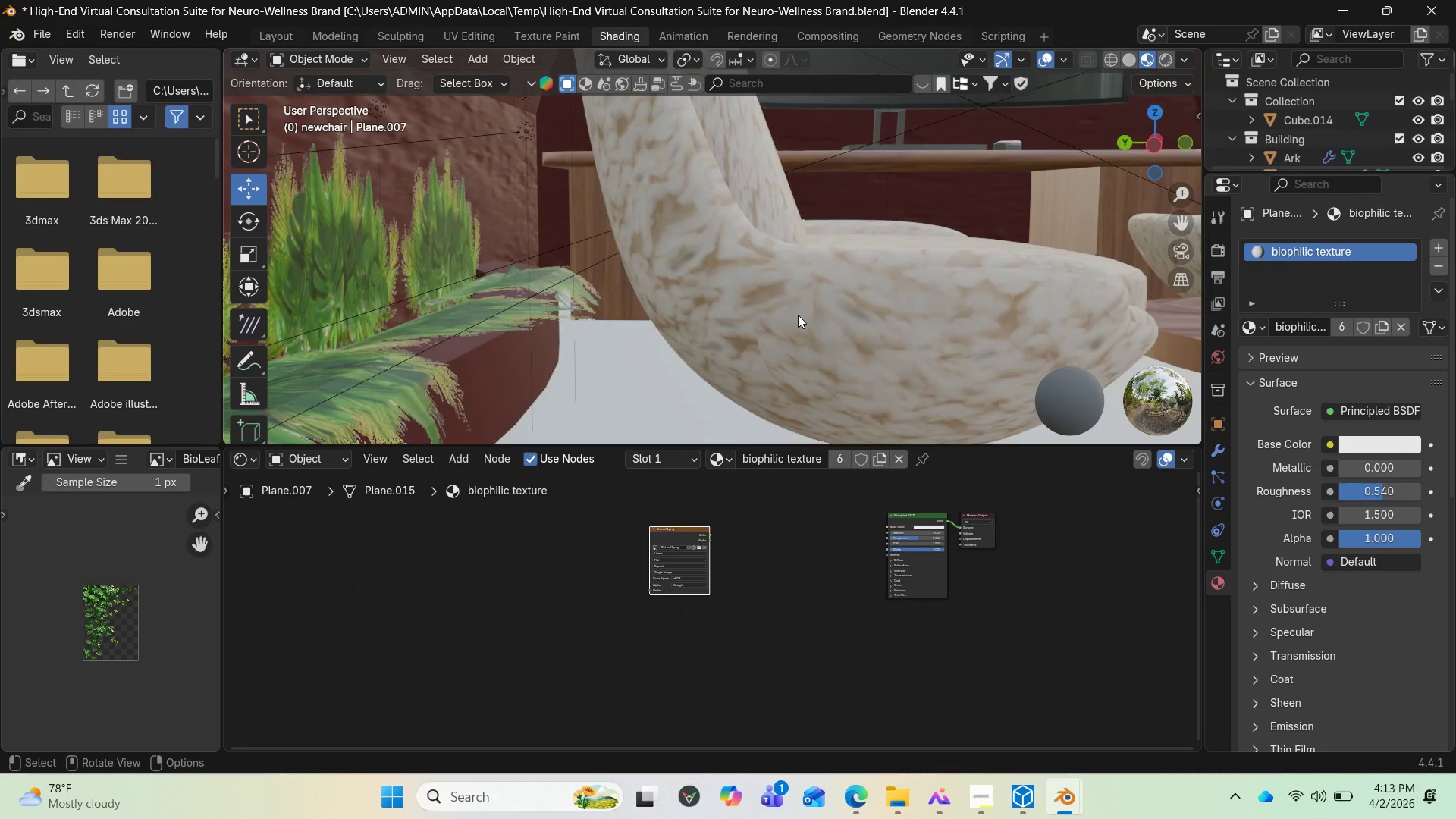 
key(NumpadDecimal)
 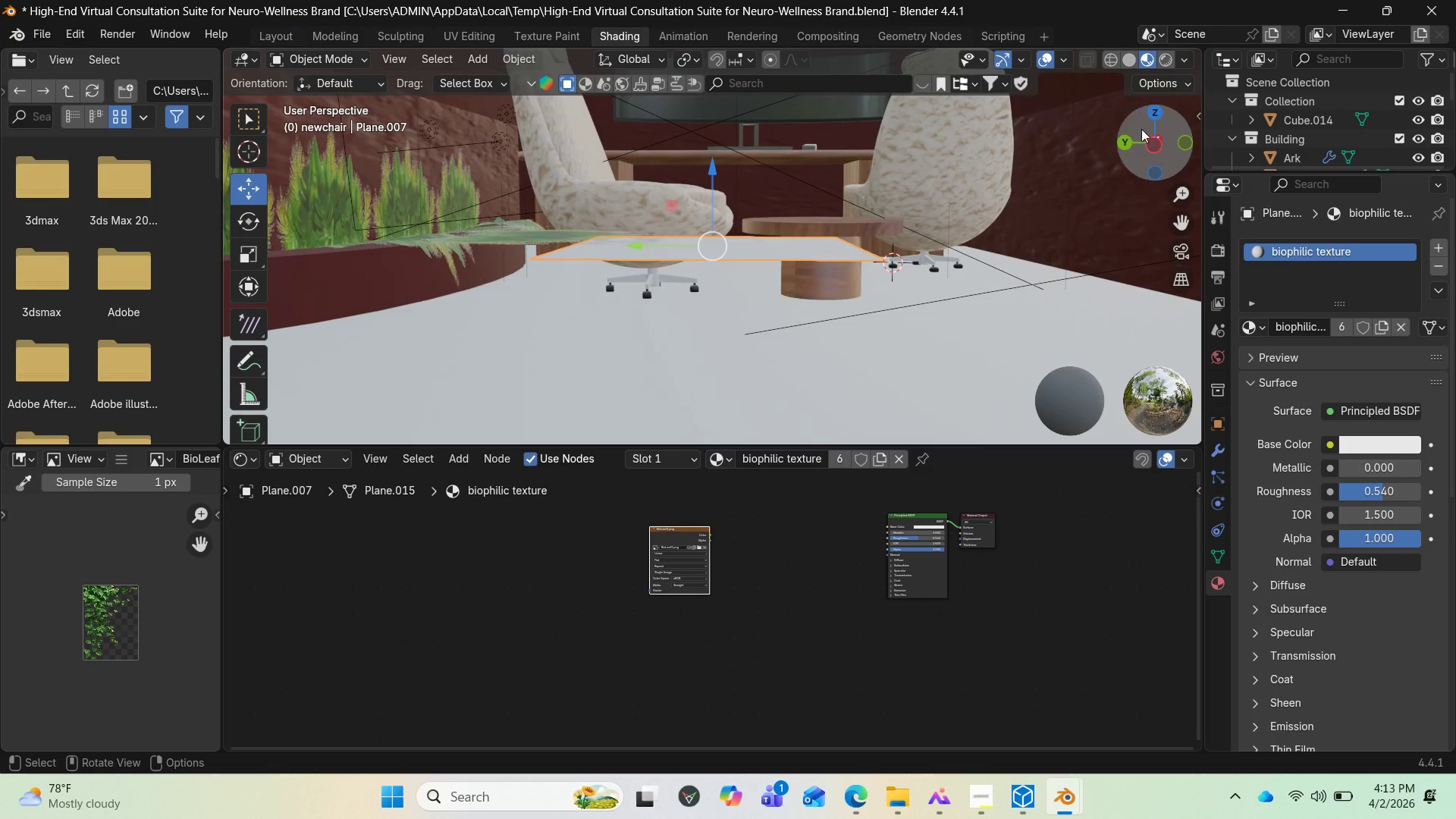 
left_click_drag(start_coordinate=[1144, 137], to_coordinate=[1150, 173])
 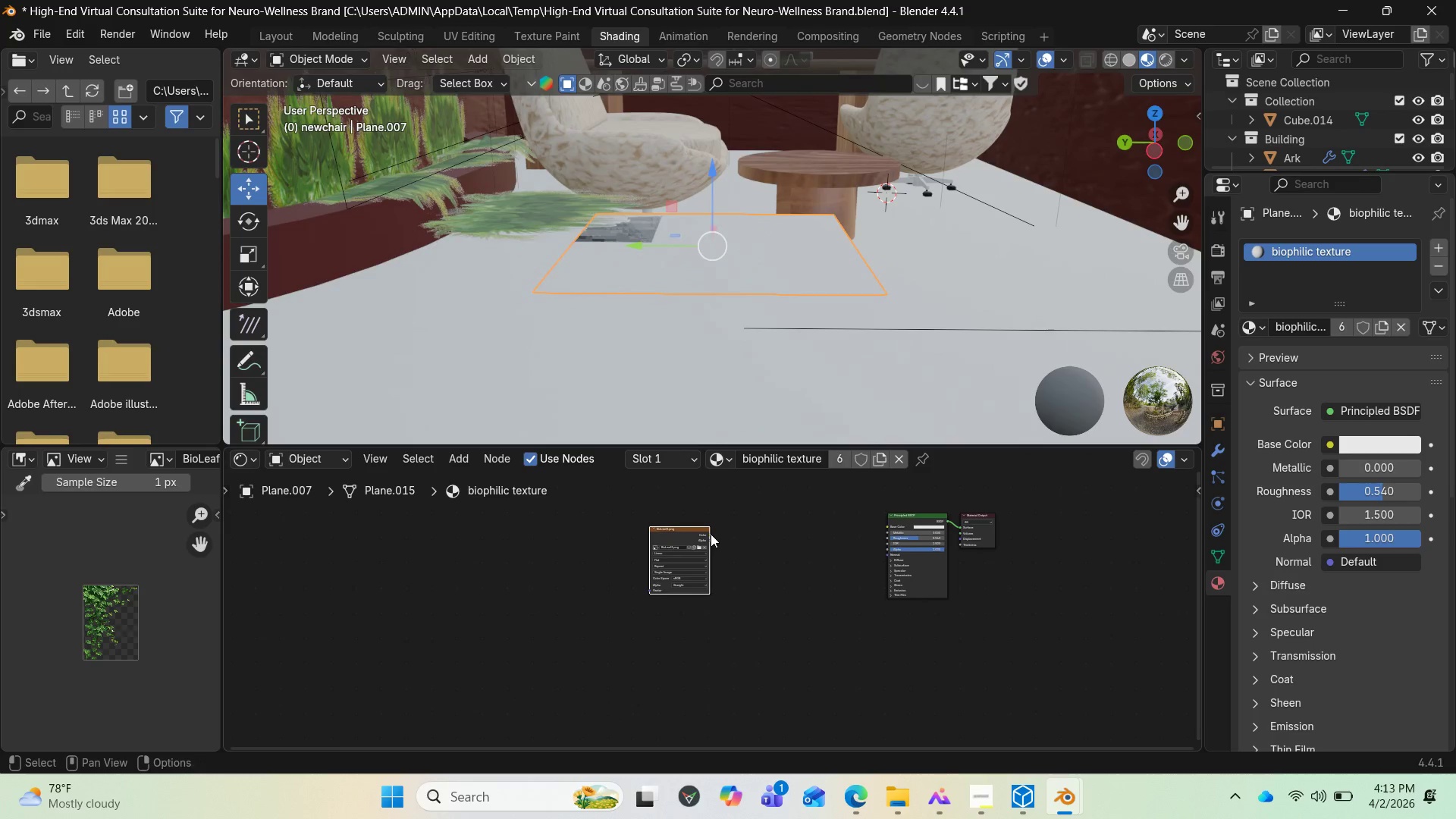 
left_click_drag(start_coordinate=[711, 530], to_coordinate=[827, 526])
 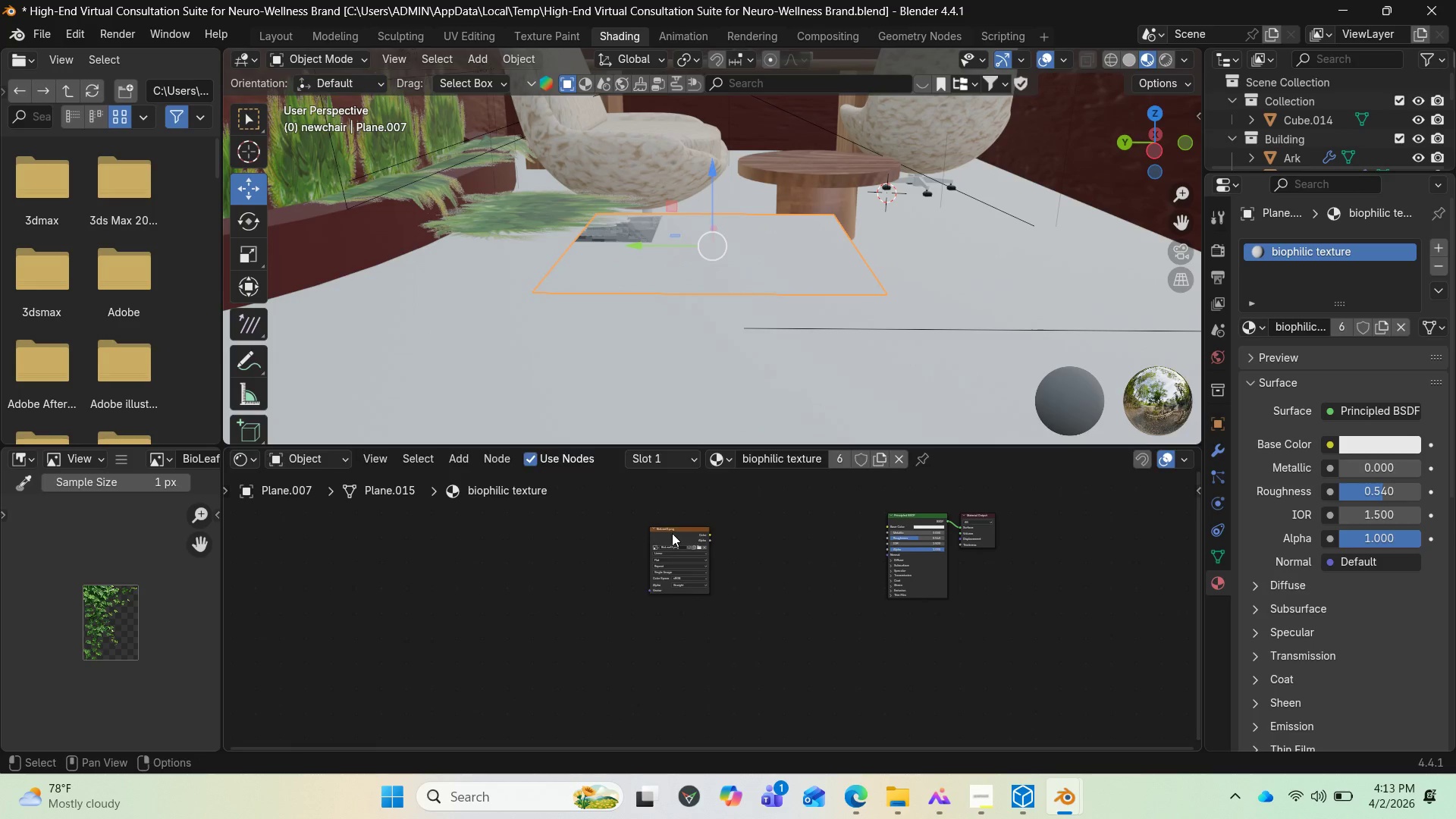 
left_click_drag(start_coordinate=[672, 533], to_coordinate=[811, 518])
 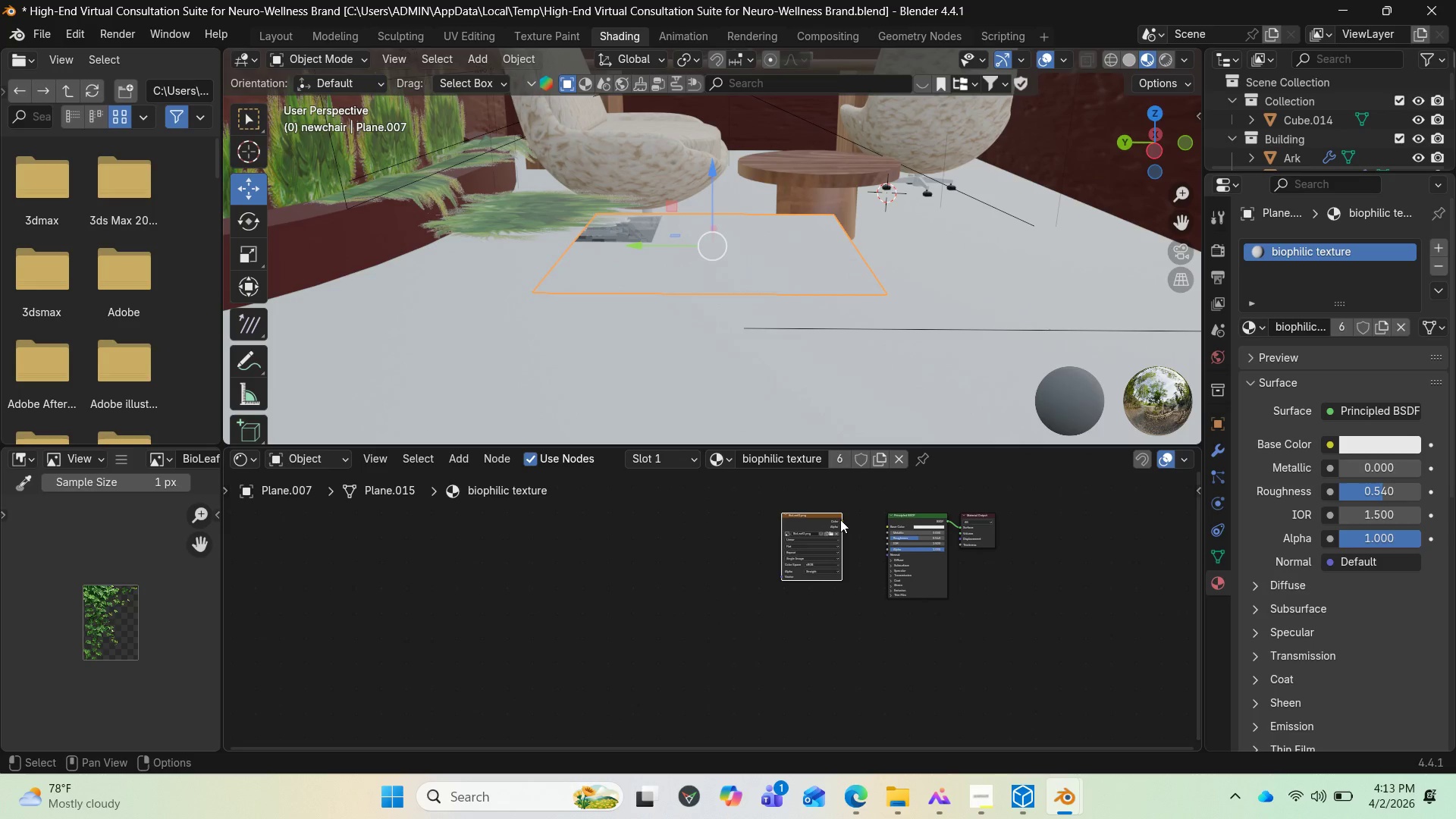 
left_click_drag(start_coordinate=[840, 519], to_coordinate=[891, 527])
 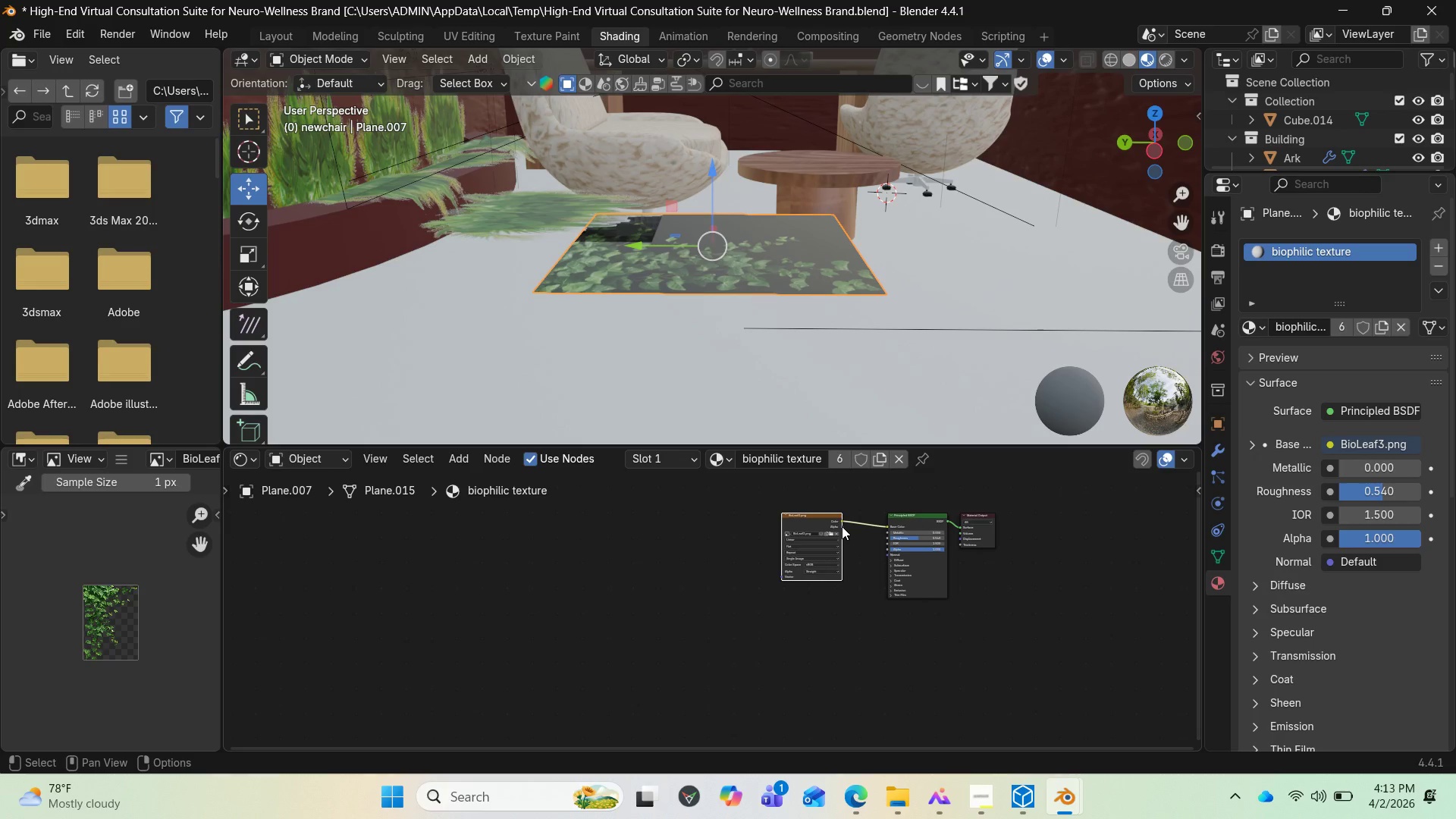 
left_click_drag(start_coordinate=[843, 525], to_coordinate=[890, 549])
 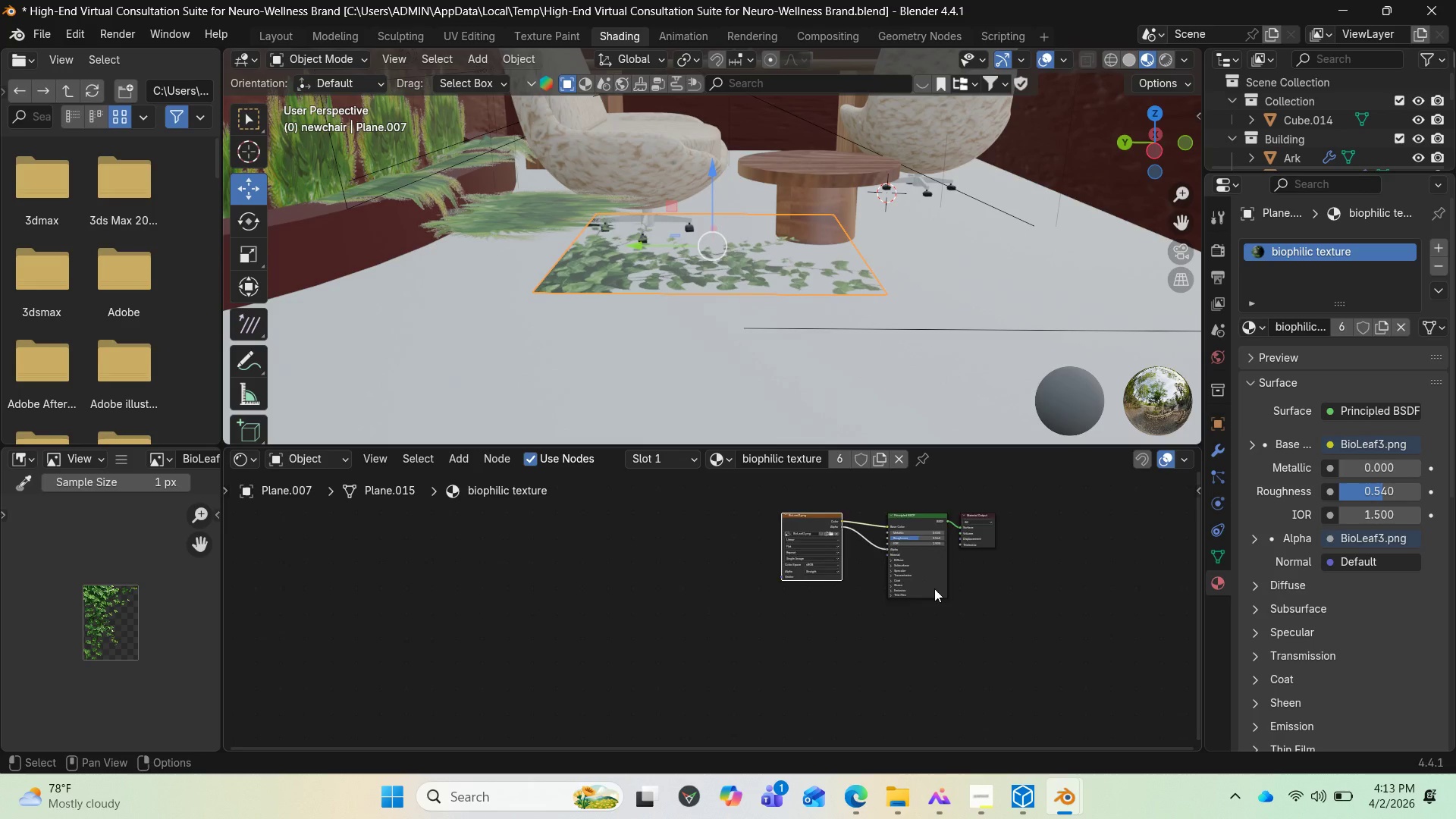 
scroll: coordinate [712, 674], scroll_direction: up, amount: 18.0
 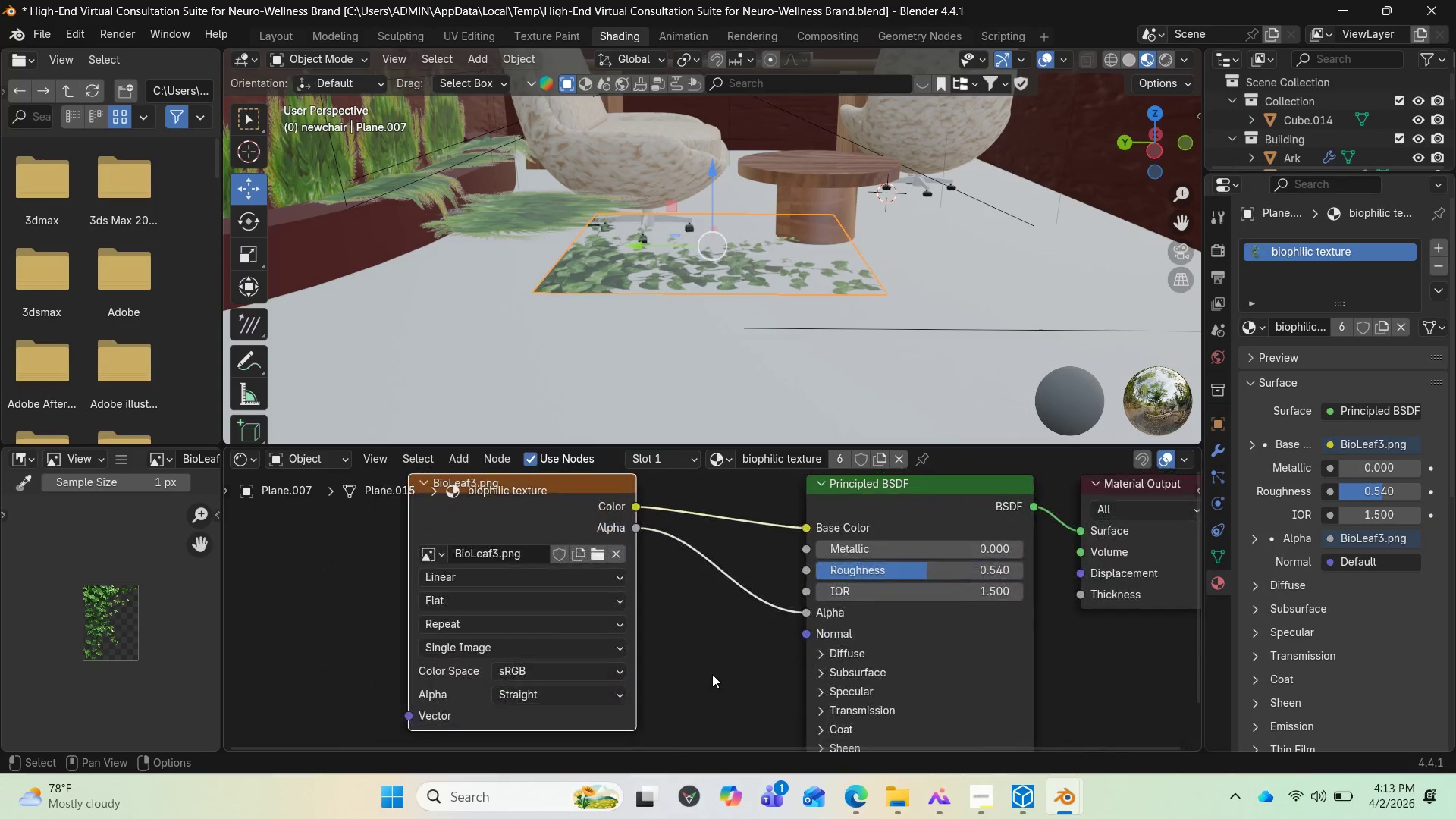 
scroll: coordinate [712, 674], scroll_direction: down, amount: 4.0
 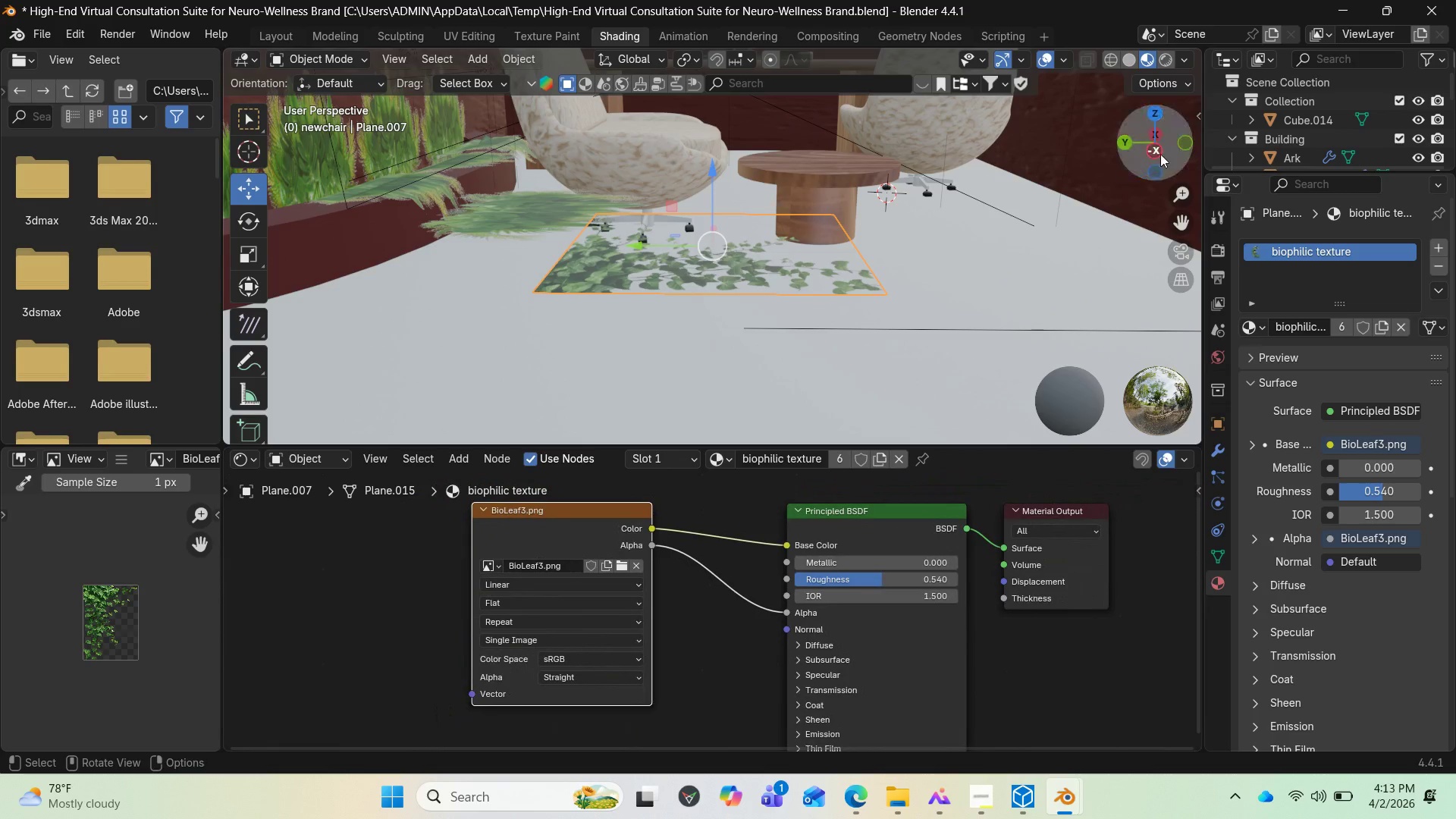 
left_click_drag(start_coordinate=[1161, 154], to_coordinate=[1140, 187])
 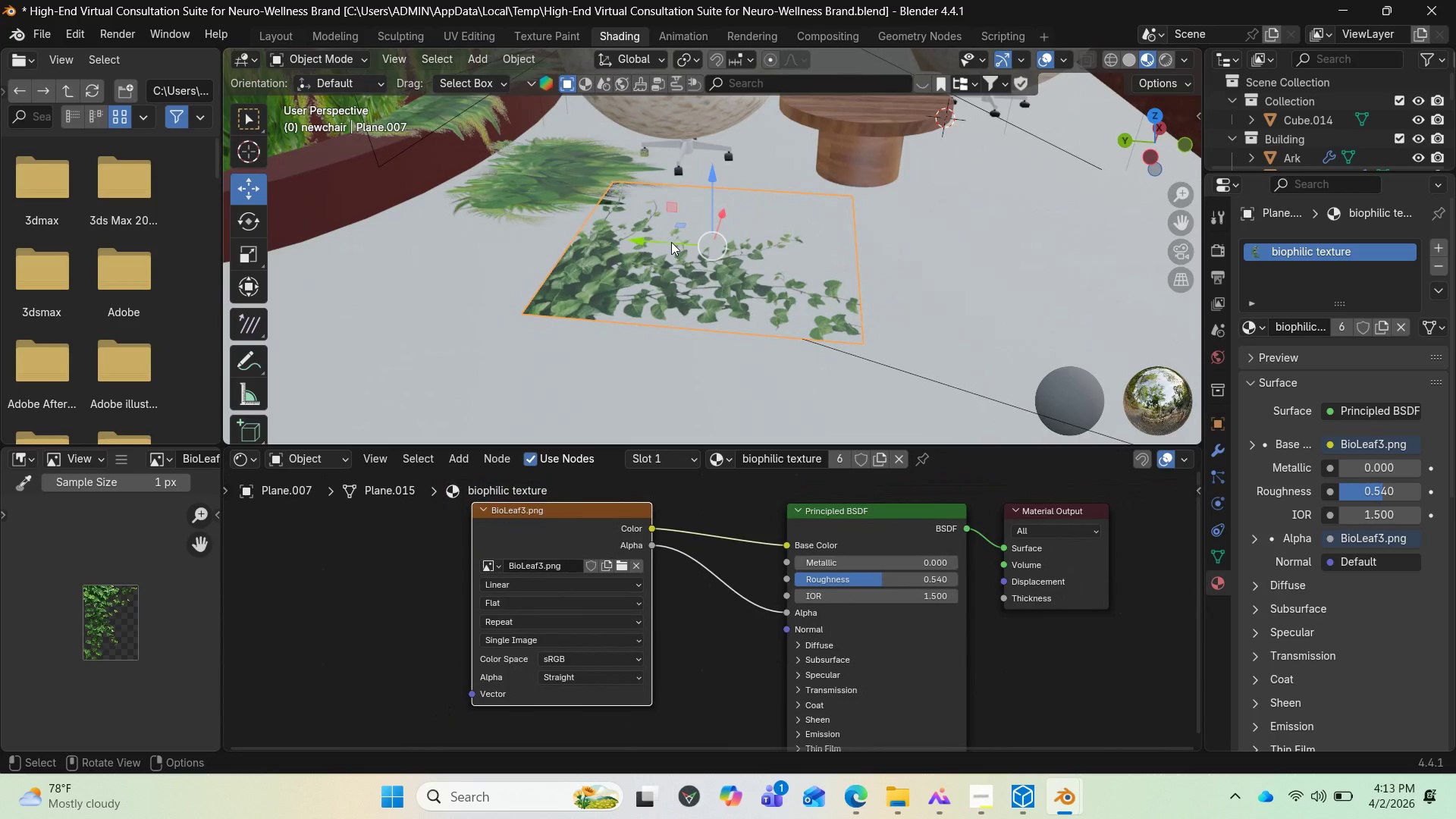 
left_click_drag(start_coordinate=[655, 243], to_coordinate=[350, 242])
 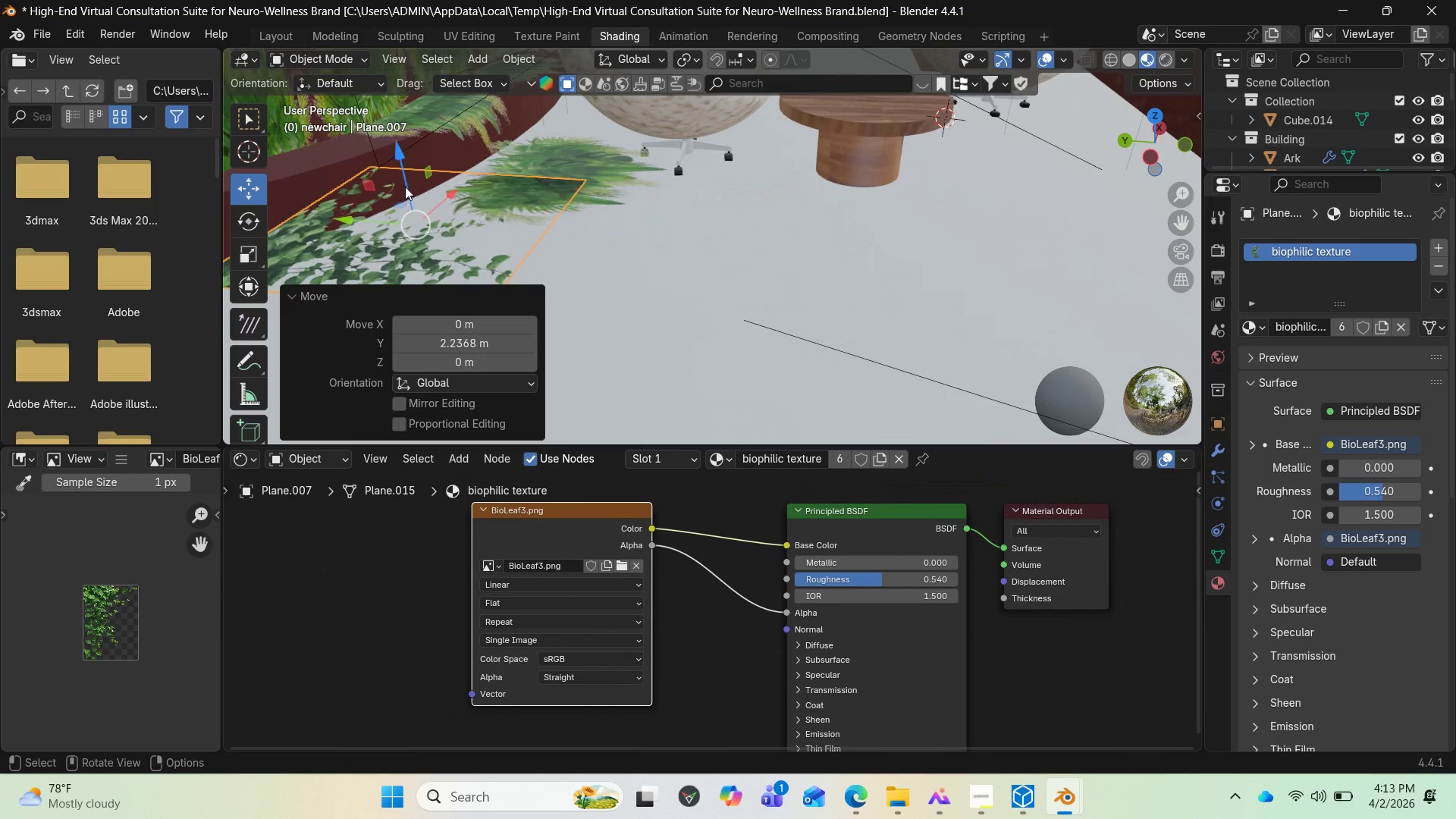 
left_click_drag(start_coordinate=[405, 187], to_coordinate=[422, 119])
 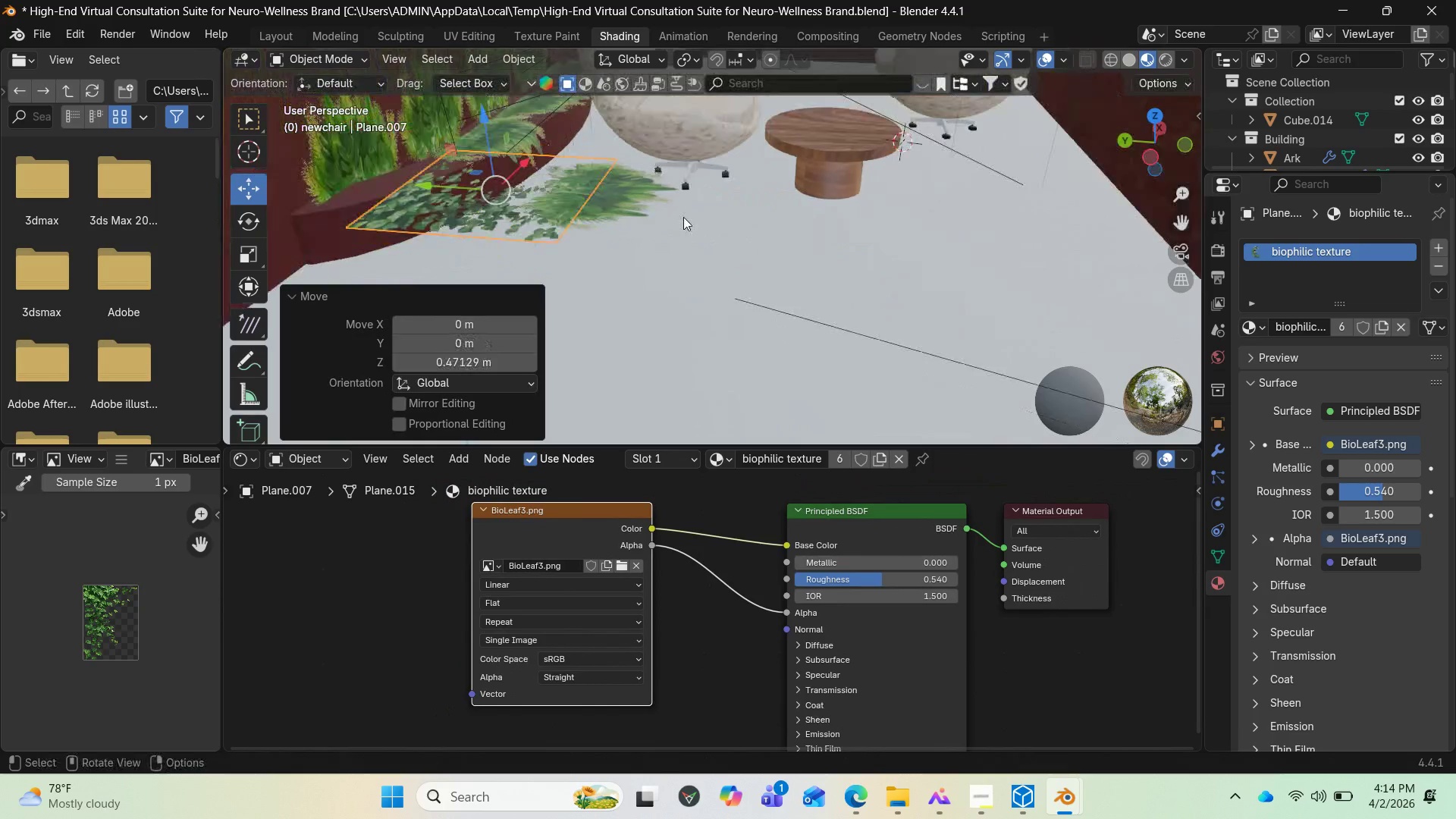 
scroll: coordinate [683, 217], scroll_direction: down, amount: 4.0
 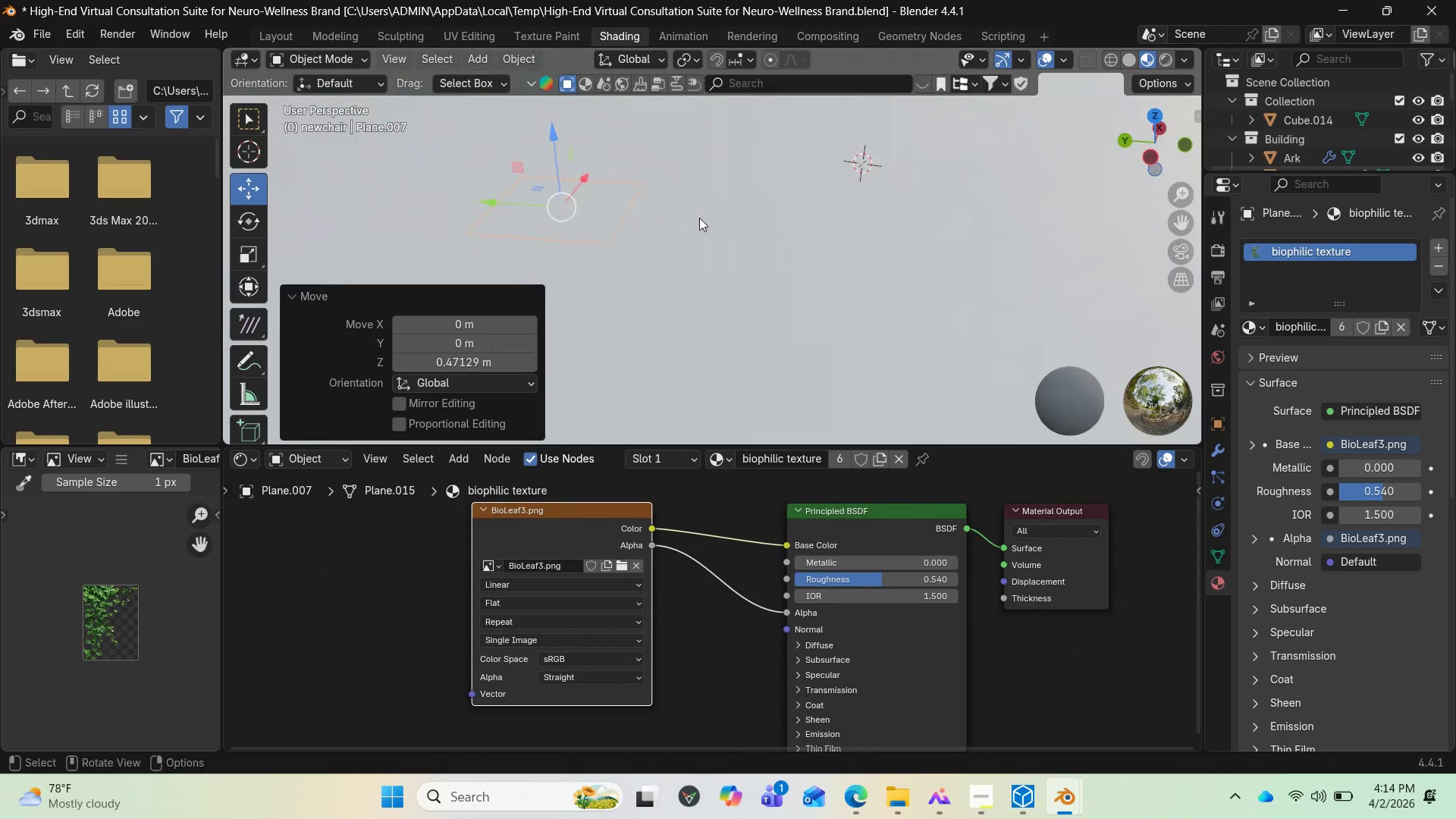 
scroll: coordinate [699, 218], scroll_direction: up, amount: 1.0
 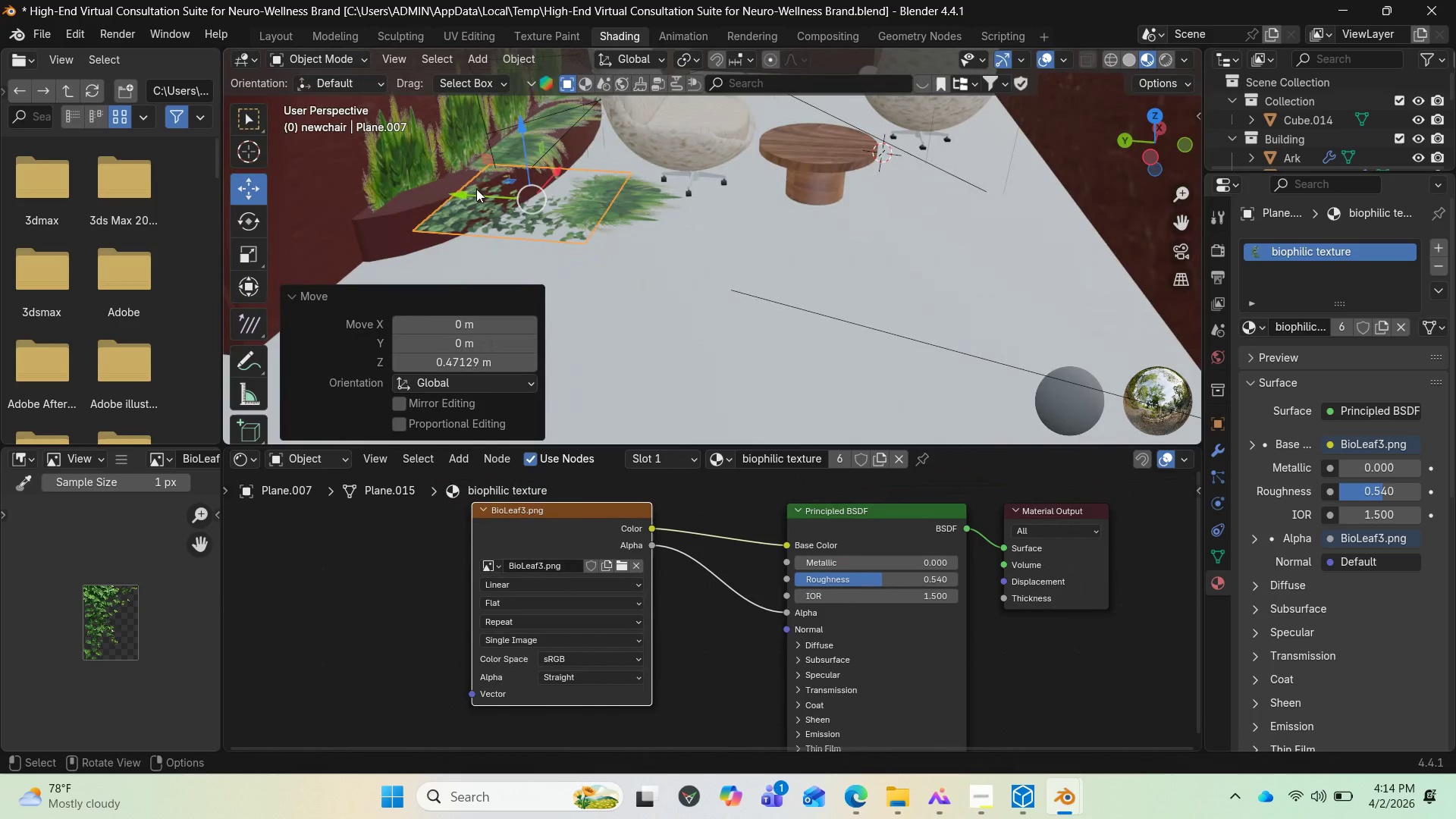 
left_click_drag(start_coordinate=[475, 188], to_coordinate=[388, 160])
 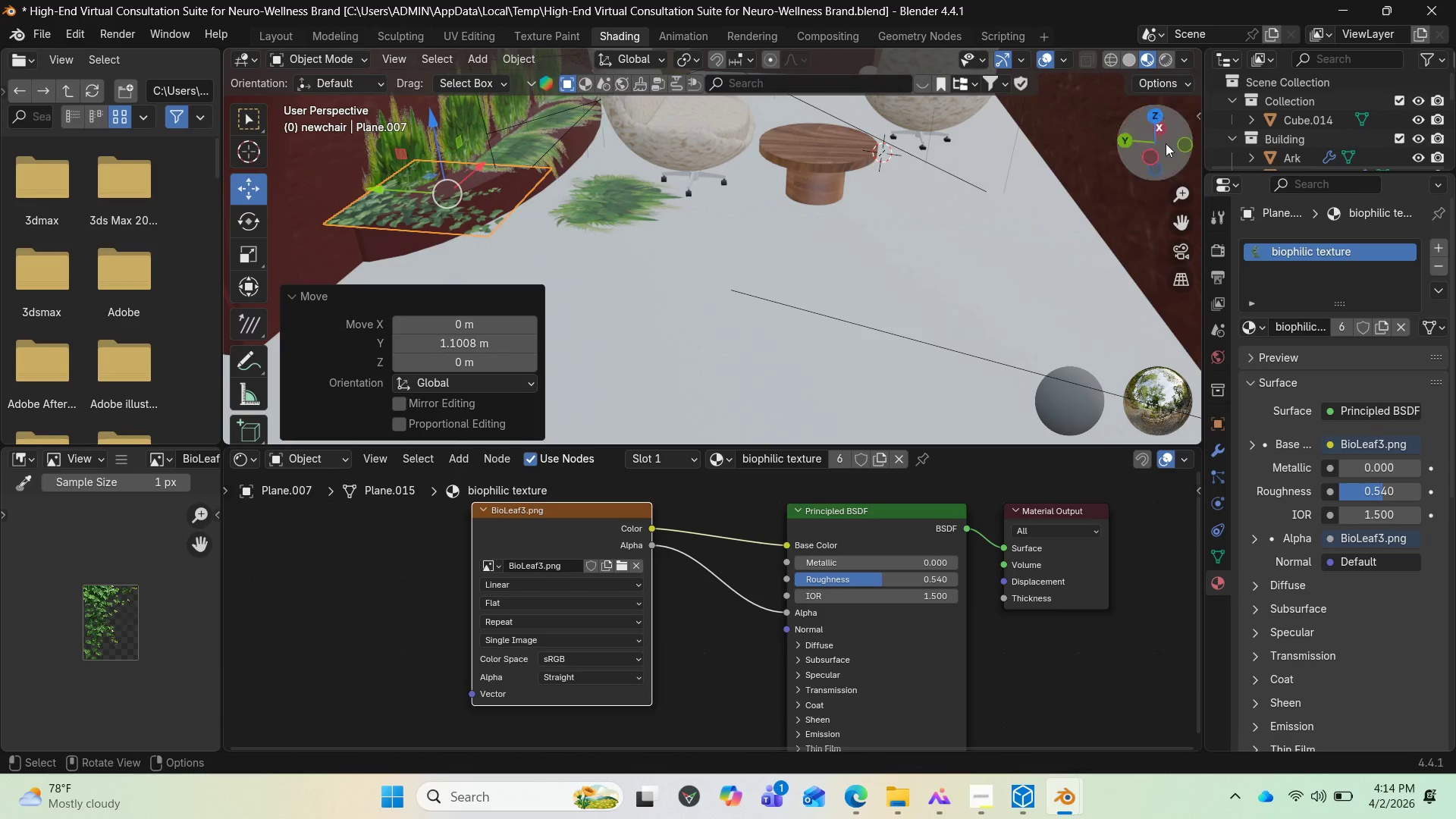 
left_click_drag(start_coordinate=[1162, 143], to_coordinate=[1128, 136])
 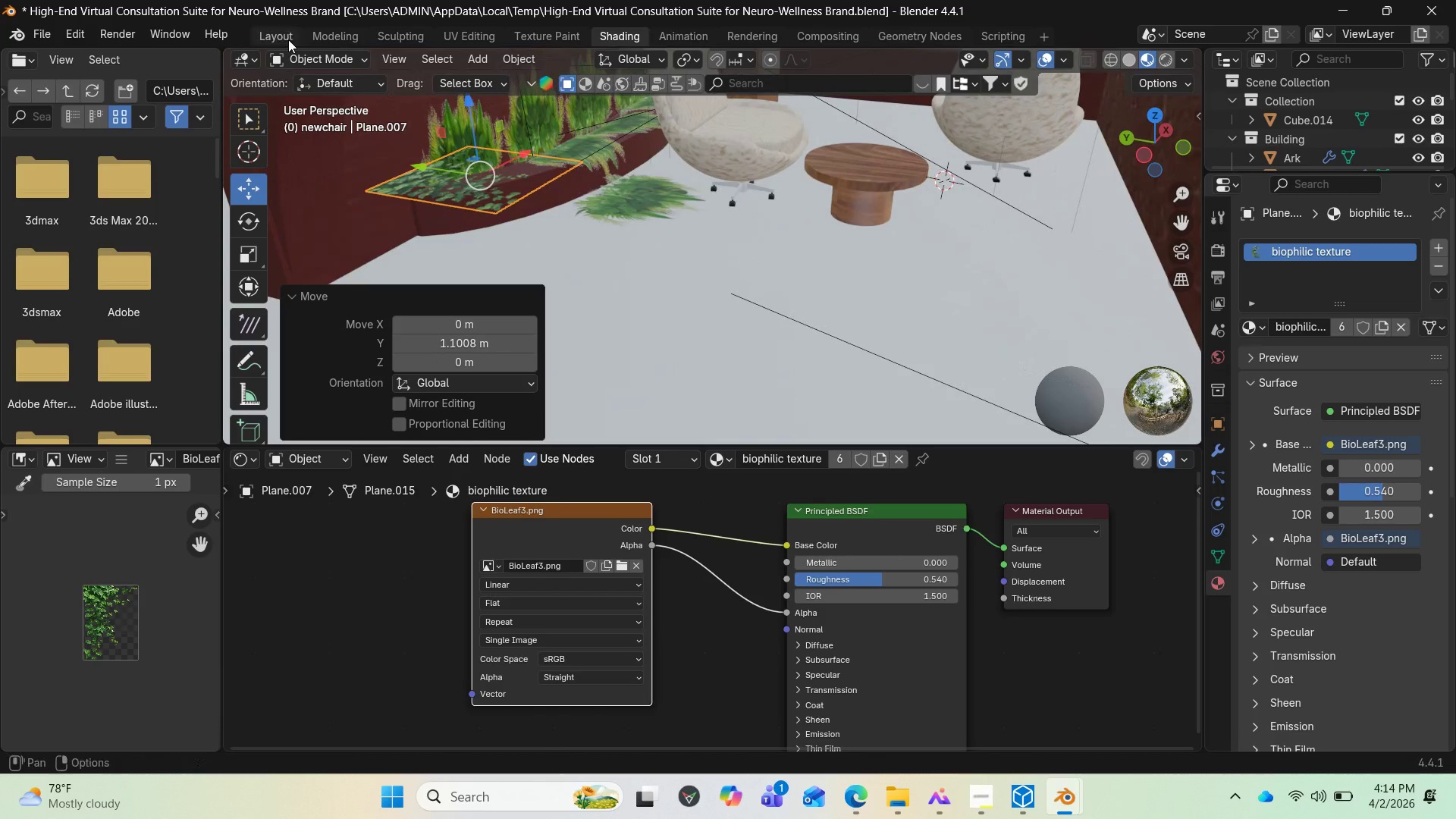 
left_click([288, 39])
 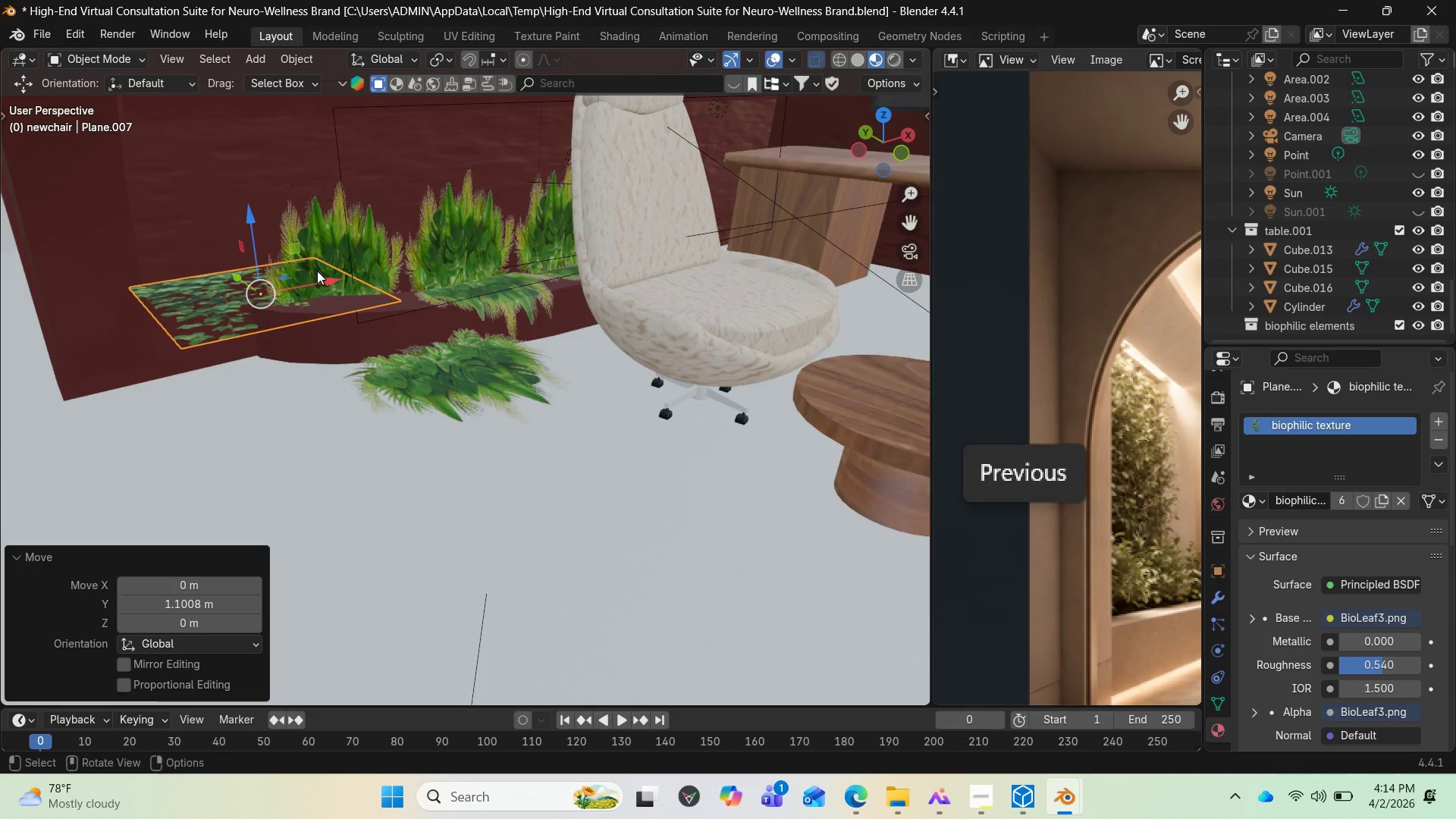 
left_click_drag(start_coordinate=[318, 281], to_coordinate=[396, 284])
 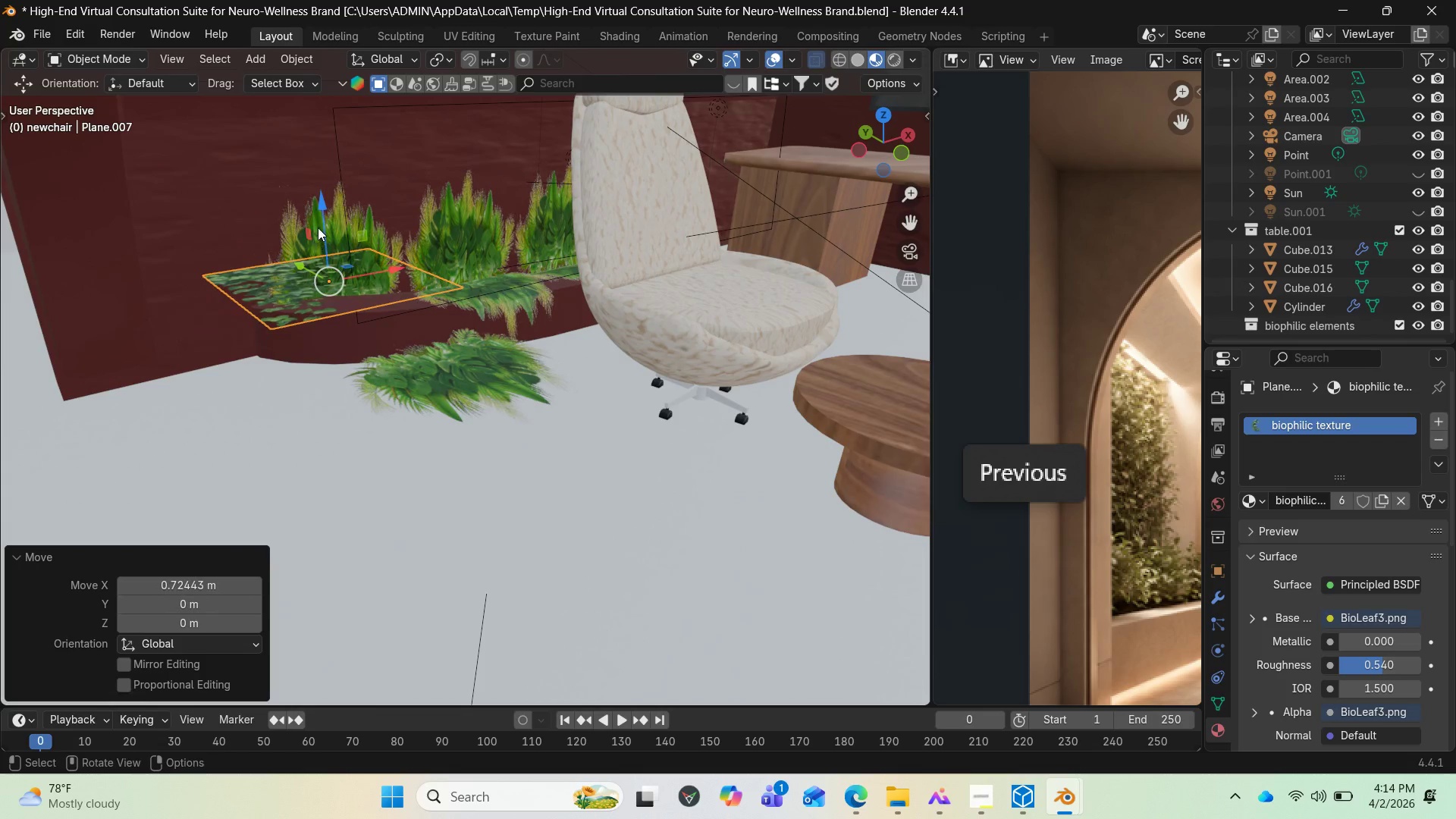 
left_click_drag(start_coordinate=[318, 228], to_coordinate=[334, 175])
 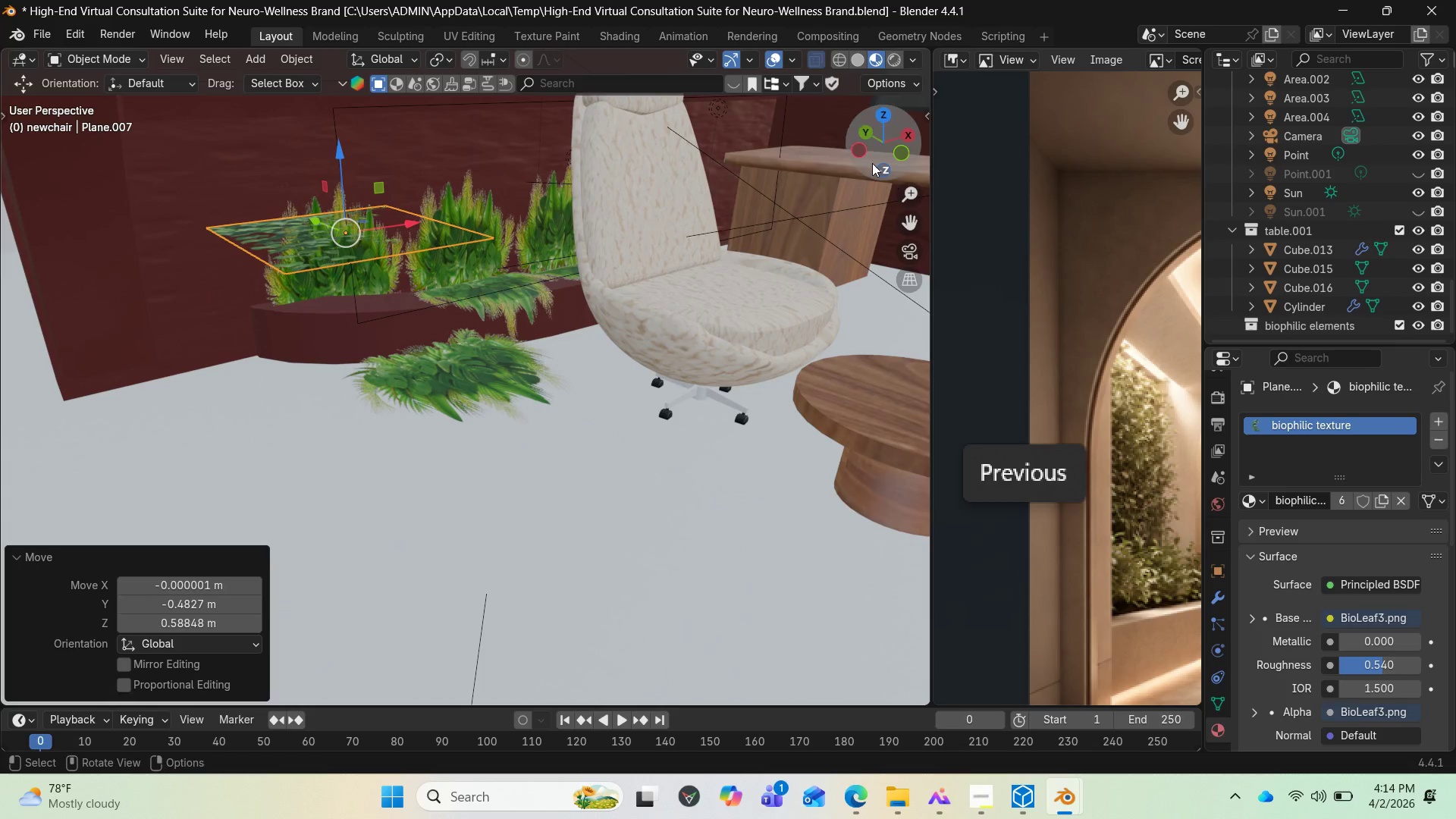 
left_click_drag(start_coordinate=[871, 161], to_coordinate=[46, 143])
 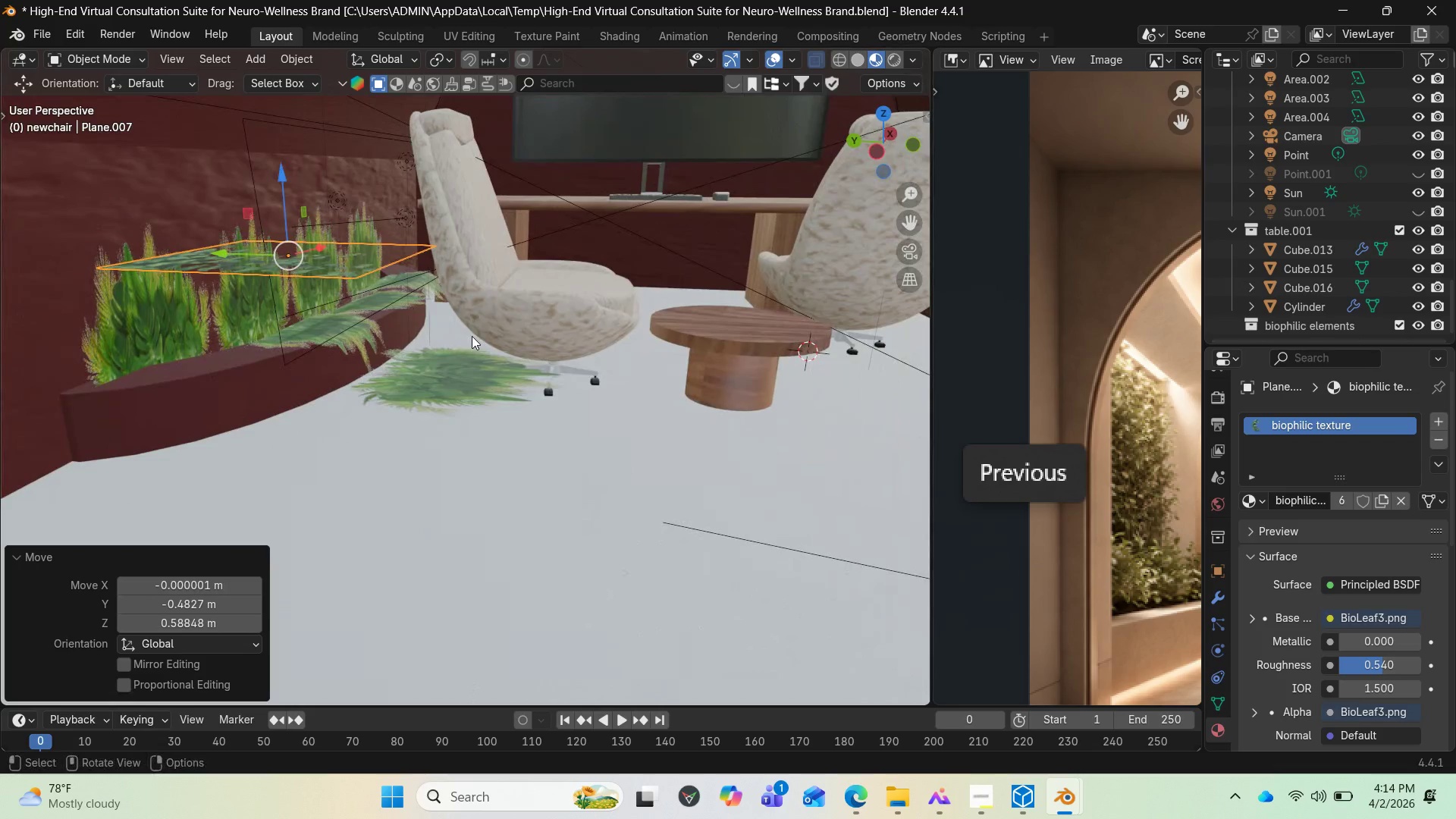 
key(Shift+D)
 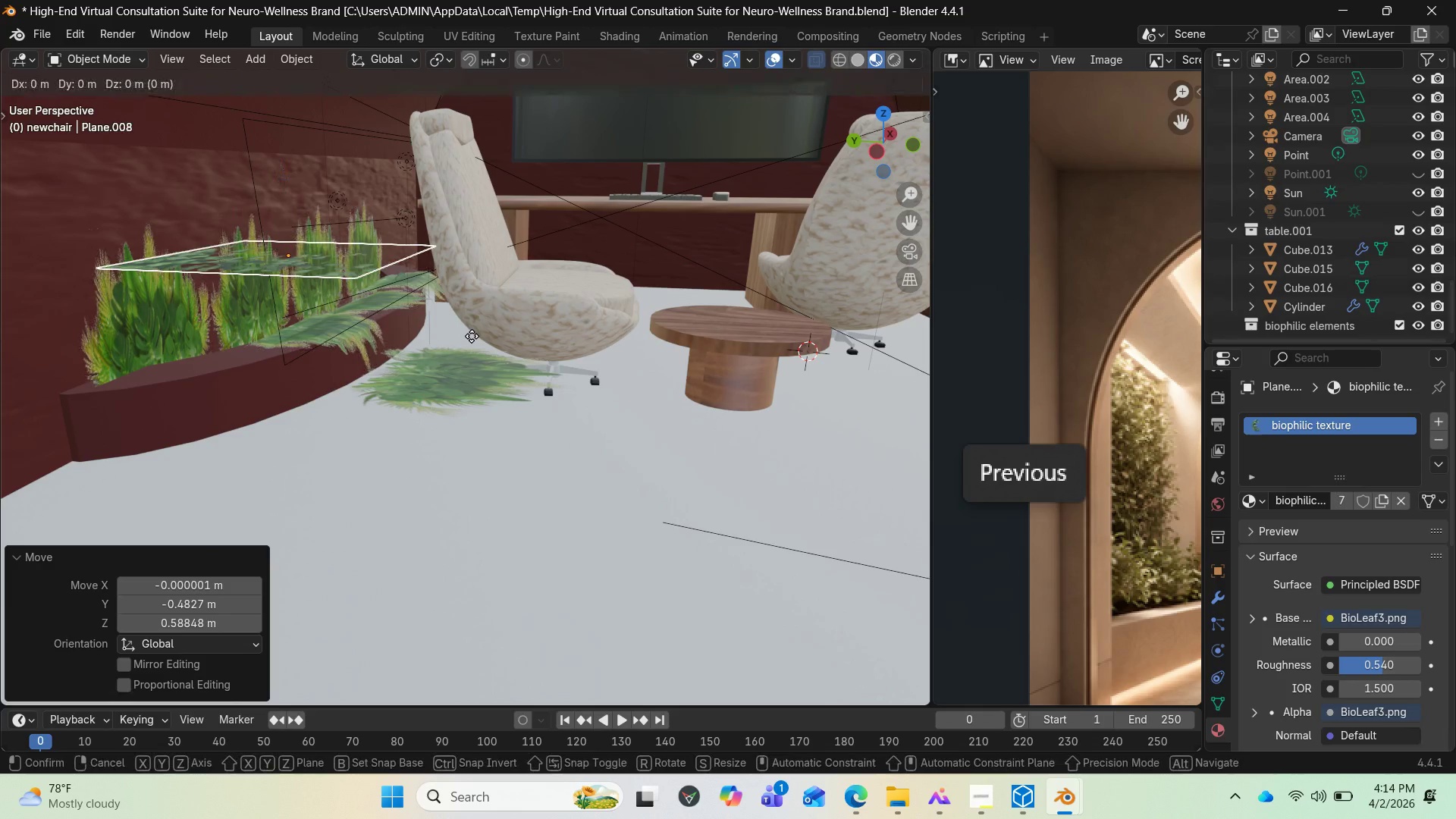 
key(Shift+ShiftRight)
 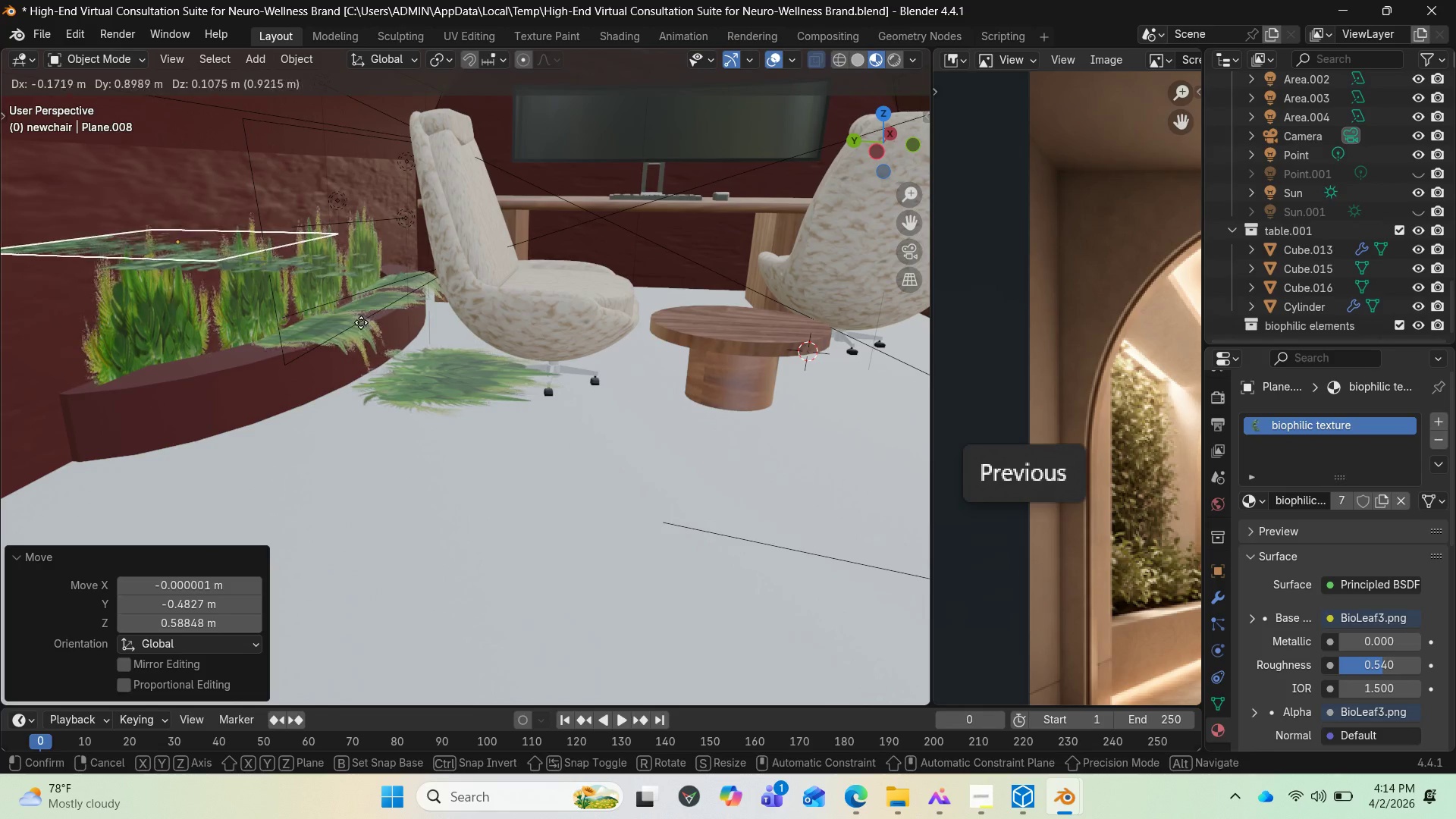 
left_click([361, 322])
 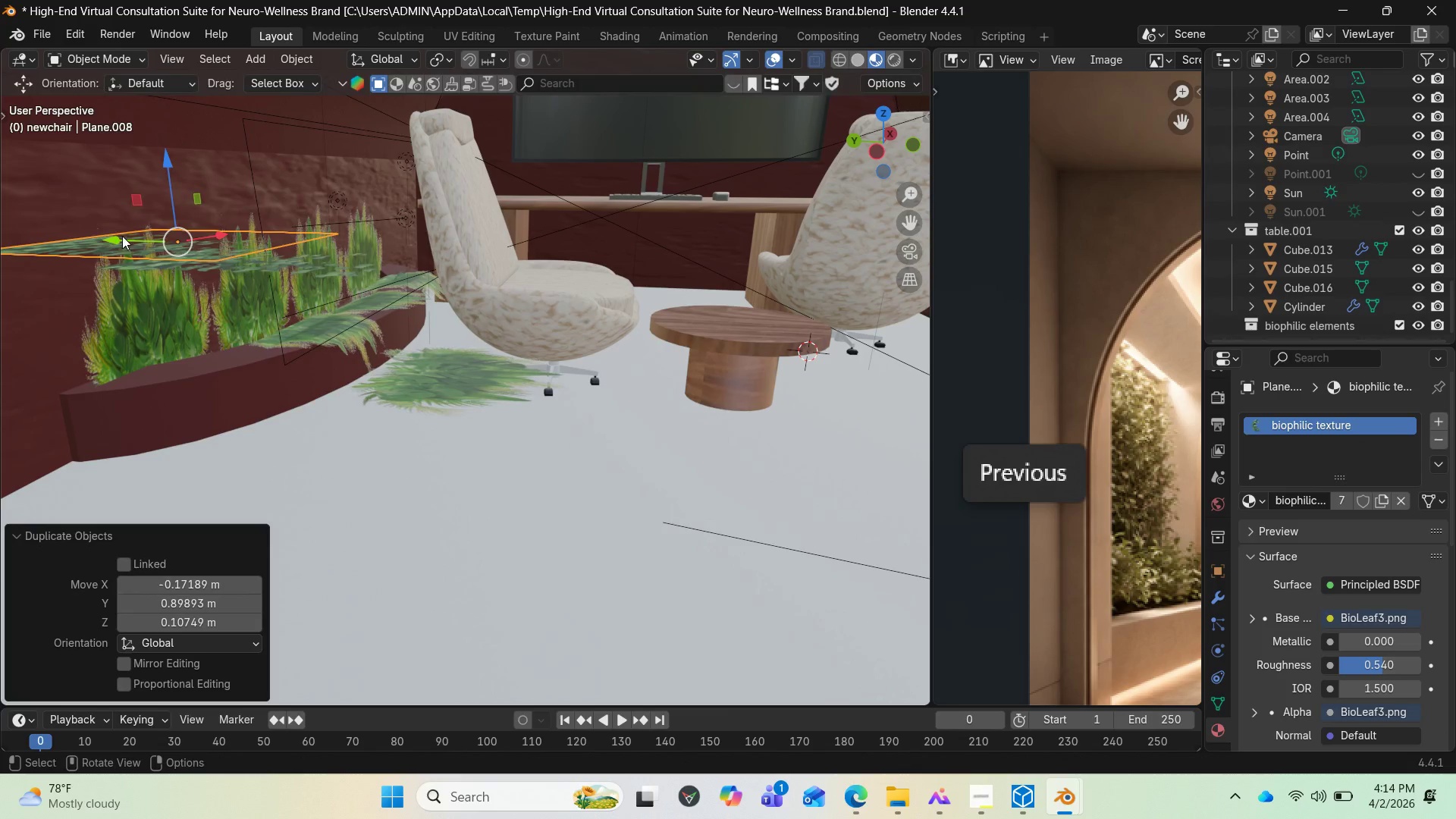 
left_click_drag(start_coordinate=[115, 237], to_coordinate=[392, 332])
 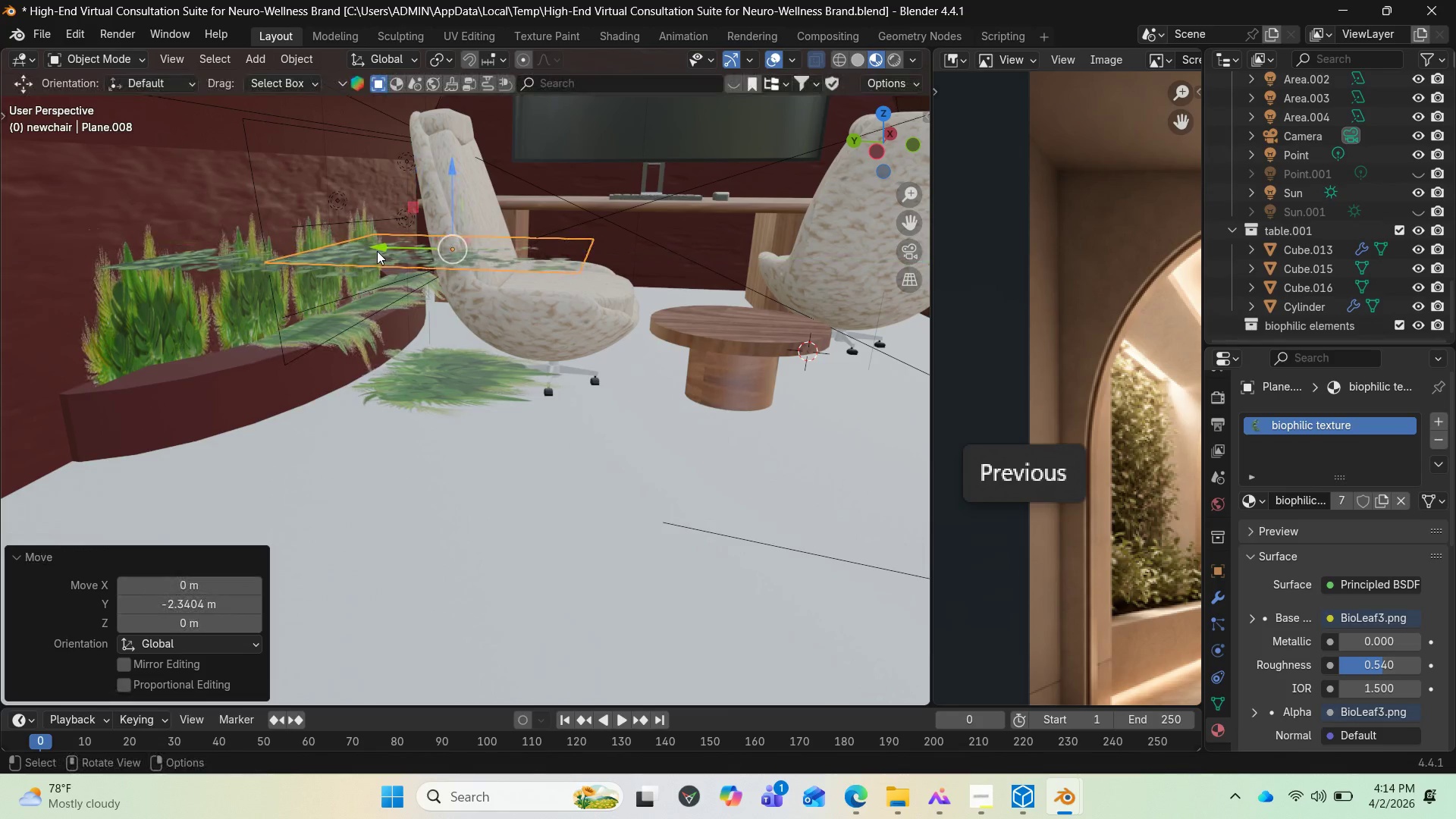 
left_click_drag(start_coordinate=[377, 251], to_coordinate=[167, 212])
 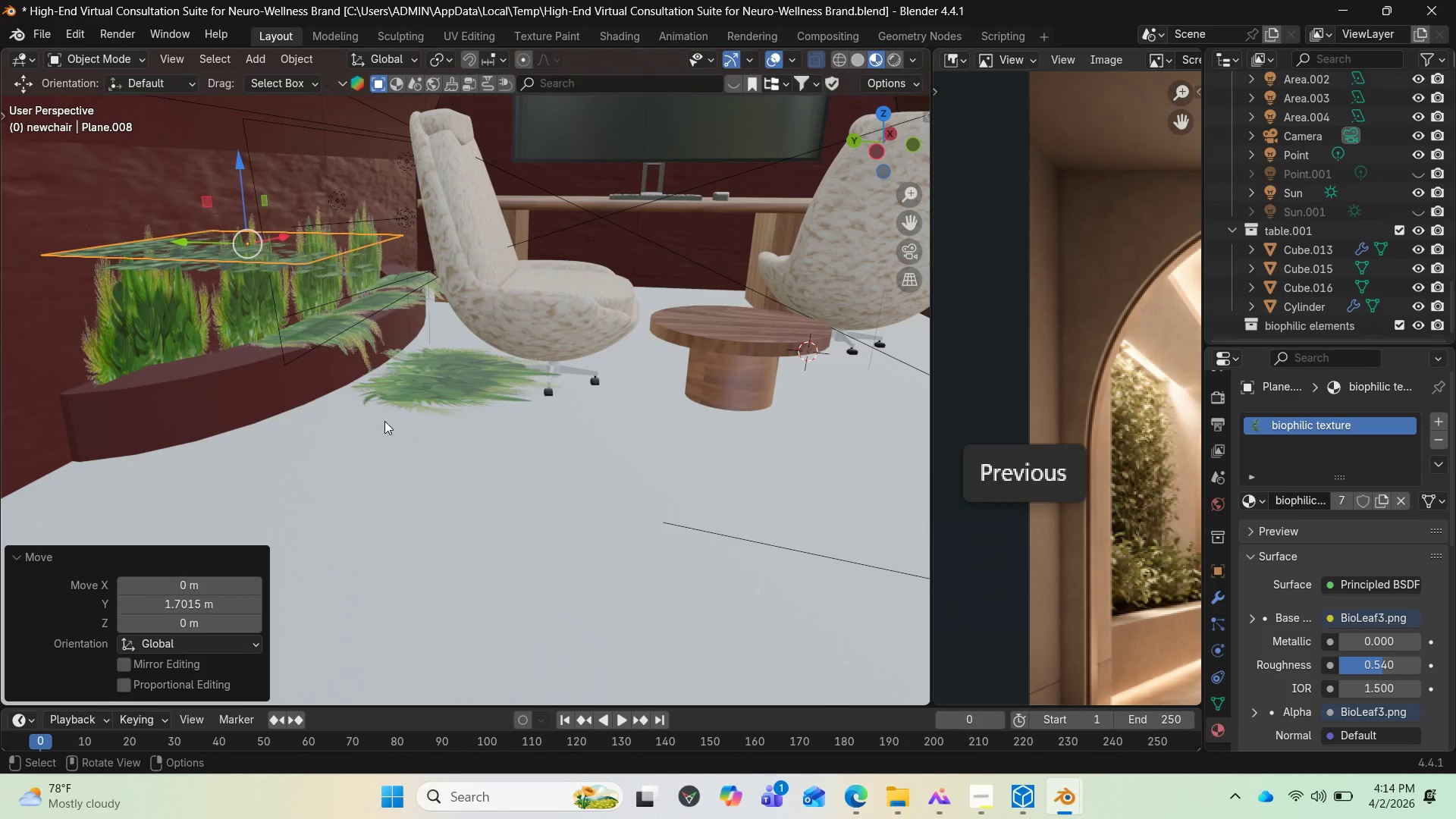 
type(rx90)
 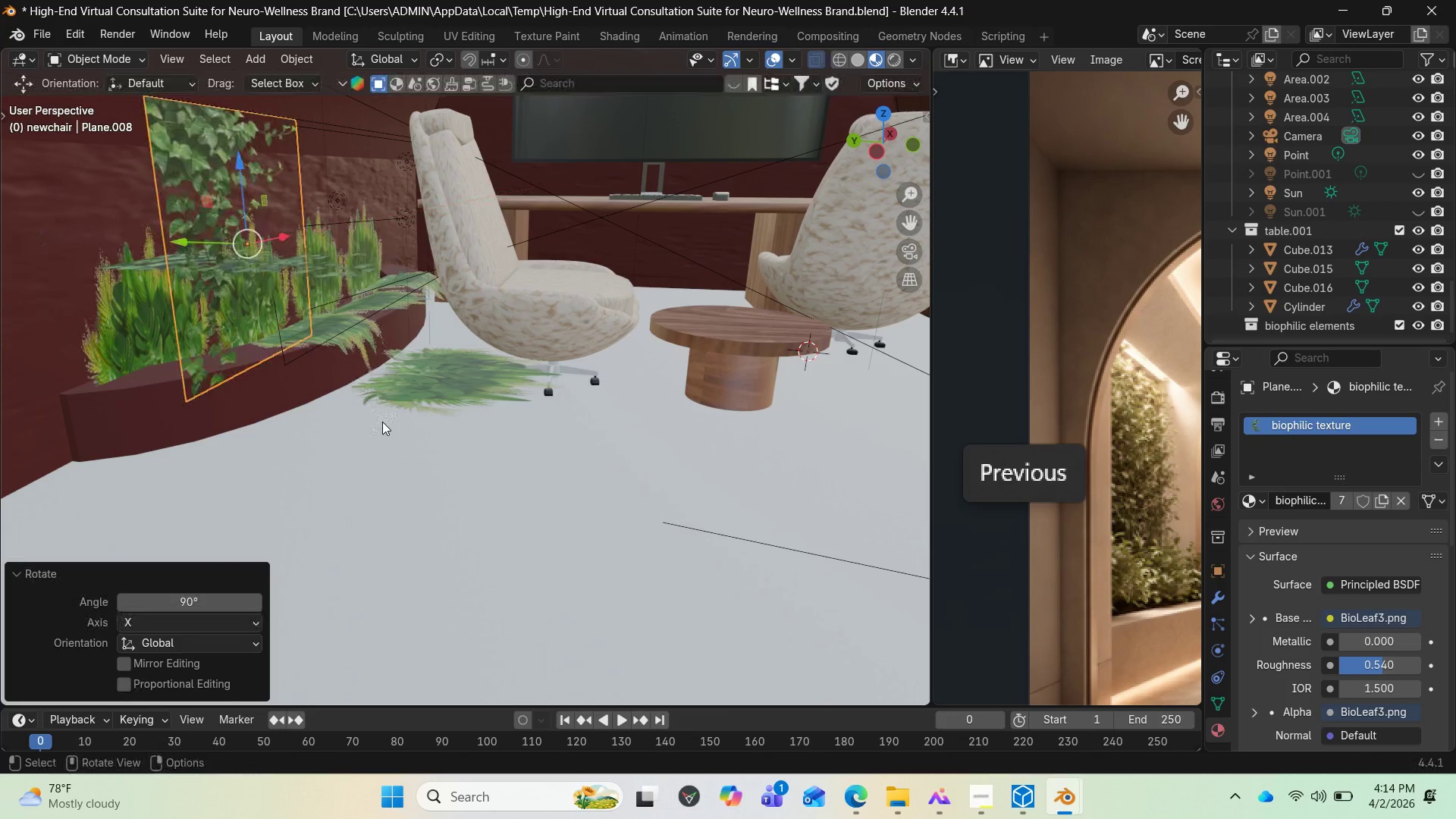 
key(Enter)
 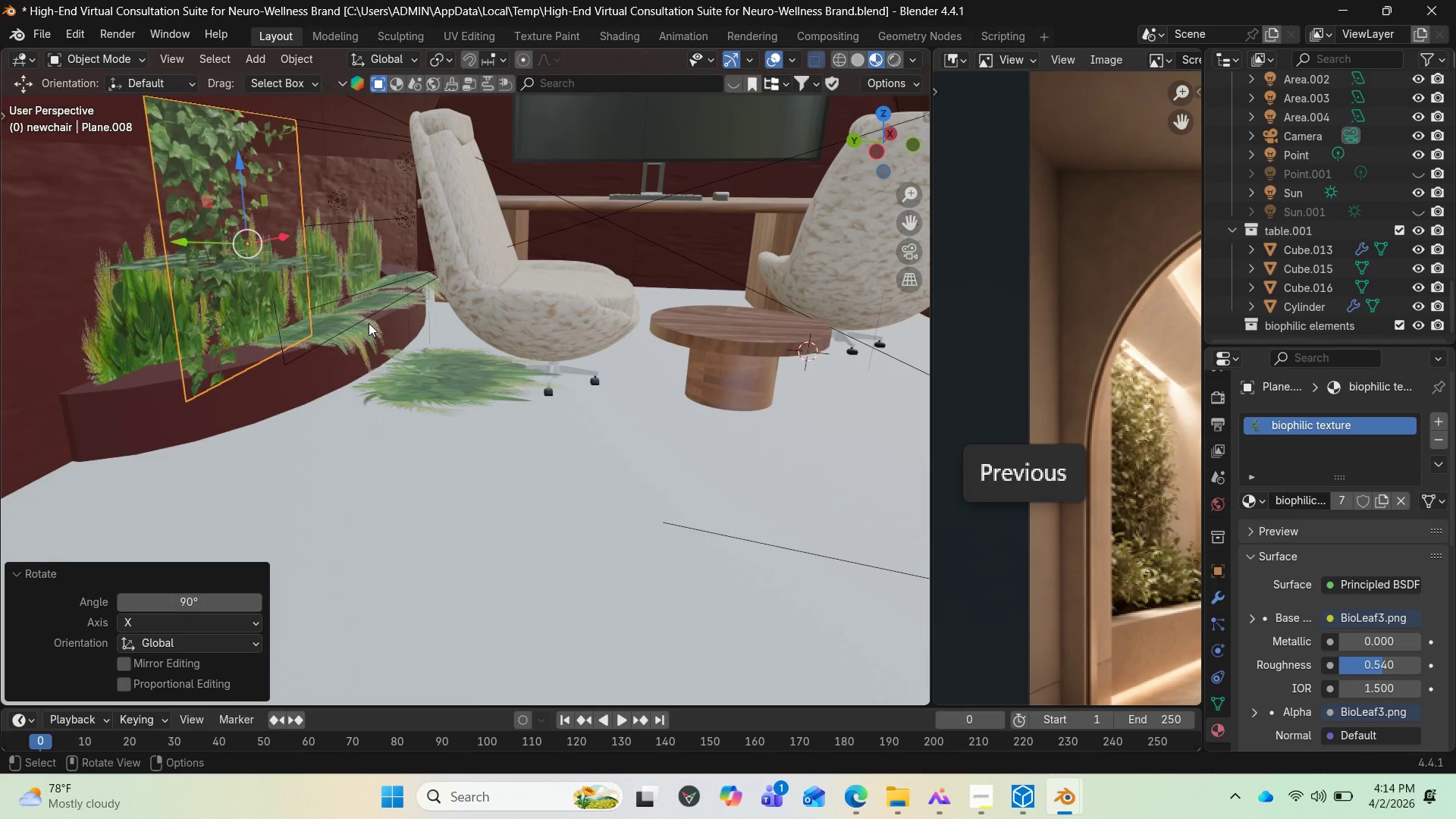 
scroll: coordinate [364, 321], scroll_direction: down, amount: 2.0
 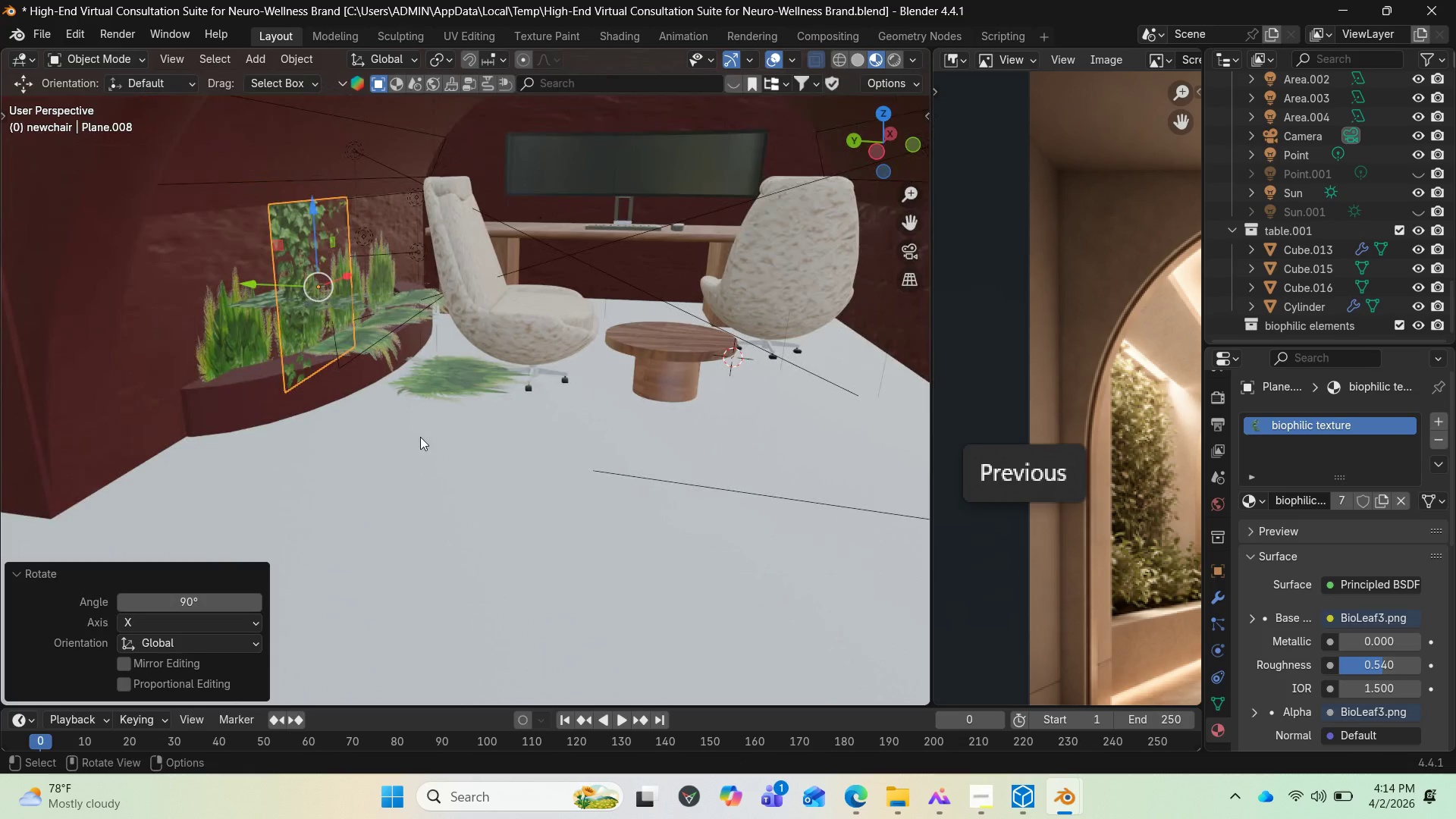 
key(S)
 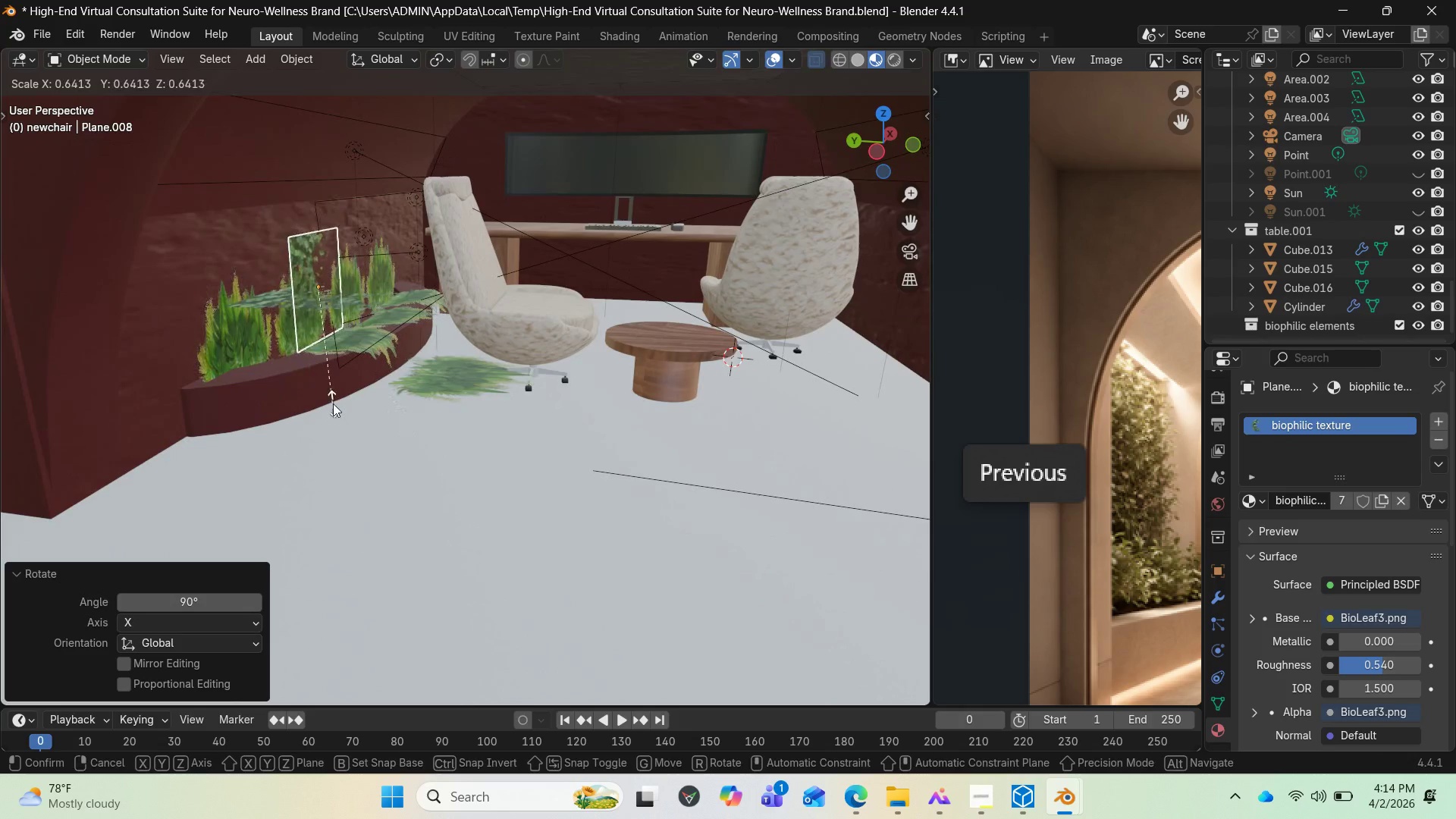 
left_click([333, 403])
 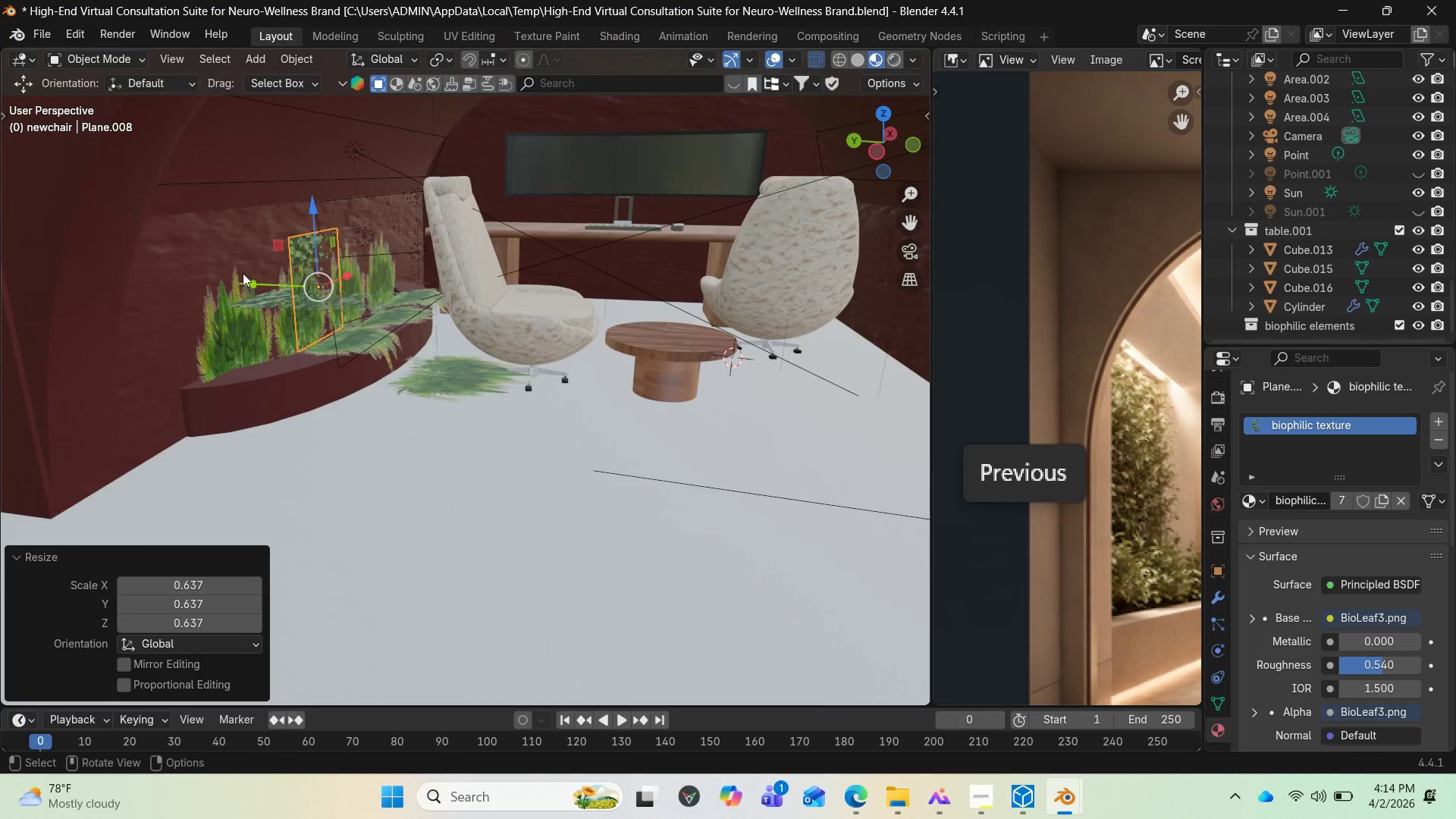 
left_click_drag(start_coordinate=[244, 273], to_coordinate=[134, 270])
 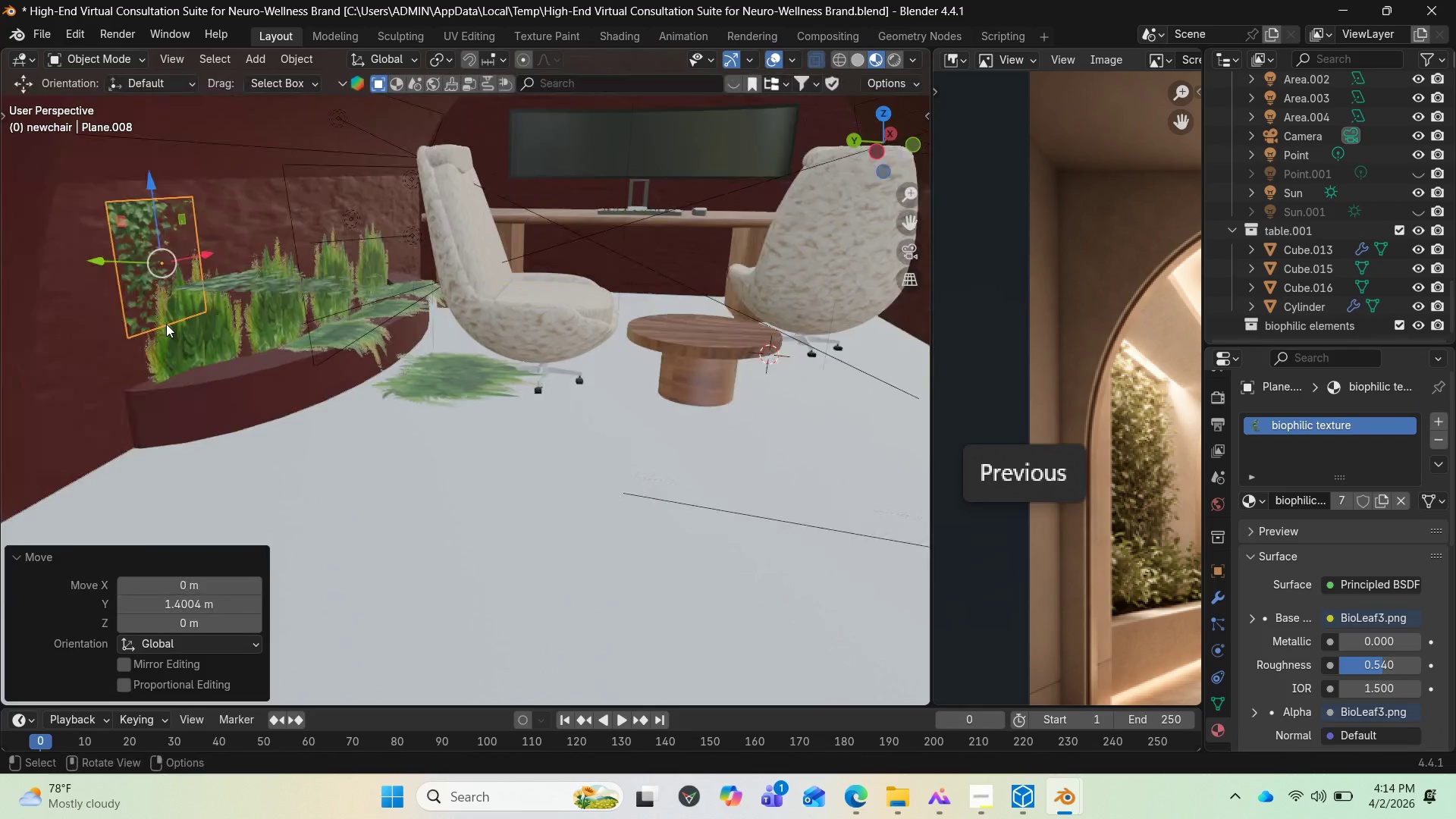 
scroll: coordinate [178, 323], scroll_direction: up, amount: 3.0
 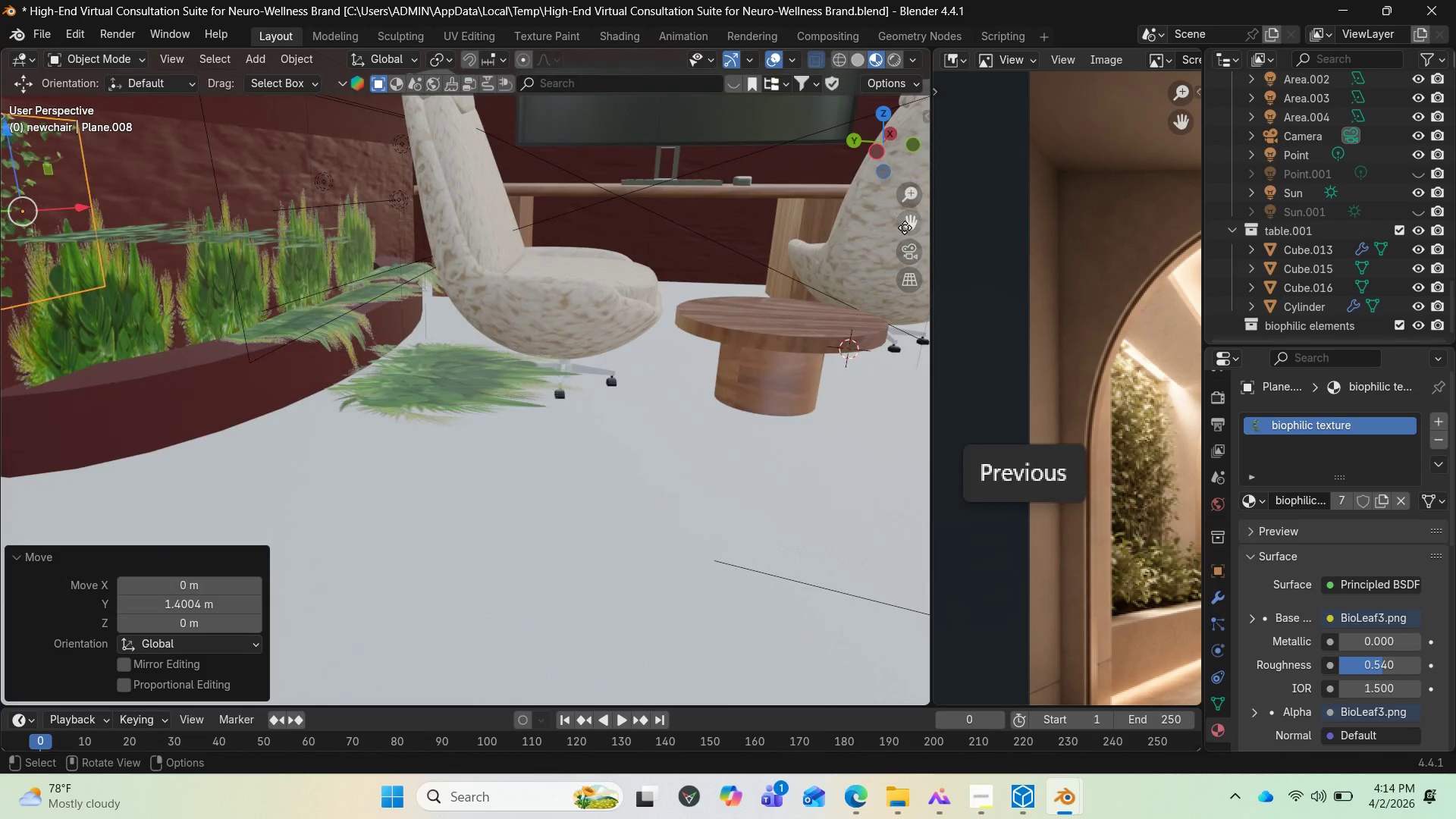 
left_click_drag(start_coordinate=[905, 228], to_coordinate=[275, 287])
 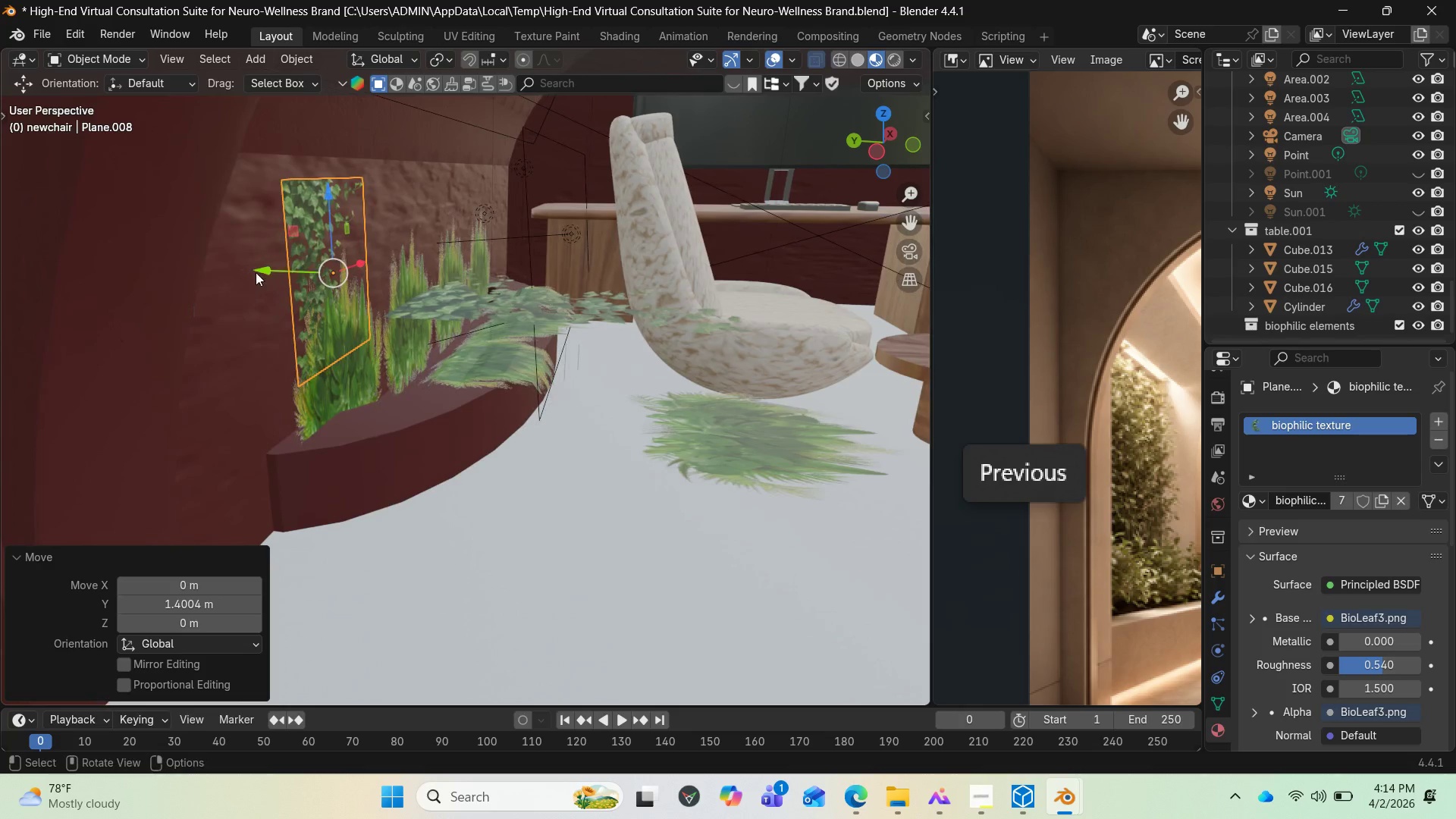 
left_click_drag(start_coordinate=[256, 272], to_coordinate=[193, 287])
 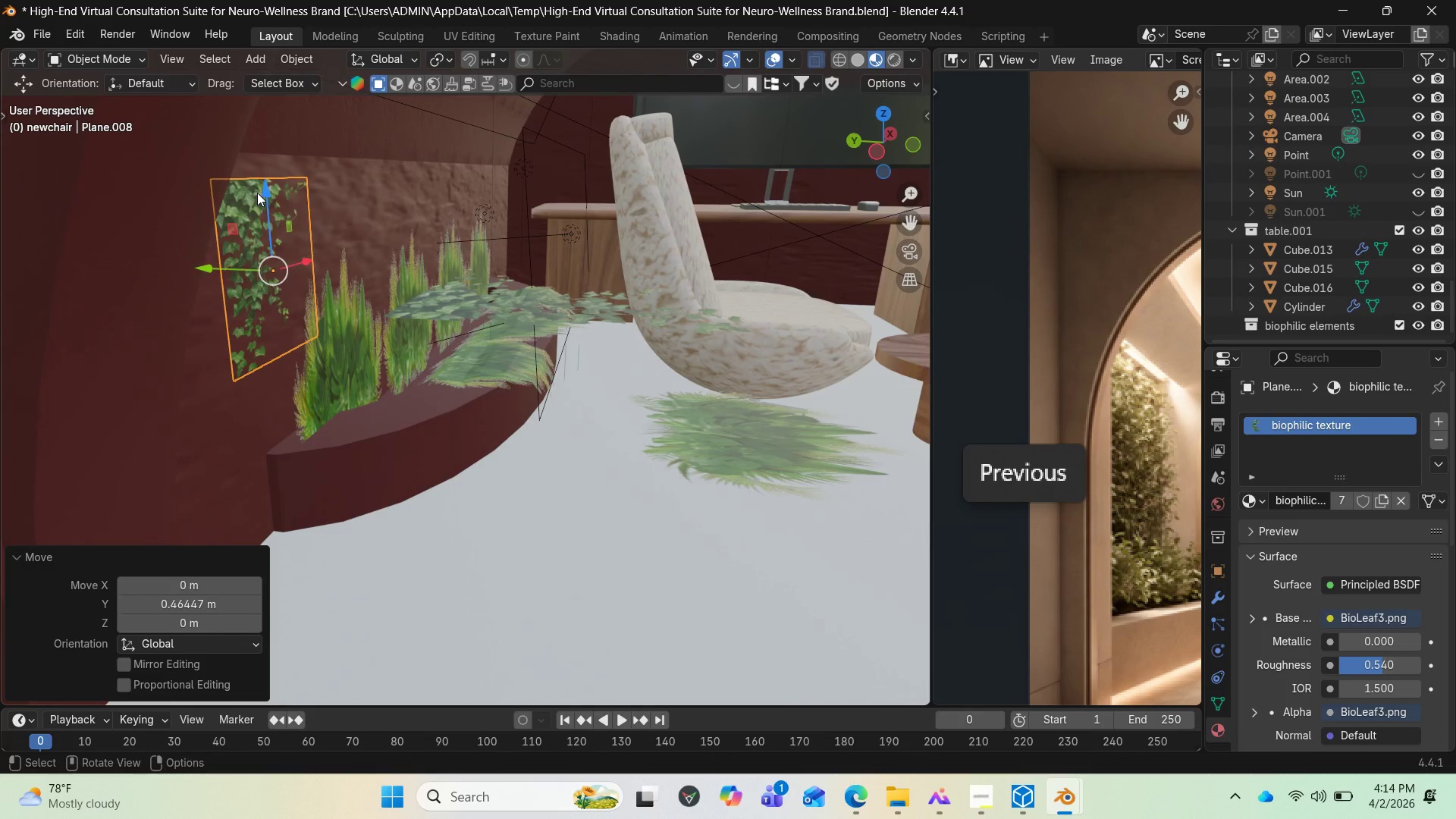 
left_click_drag(start_coordinate=[262, 190], to_coordinate=[267, 153])
 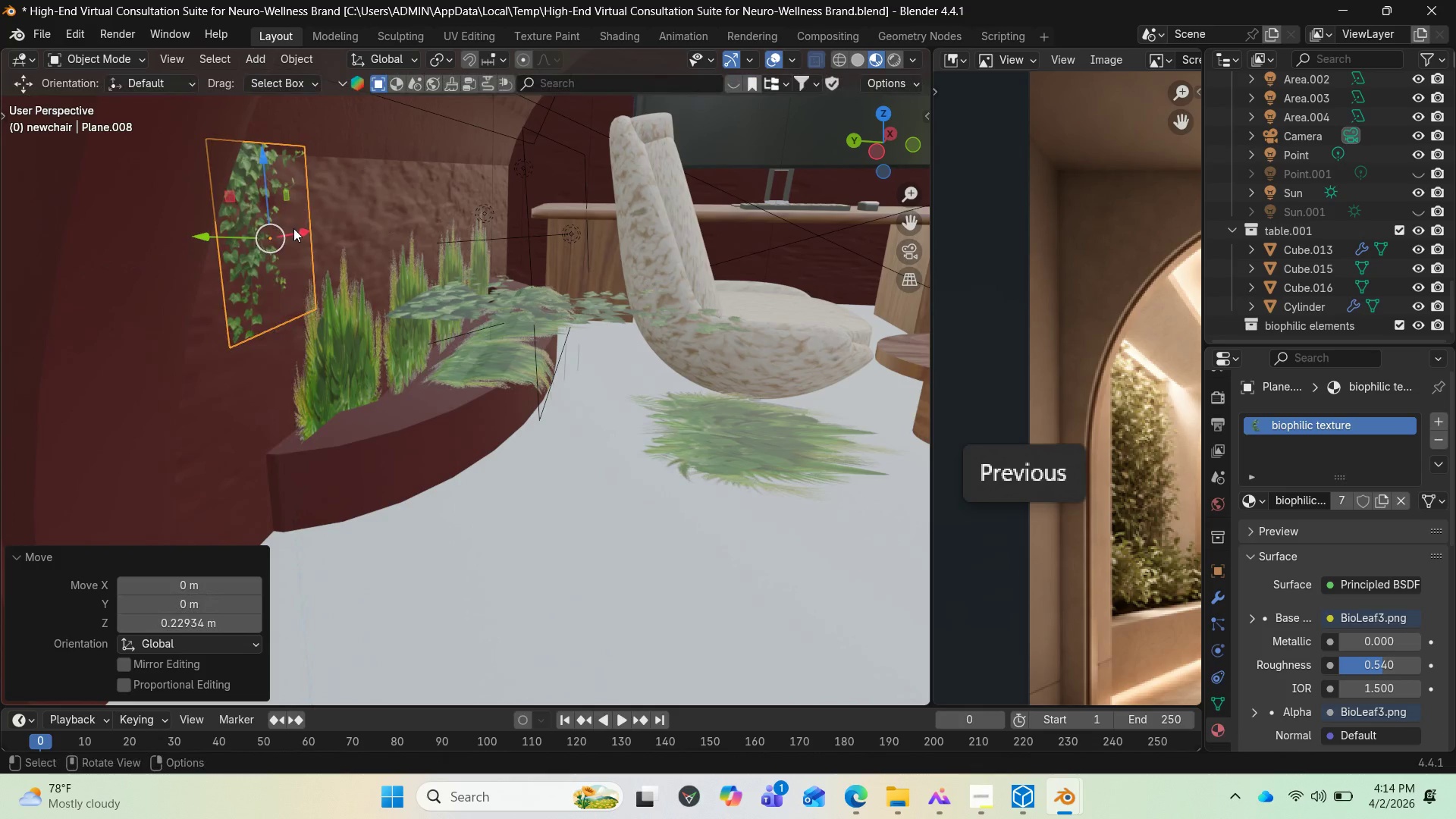 
left_click_drag(start_coordinate=[294, 228], to_coordinate=[309, 228])
 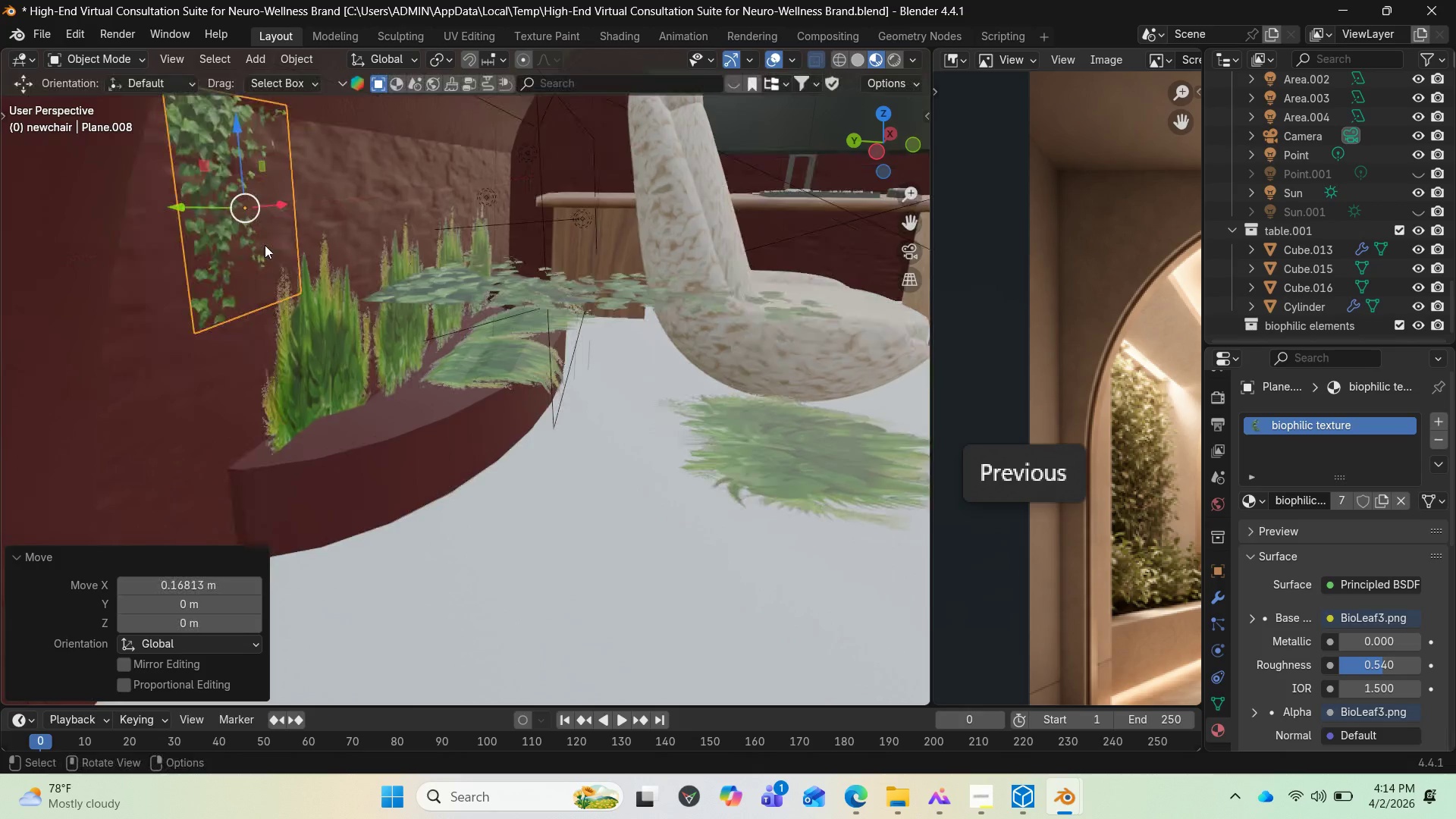 
scroll: coordinate [265, 245], scroll_direction: up, amount: 2.0
 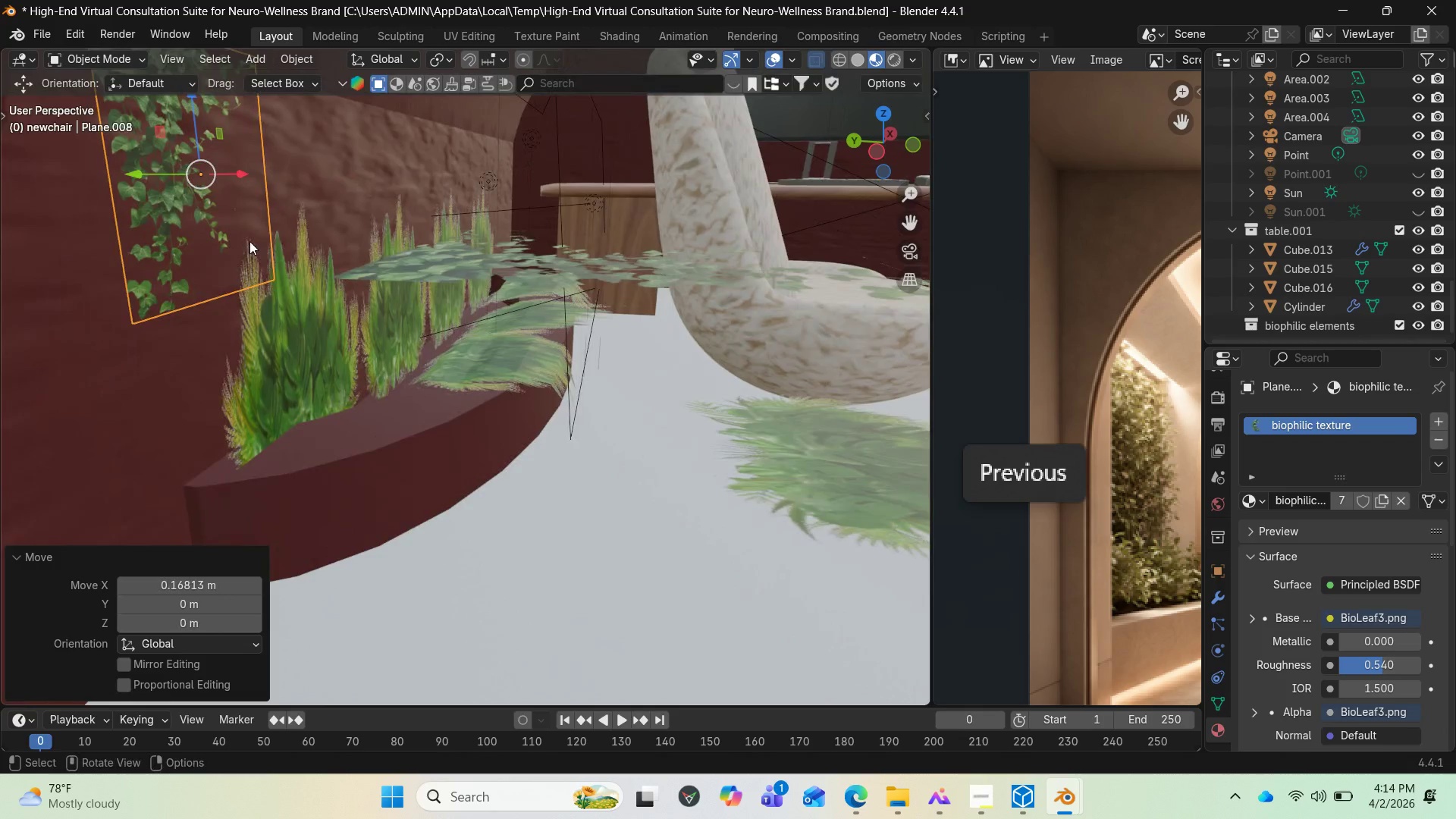 
key(NumpadDecimal)
 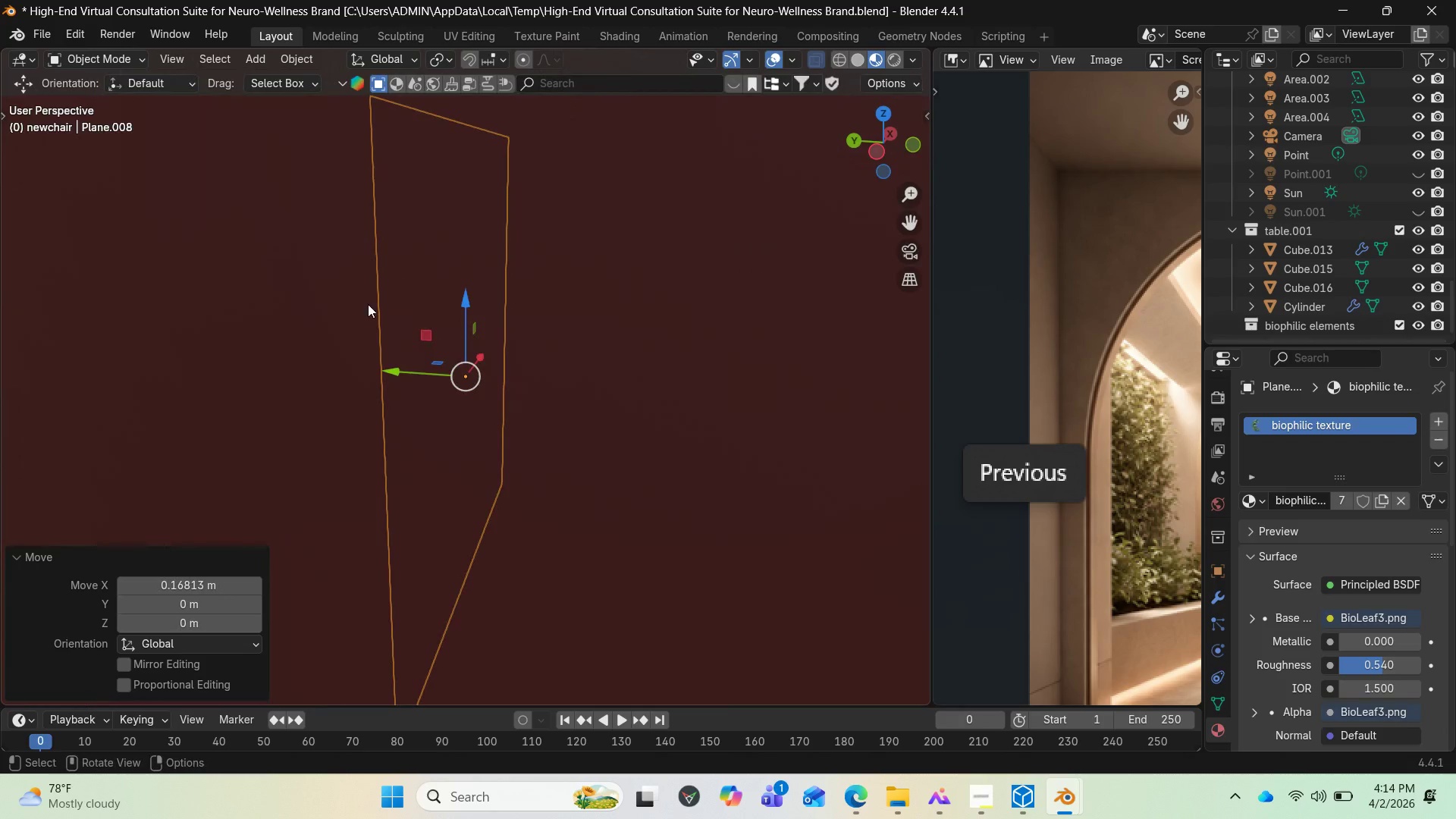 
scroll: coordinate [370, 328], scroll_direction: up, amount: 2.0
 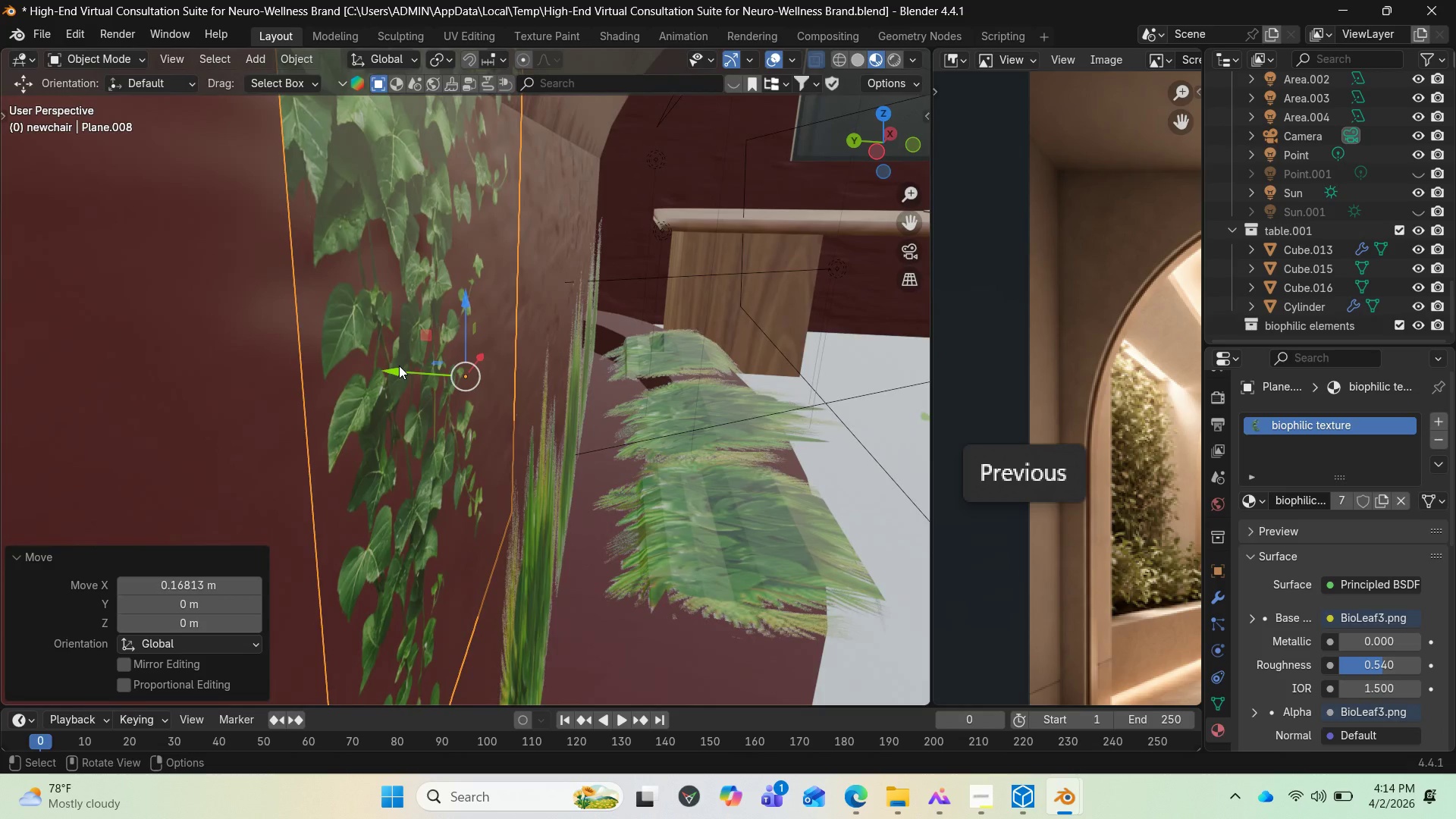 
left_click_drag(start_coordinate=[398, 367], to_coordinate=[334, 366])
 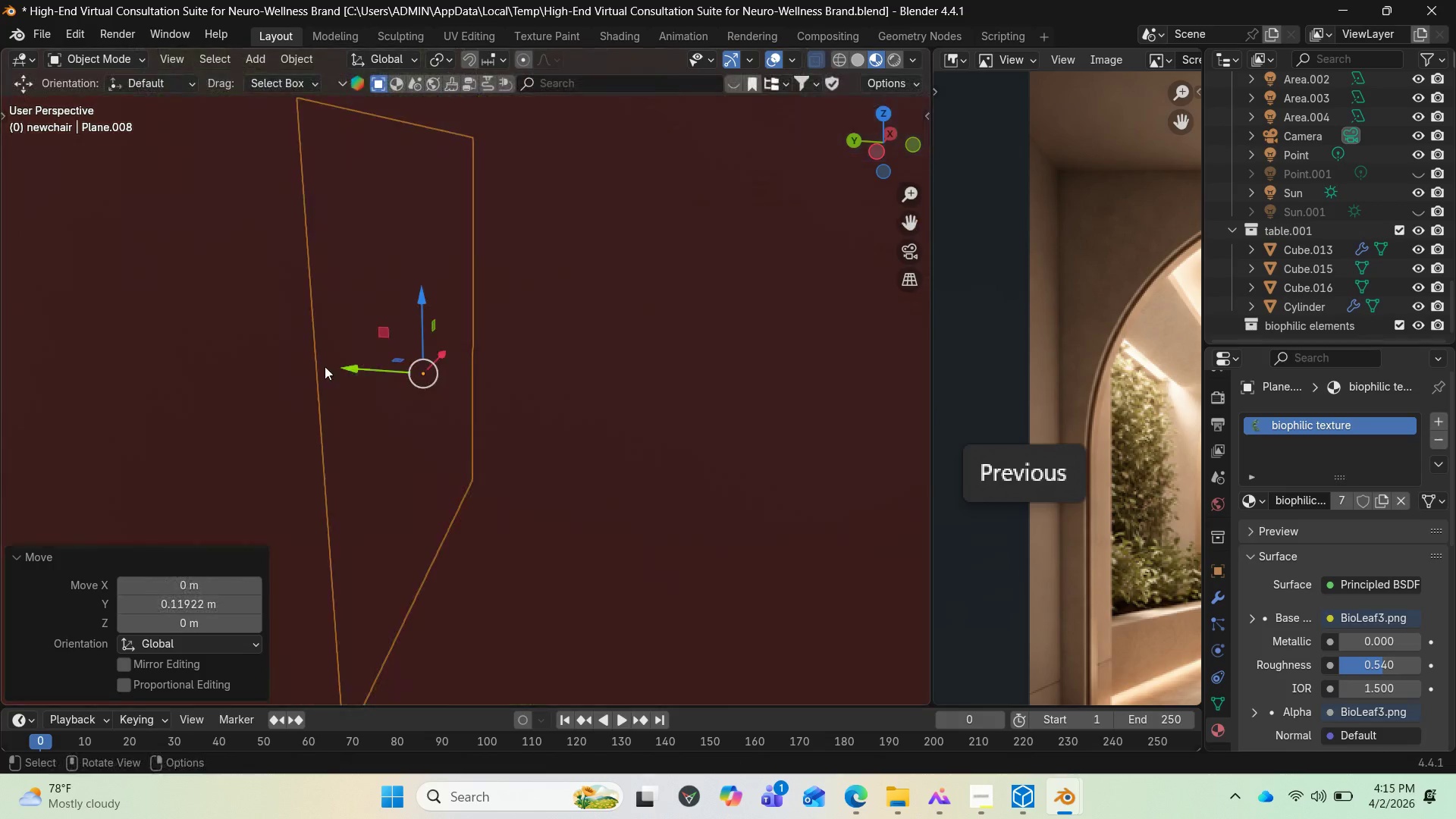 
scroll: coordinate [330, 367], scroll_direction: down, amount: 2.0
 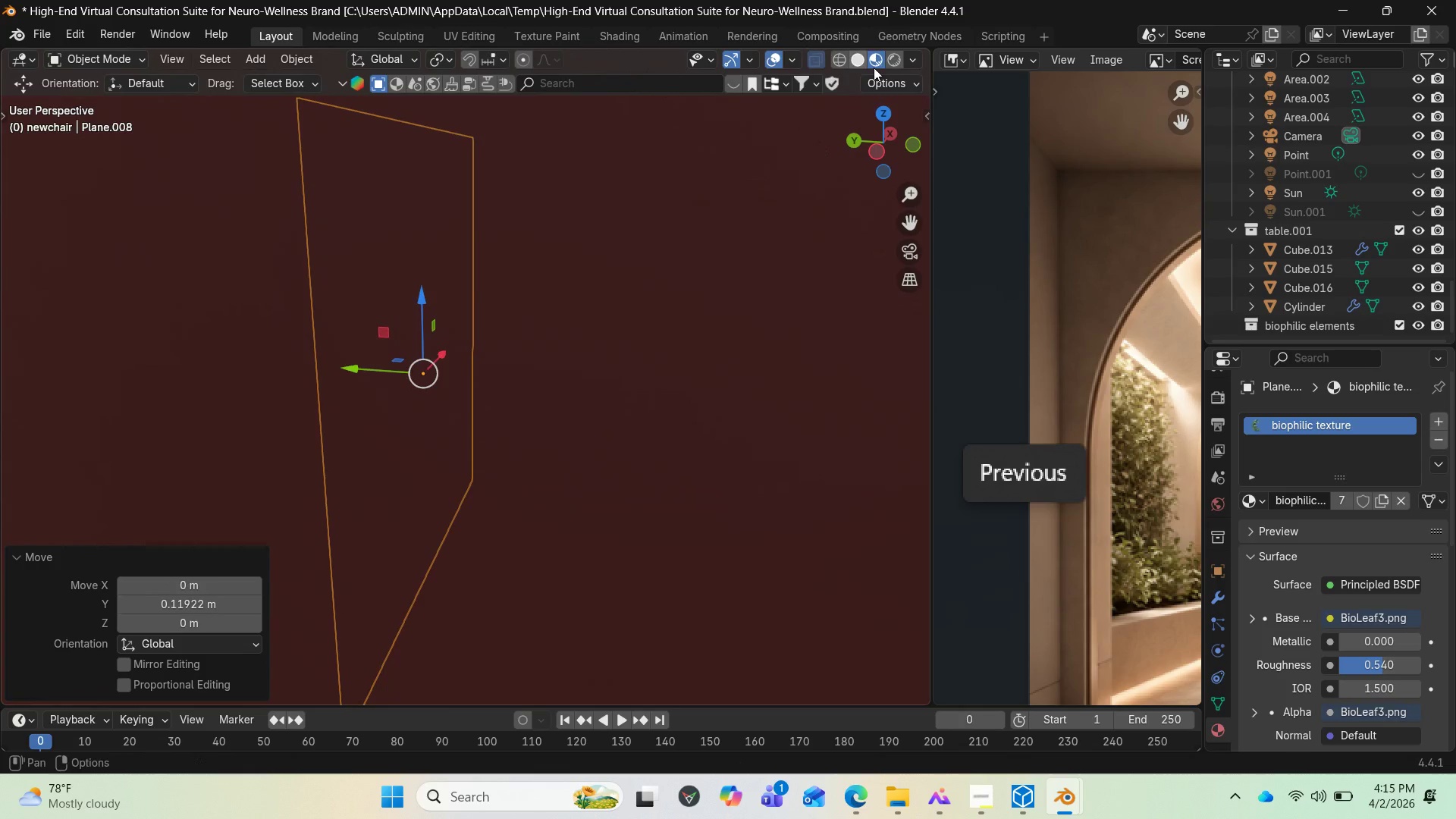 
left_click_drag(start_coordinate=[886, 133], to_coordinate=[724, 93])
 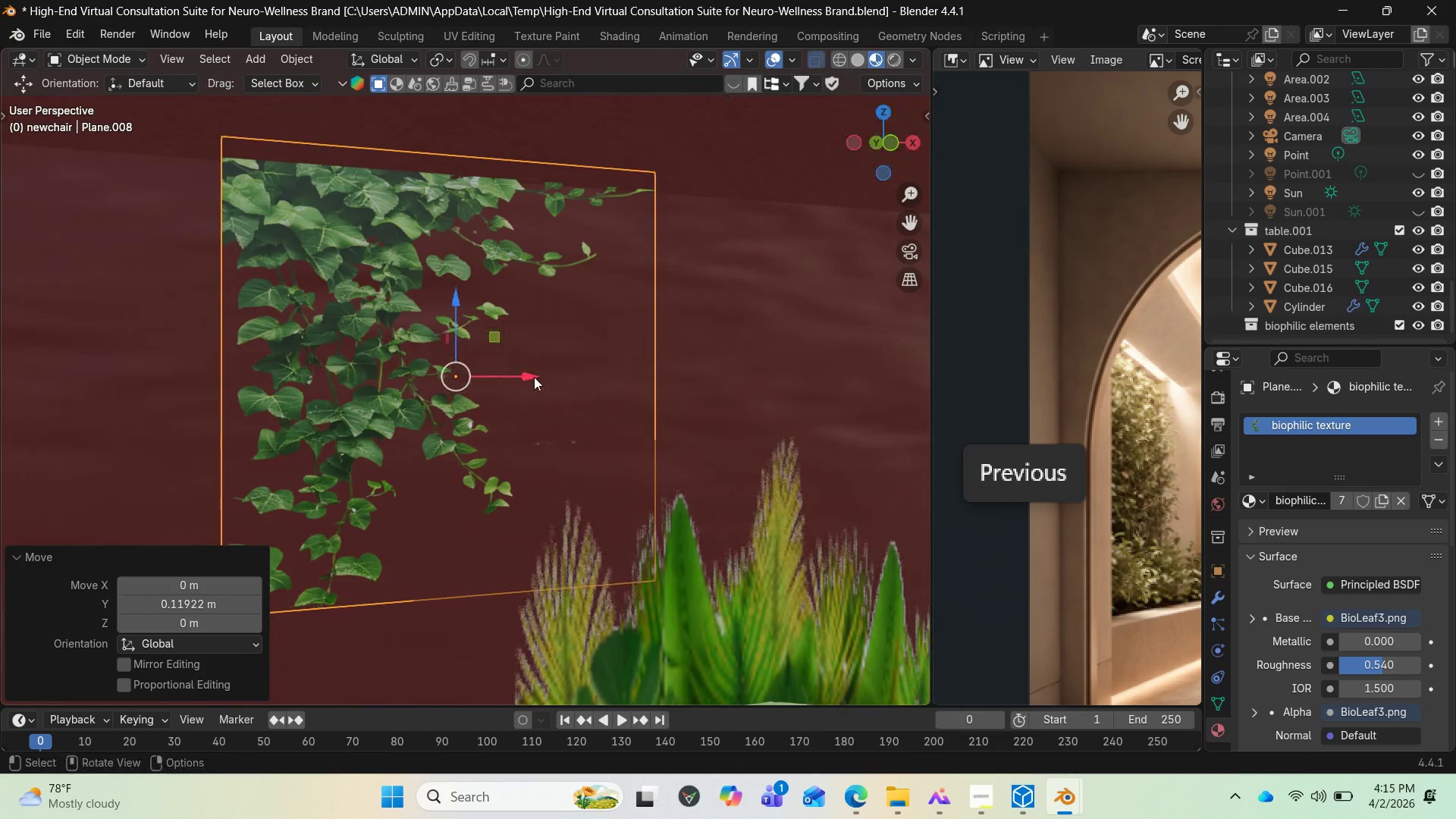 
left_click_drag(start_coordinate=[532, 377], to_coordinate=[590, 381])
 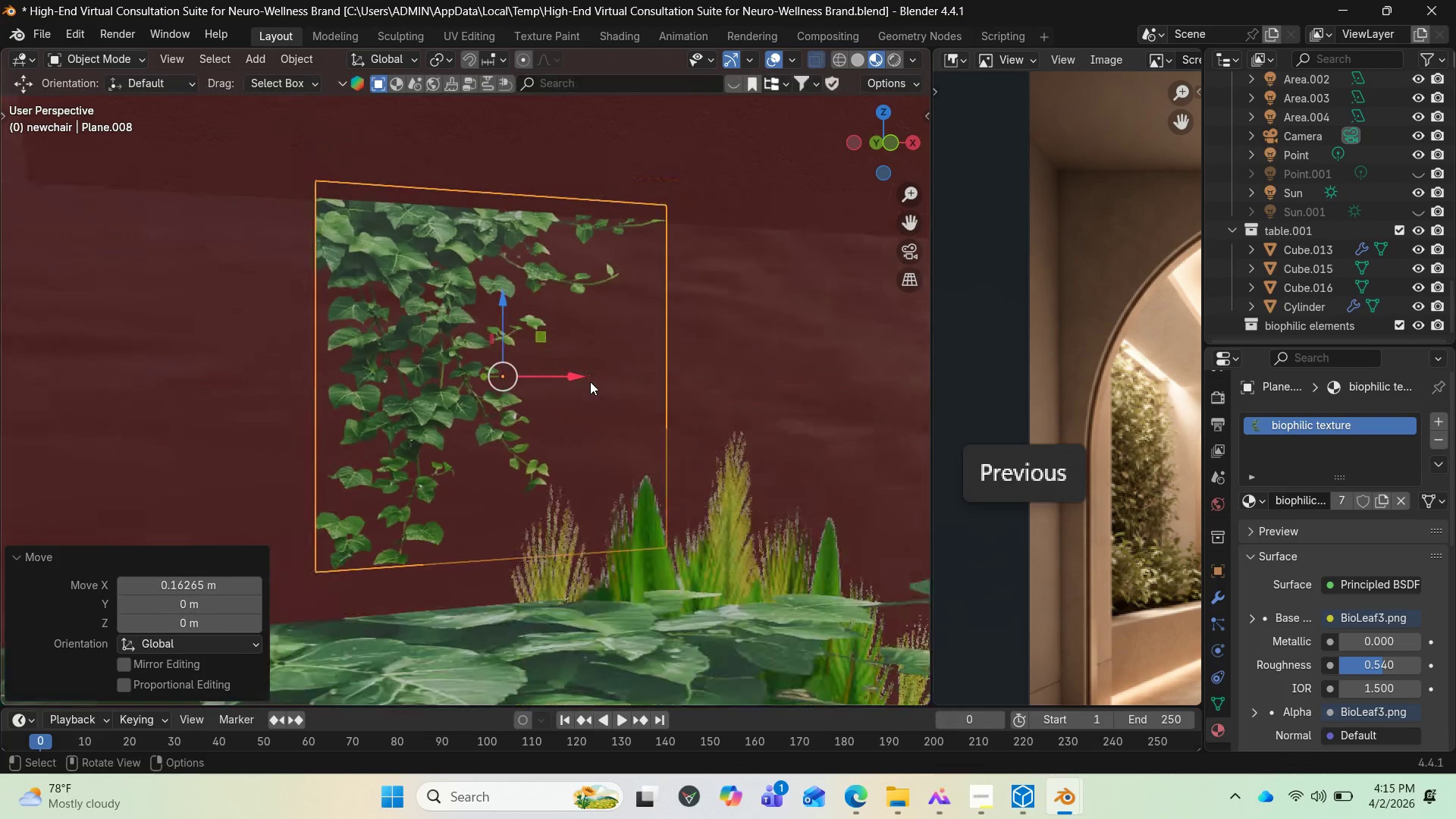 
scroll: coordinate [573, 375], scroll_direction: down, amount: 2.0
 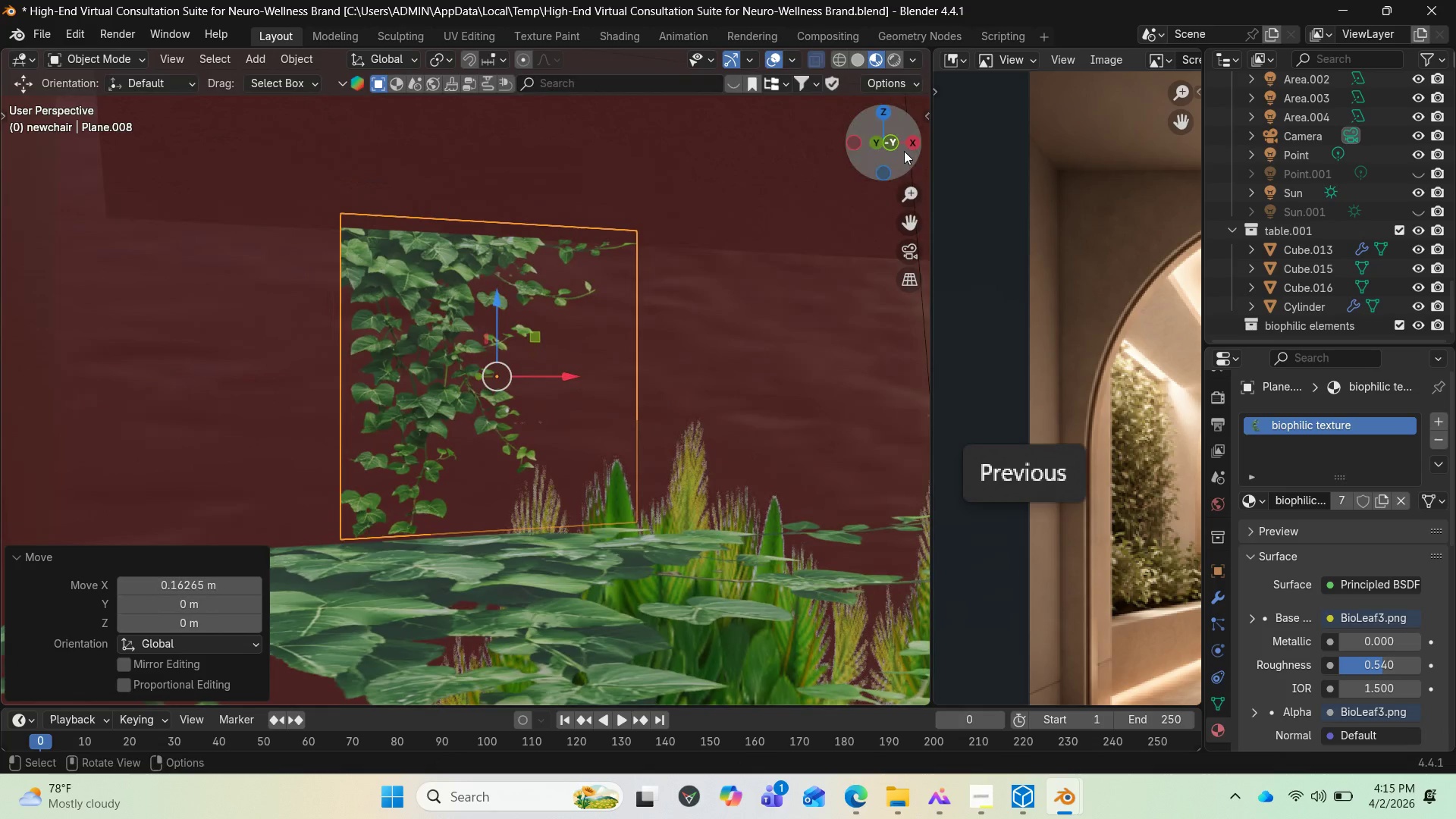 
left_click_drag(start_coordinate=[896, 149], to_coordinate=[885, 183])
 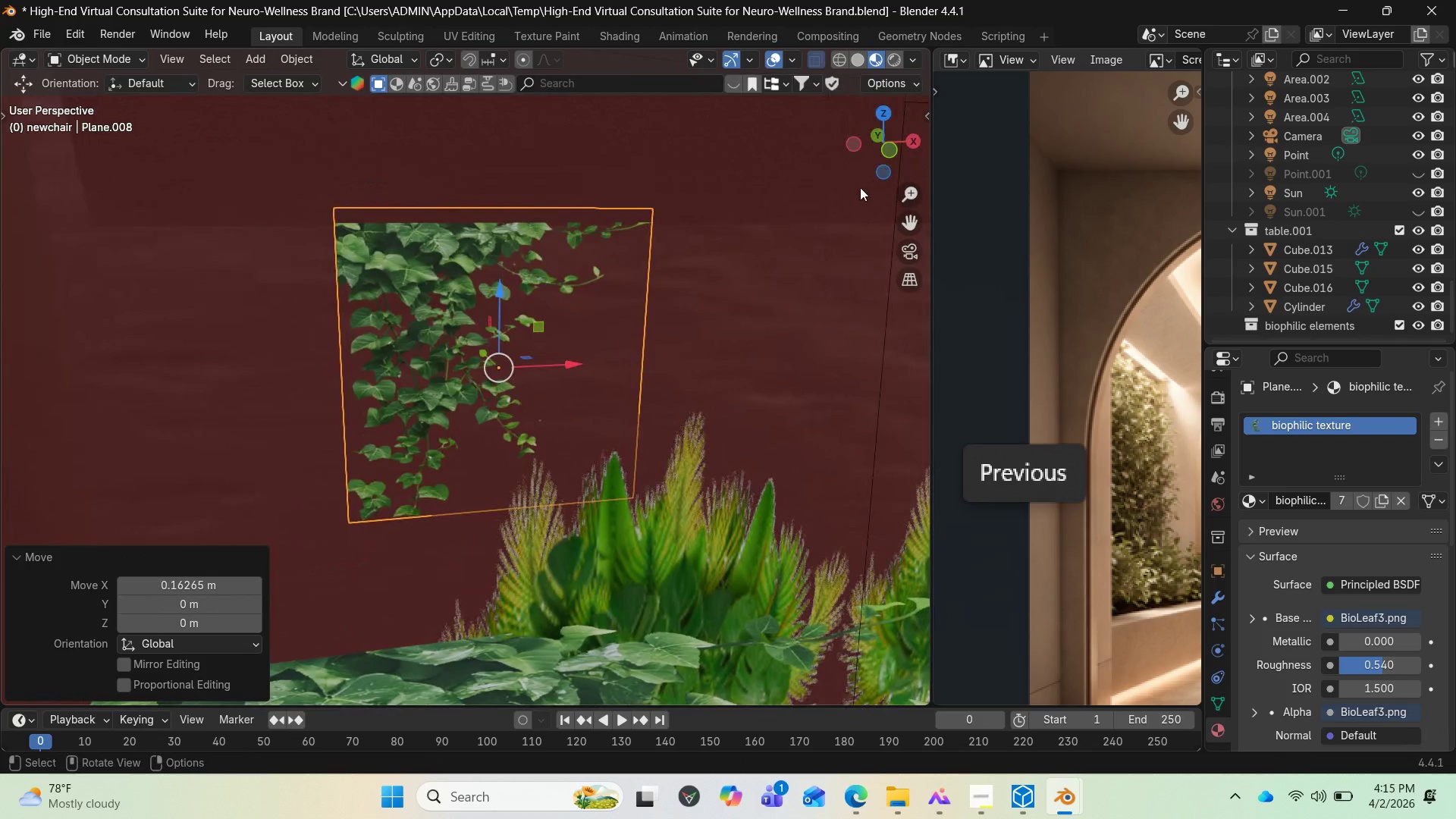 
scroll: coordinate [858, 187], scroll_direction: down, amount: 1.0
 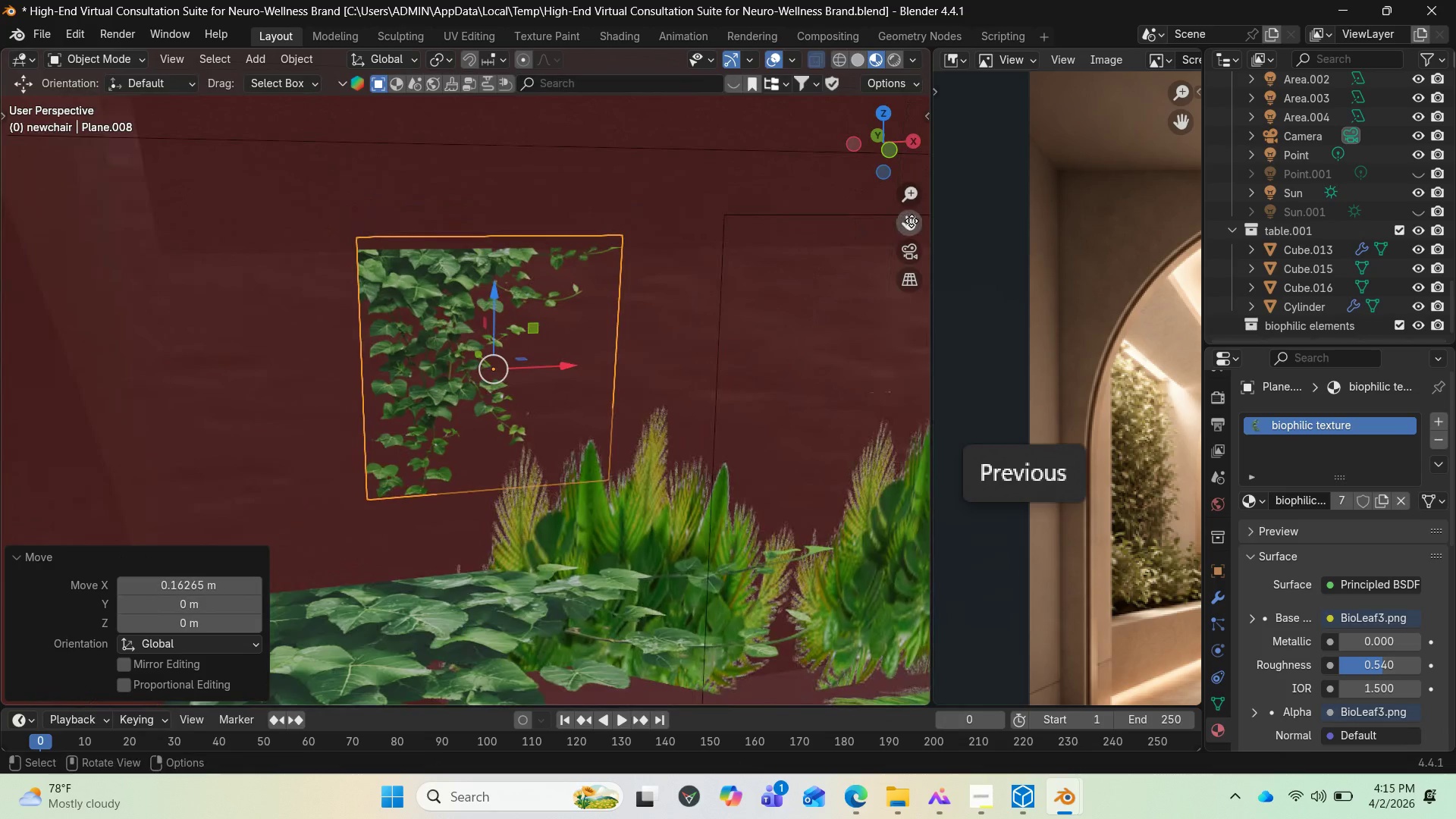 
left_click_drag(start_coordinate=[912, 221], to_coordinate=[544, 184])
 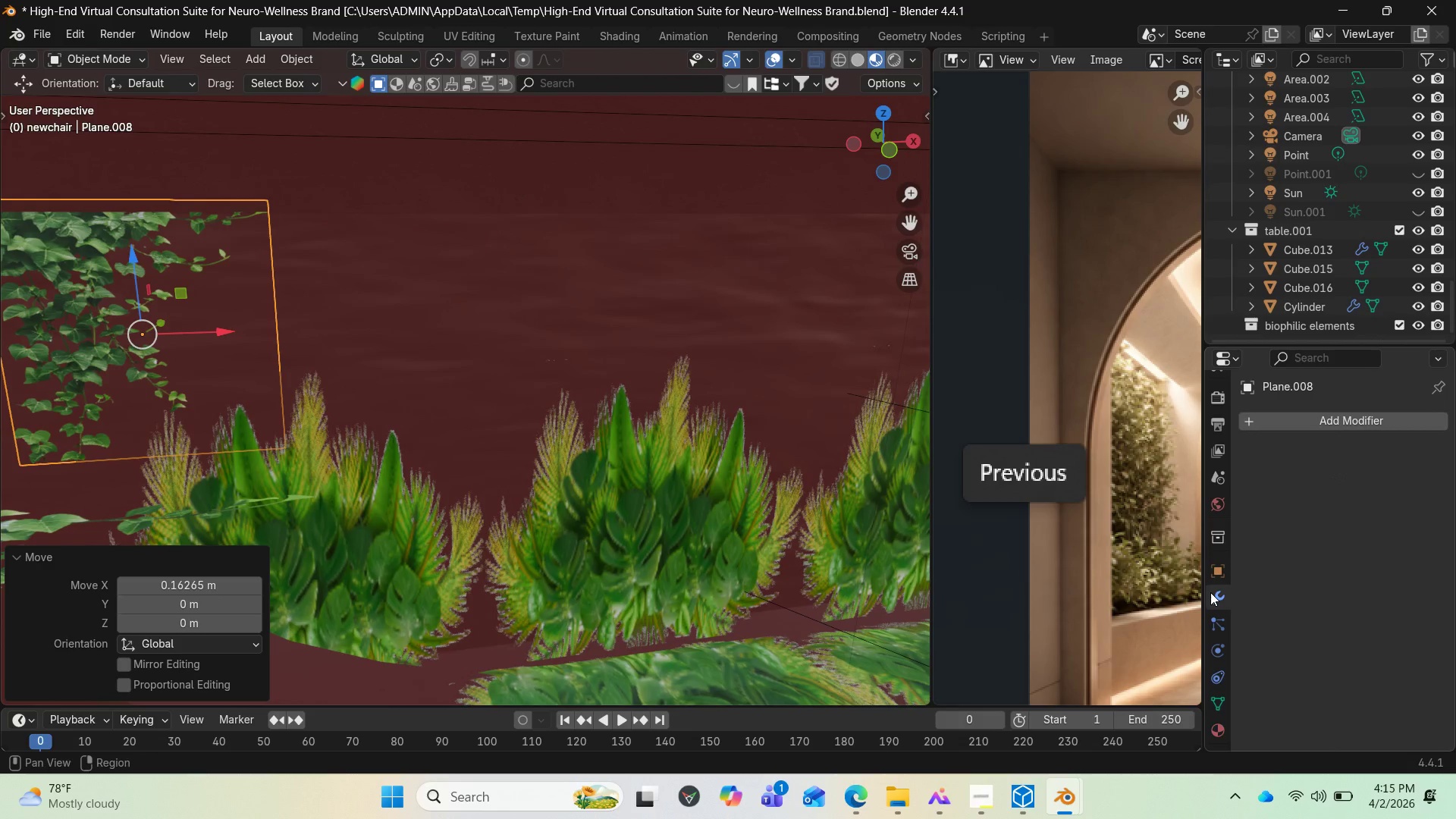 
left_click([1287, 424])
 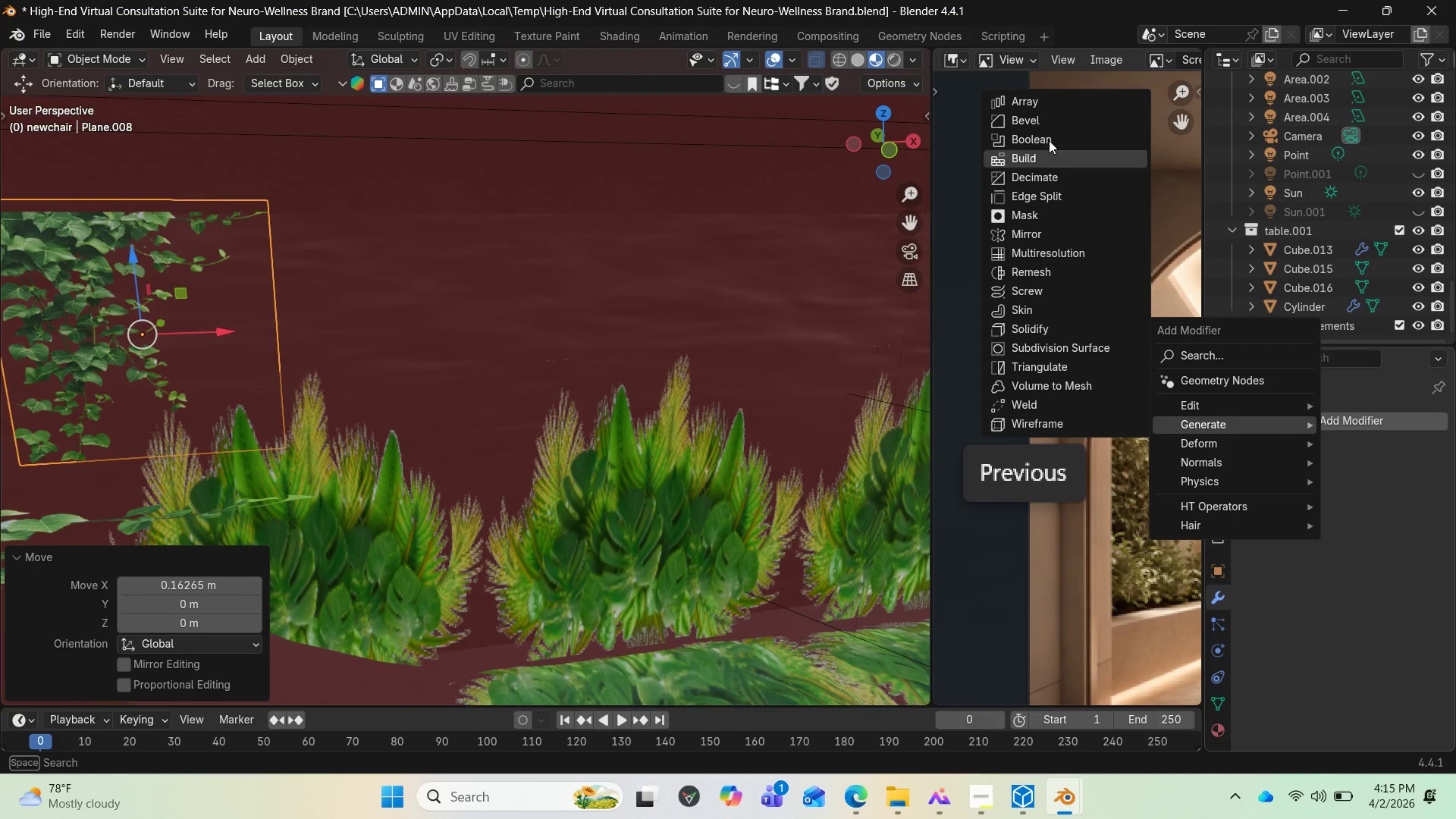 
left_click([1031, 96])
 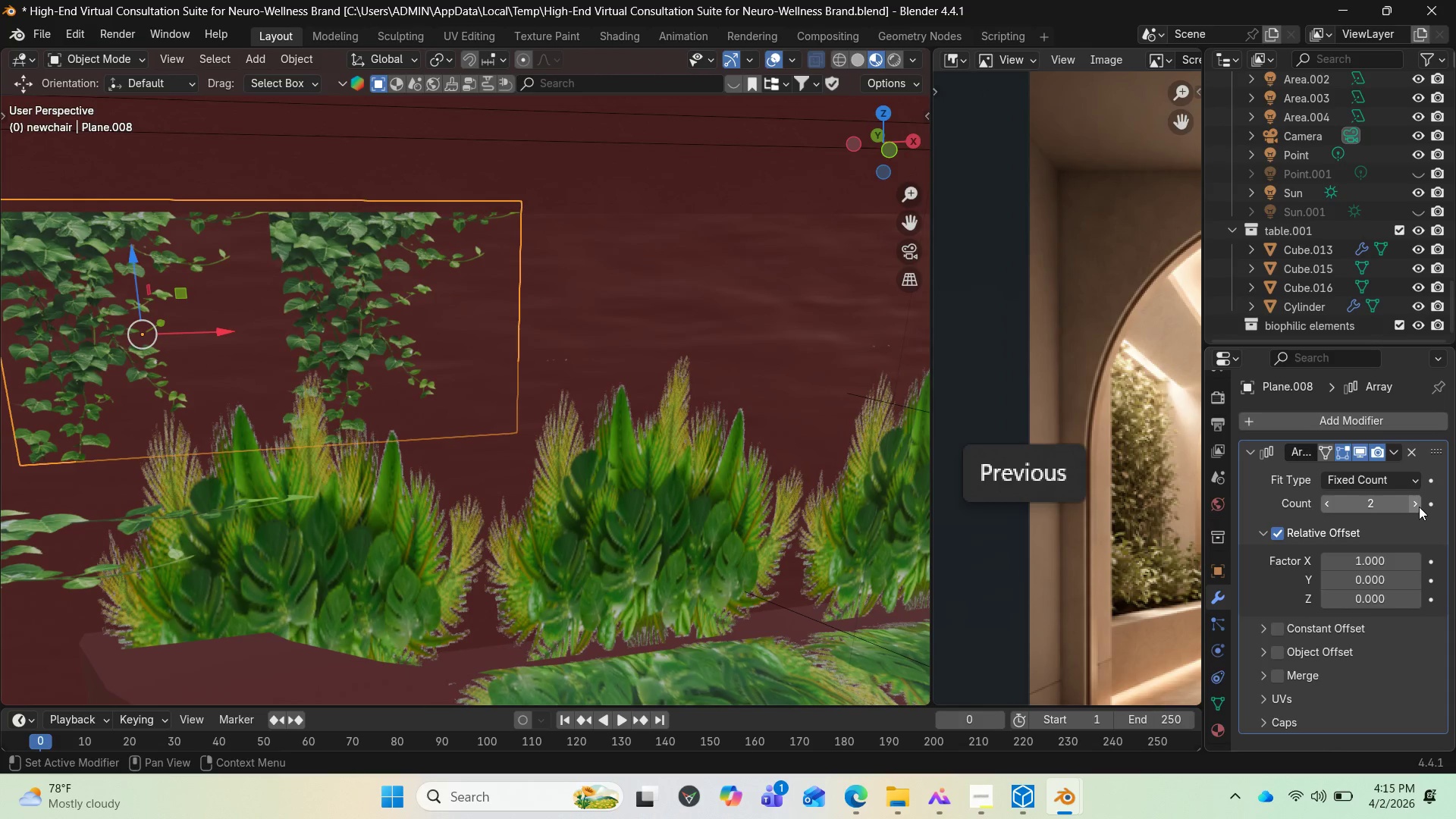 
double_click([1419, 507])
 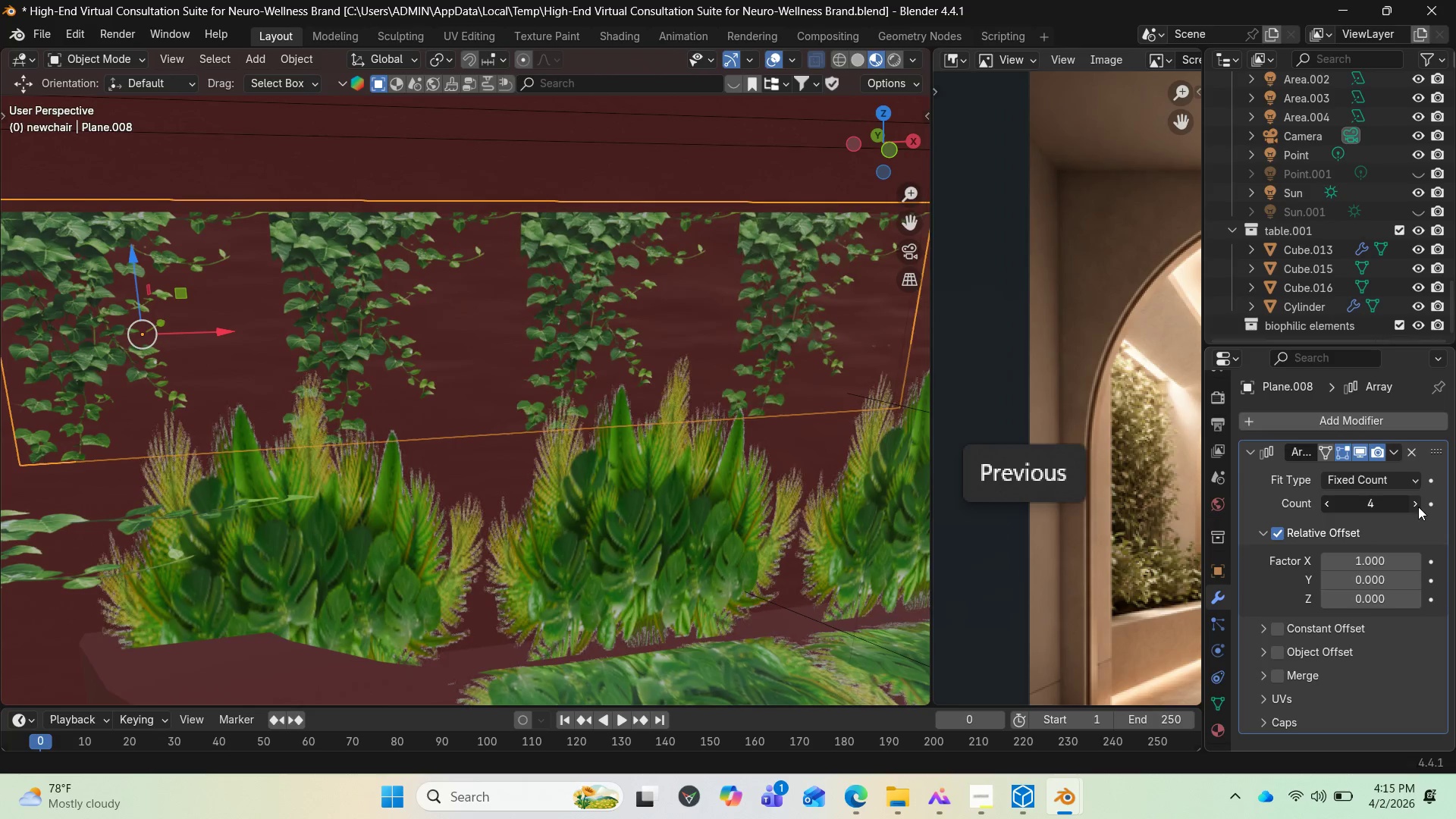 
left_click([1418, 507])
 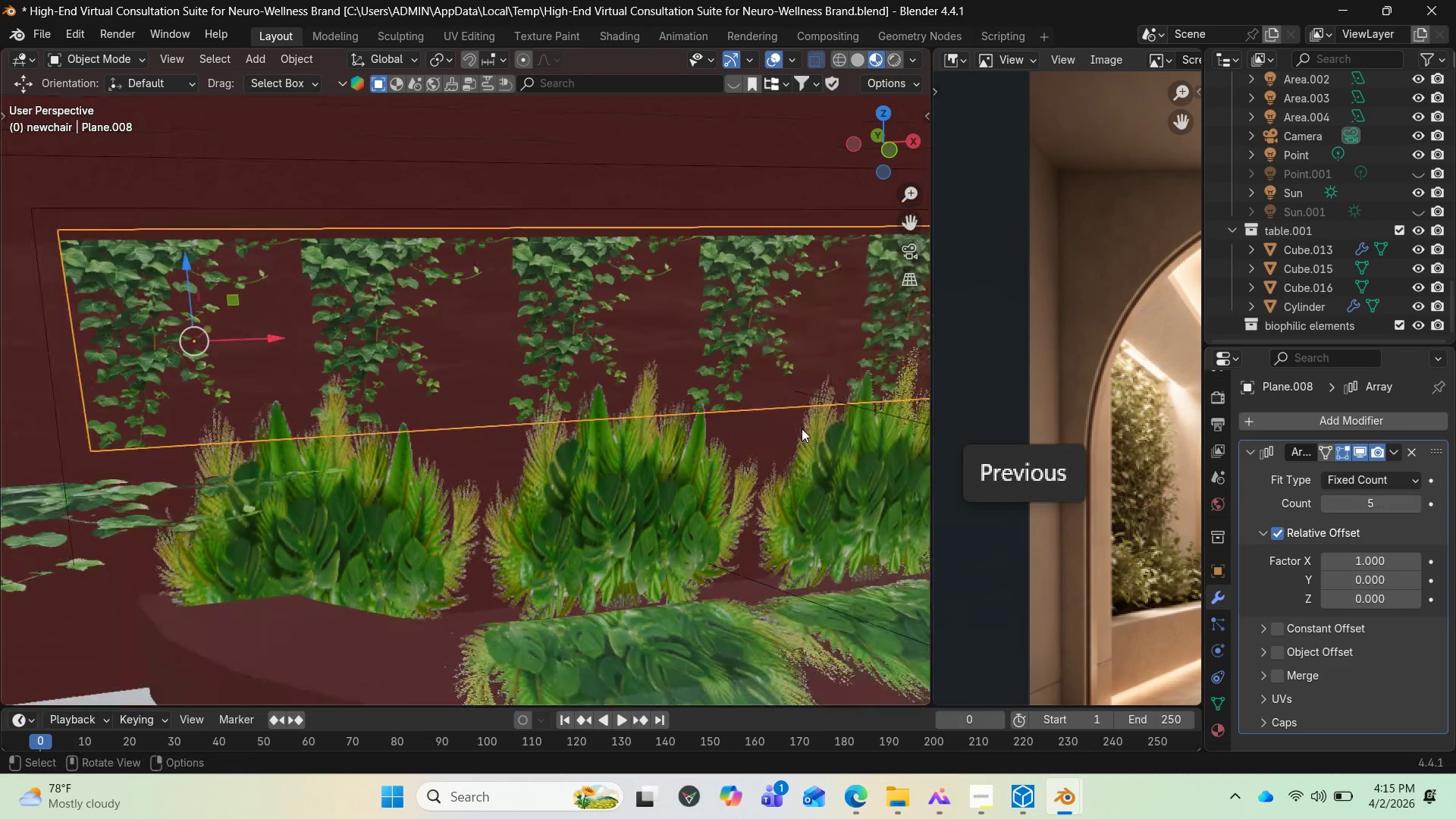 
scroll: coordinate [800, 426], scroll_direction: down, amount: 2.0
 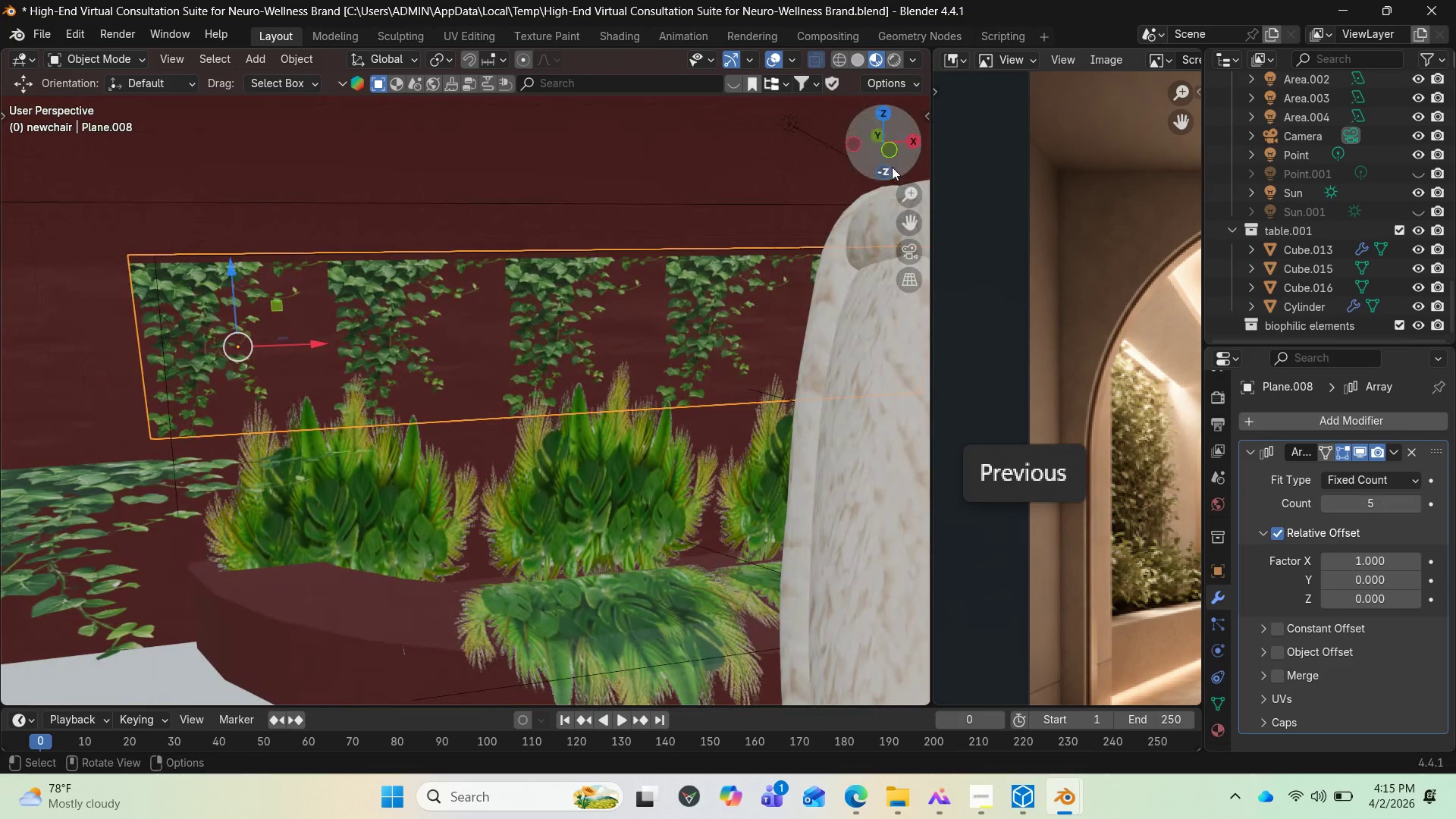 
left_click_drag(start_coordinate=[886, 160], to_coordinate=[21, 170])
 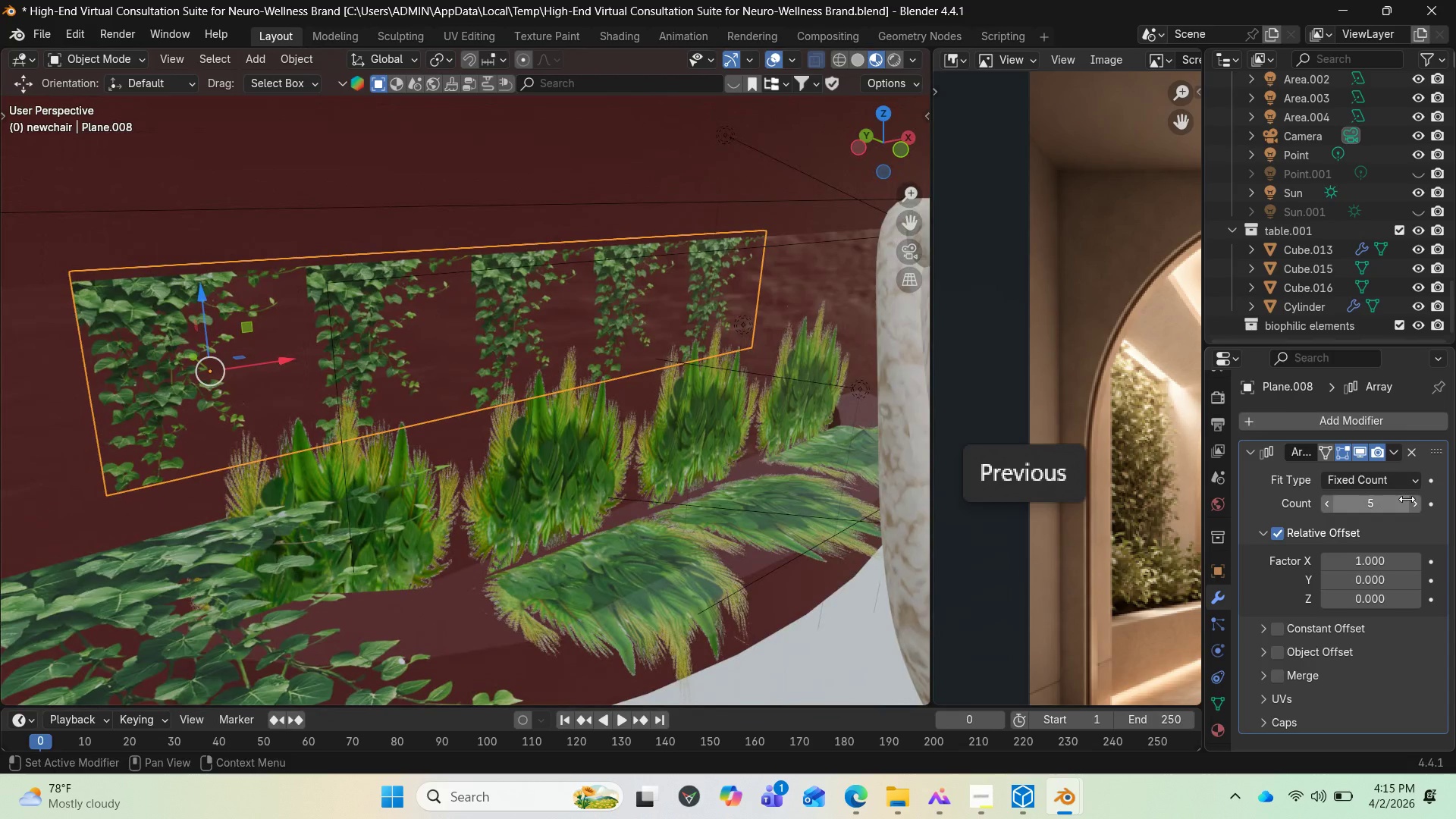 
left_click_drag(start_coordinate=[1411, 505], to_coordinate=[247, 505])
 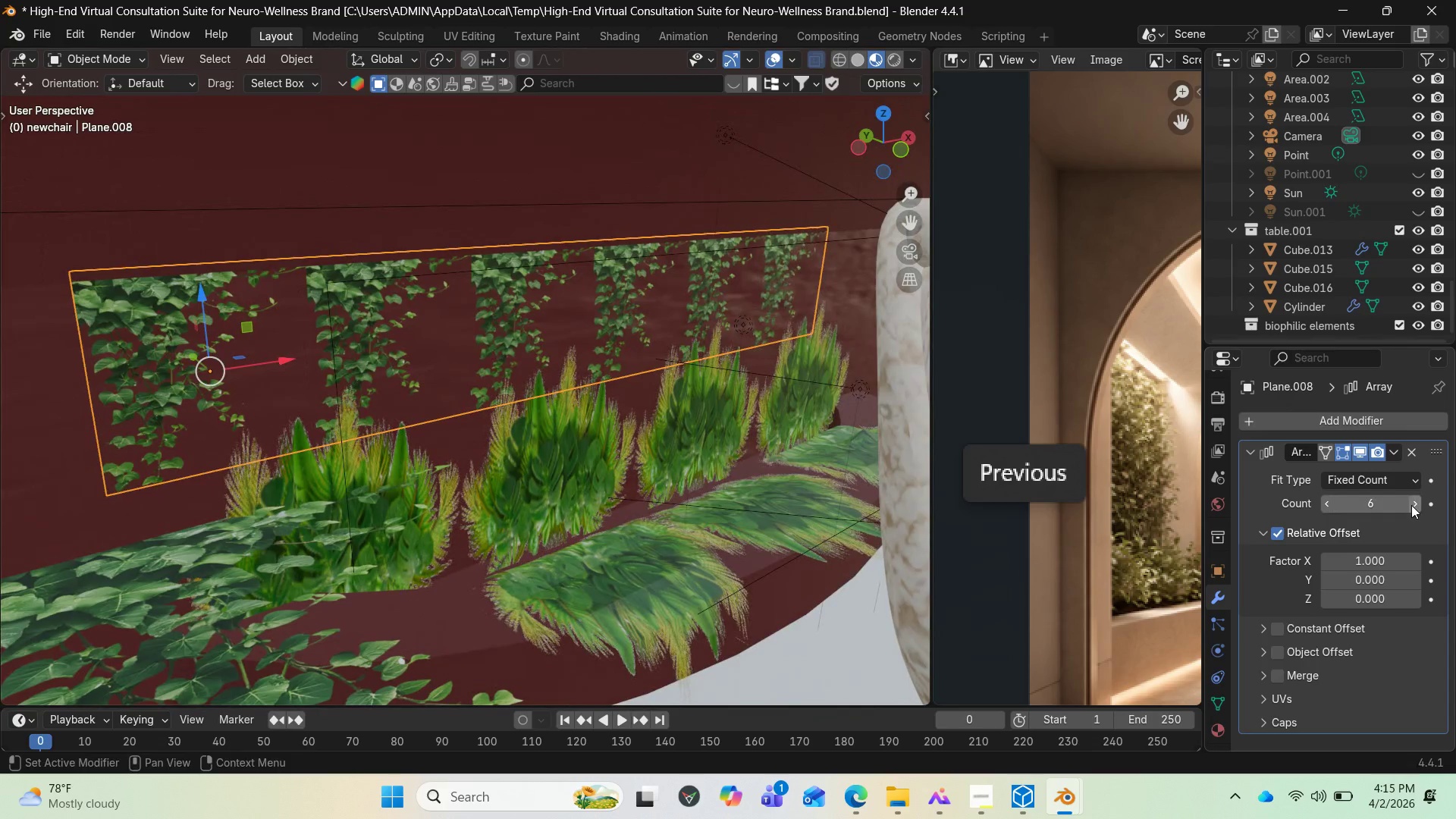 
left_click([1411, 505])
 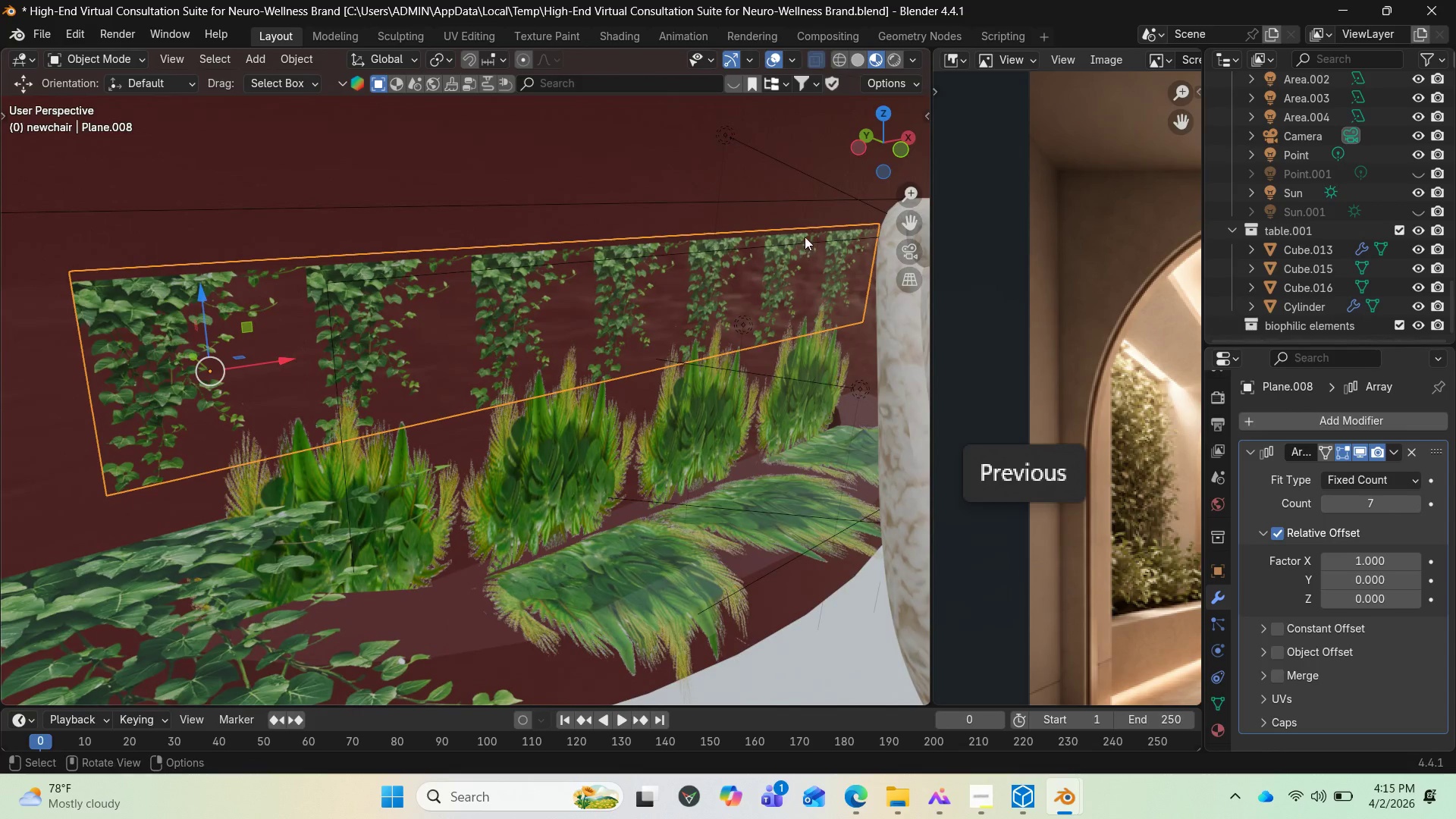 
left_click_drag(start_coordinate=[873, 168], to_coordinate=[33, 149])
 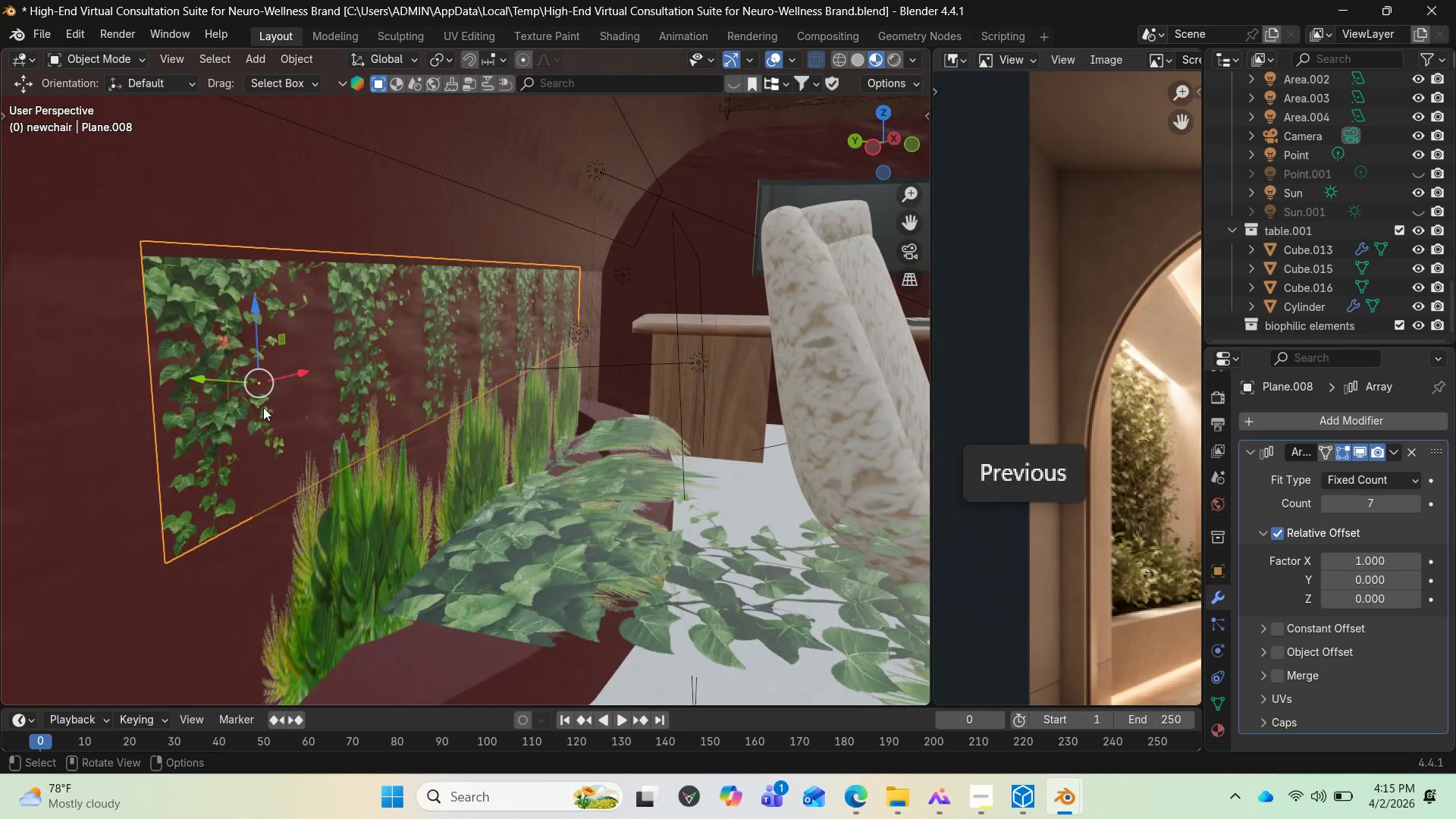 
left_click([242, 417])
 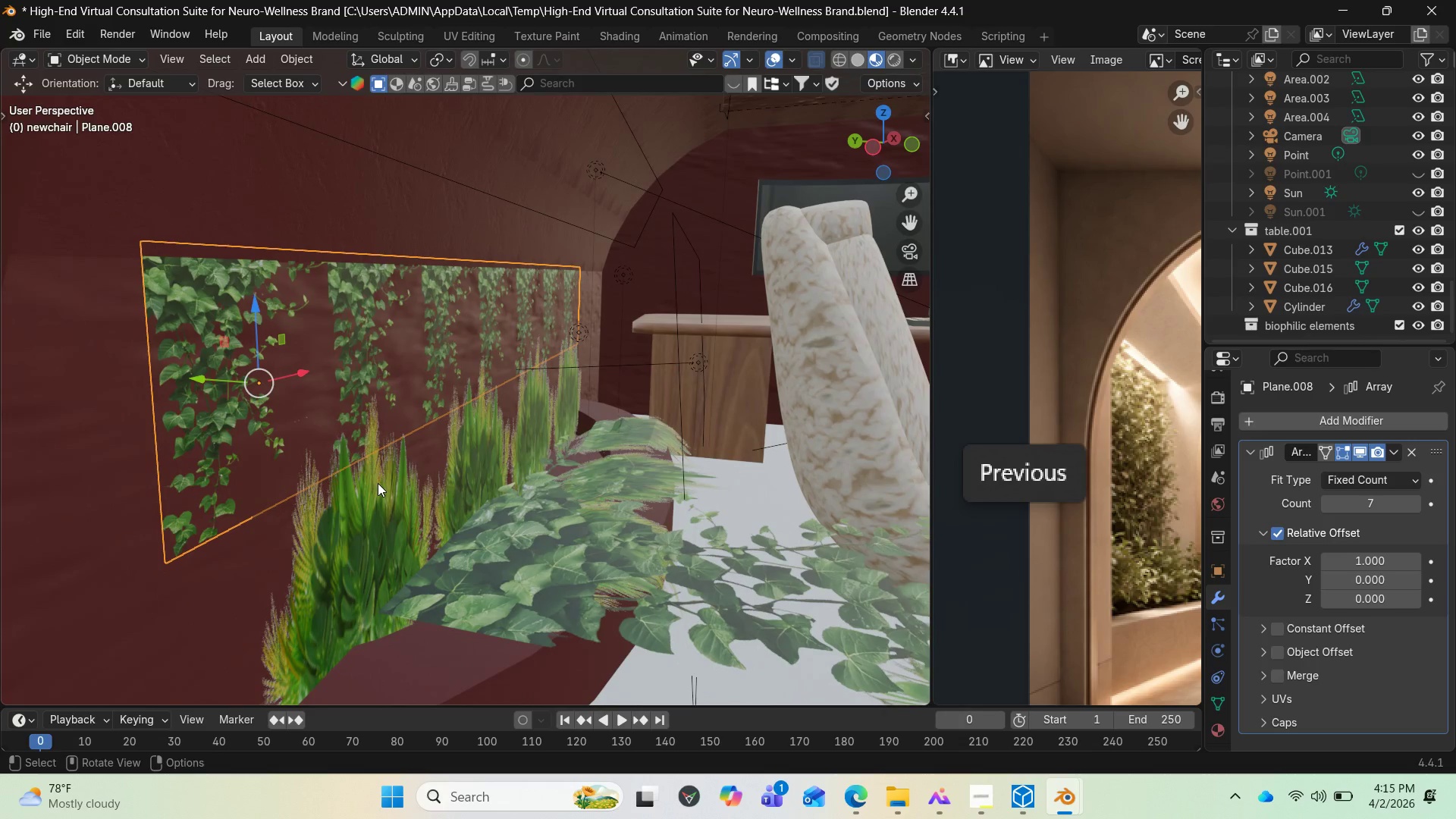 
wait(6.05)
 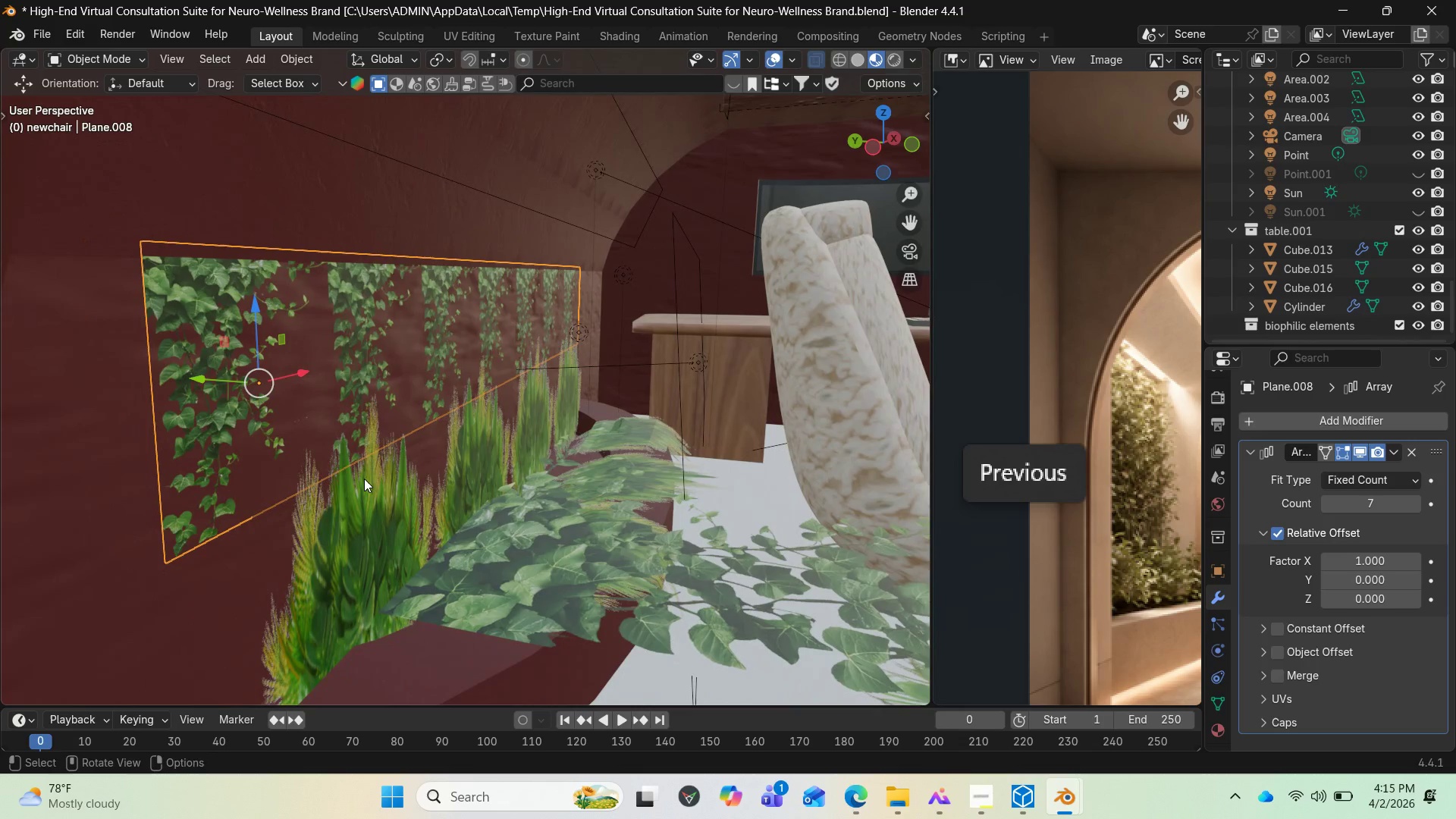 
key(Shift+D)
 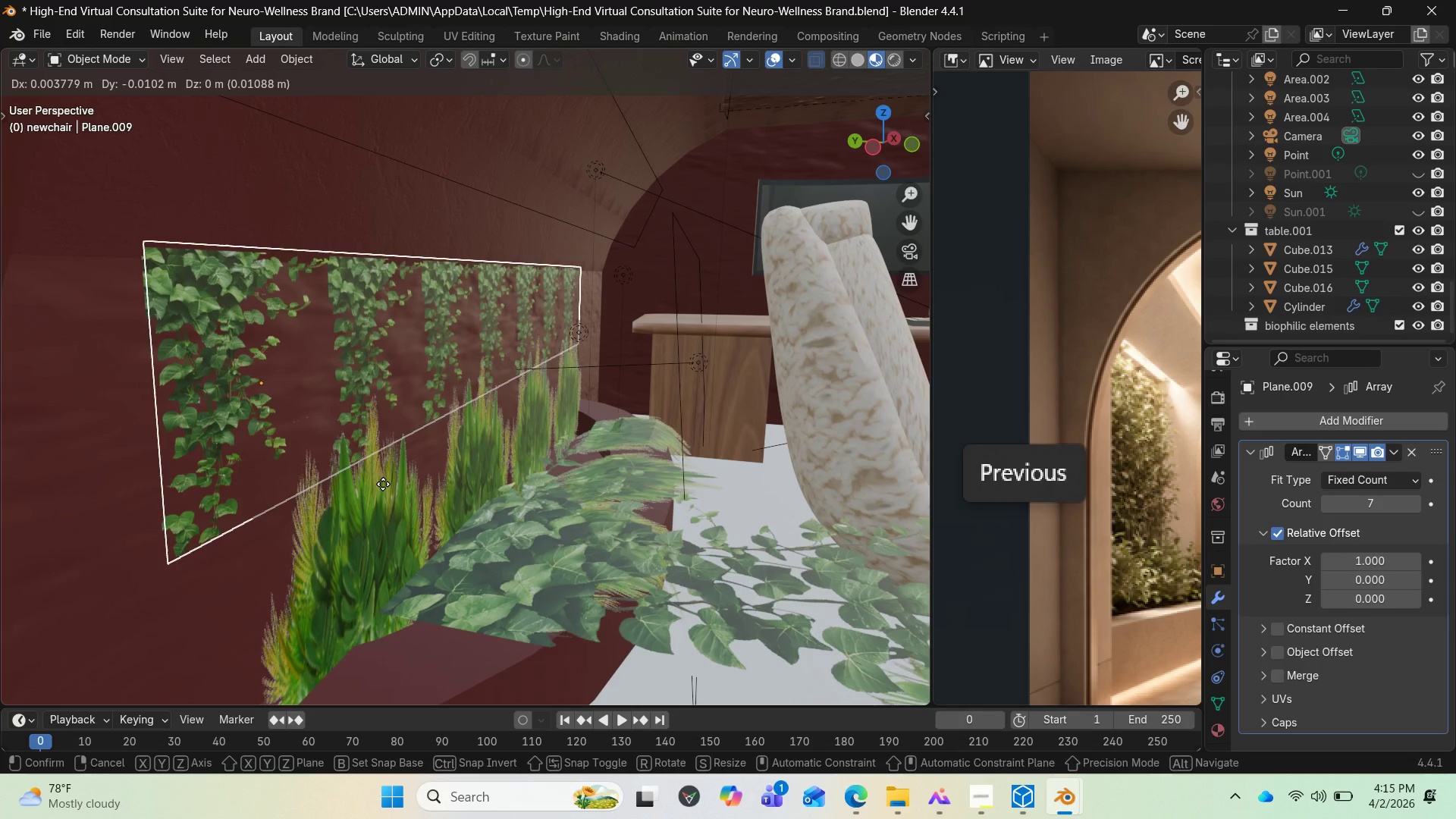 
key(Enter)
 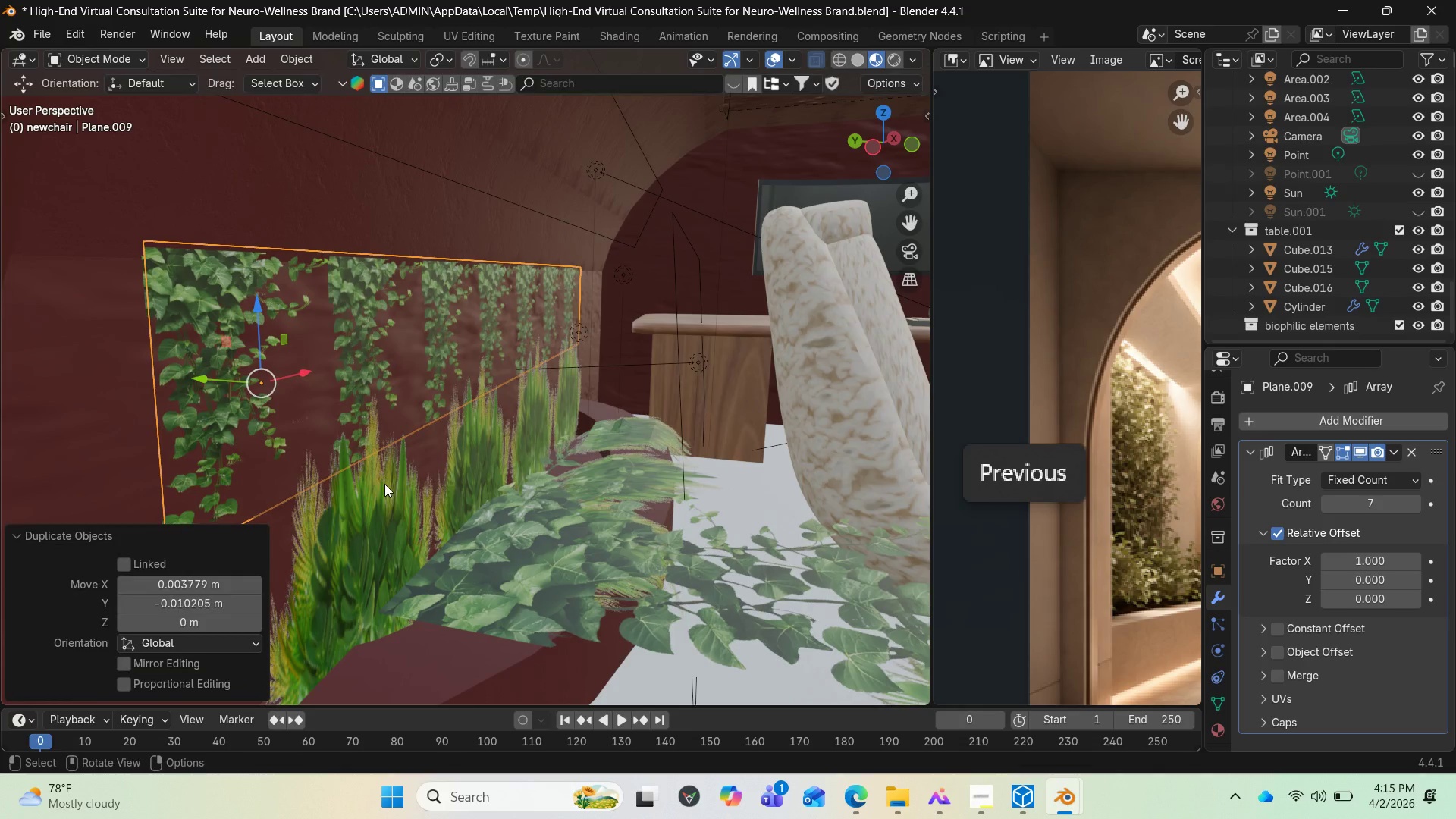 
type(rx180)
 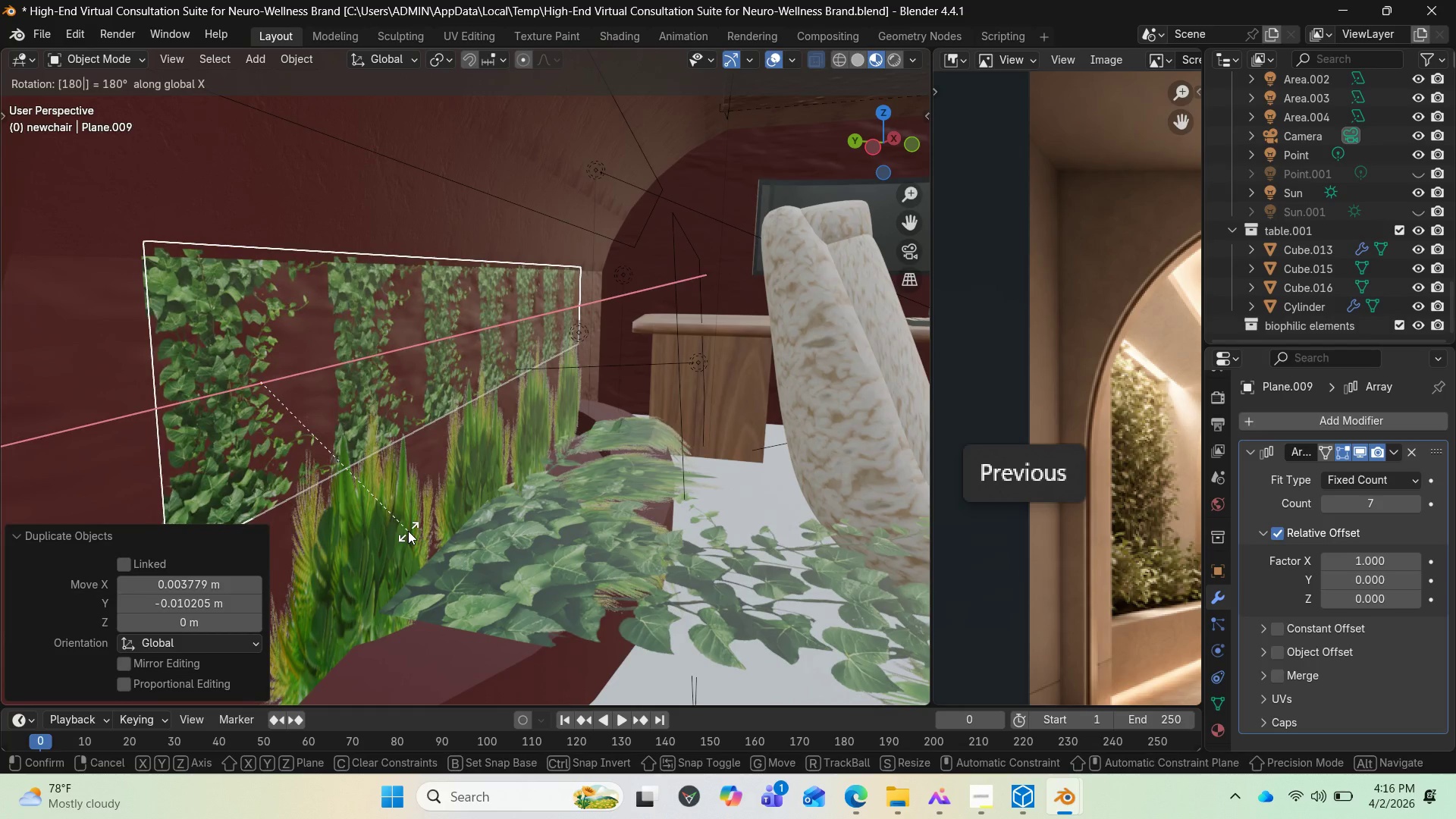 
left_click([408, 531])
 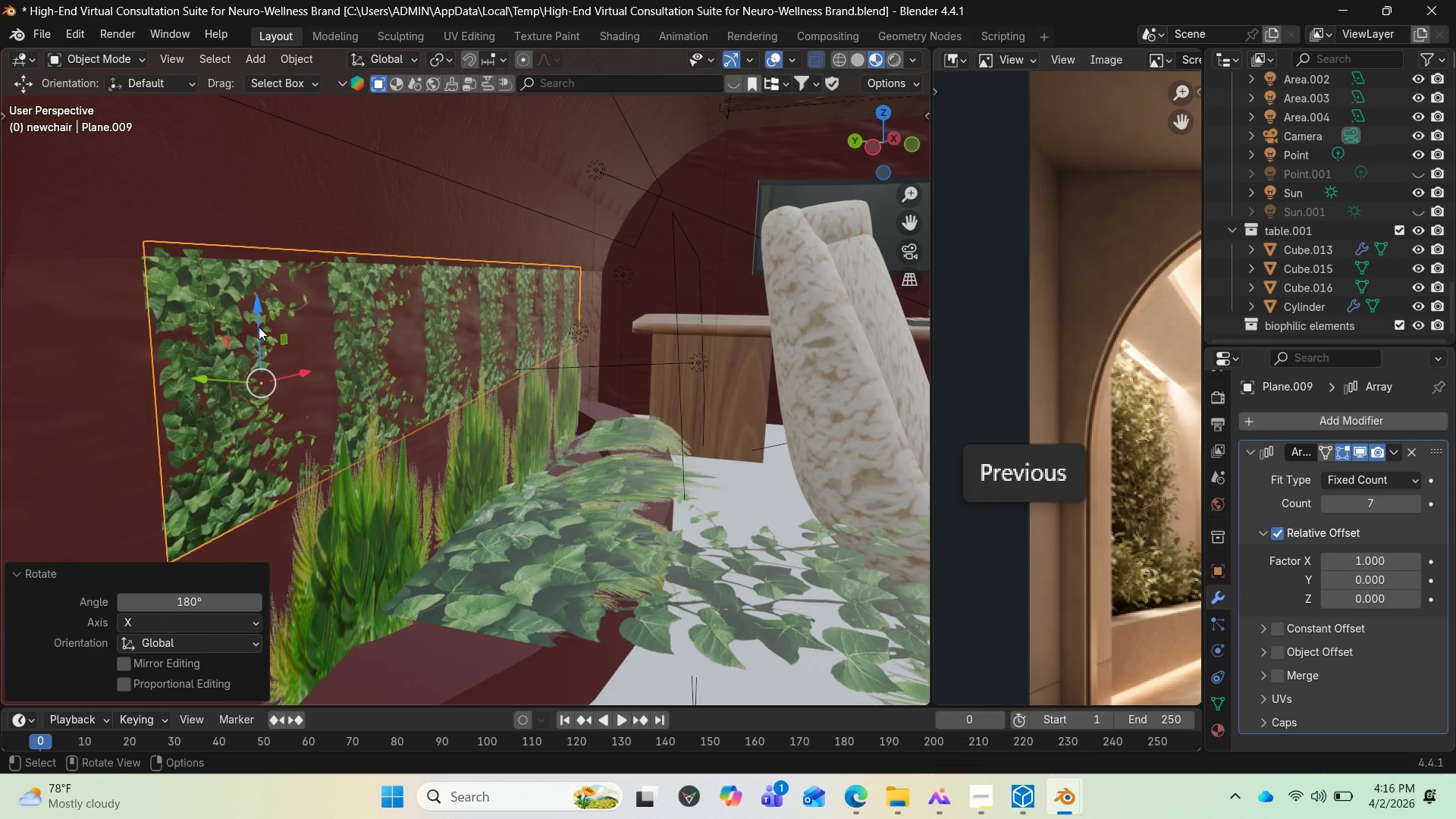 
left_click_drag(start_coordinate=[258, 317], to_coordinate=[271, 495])
 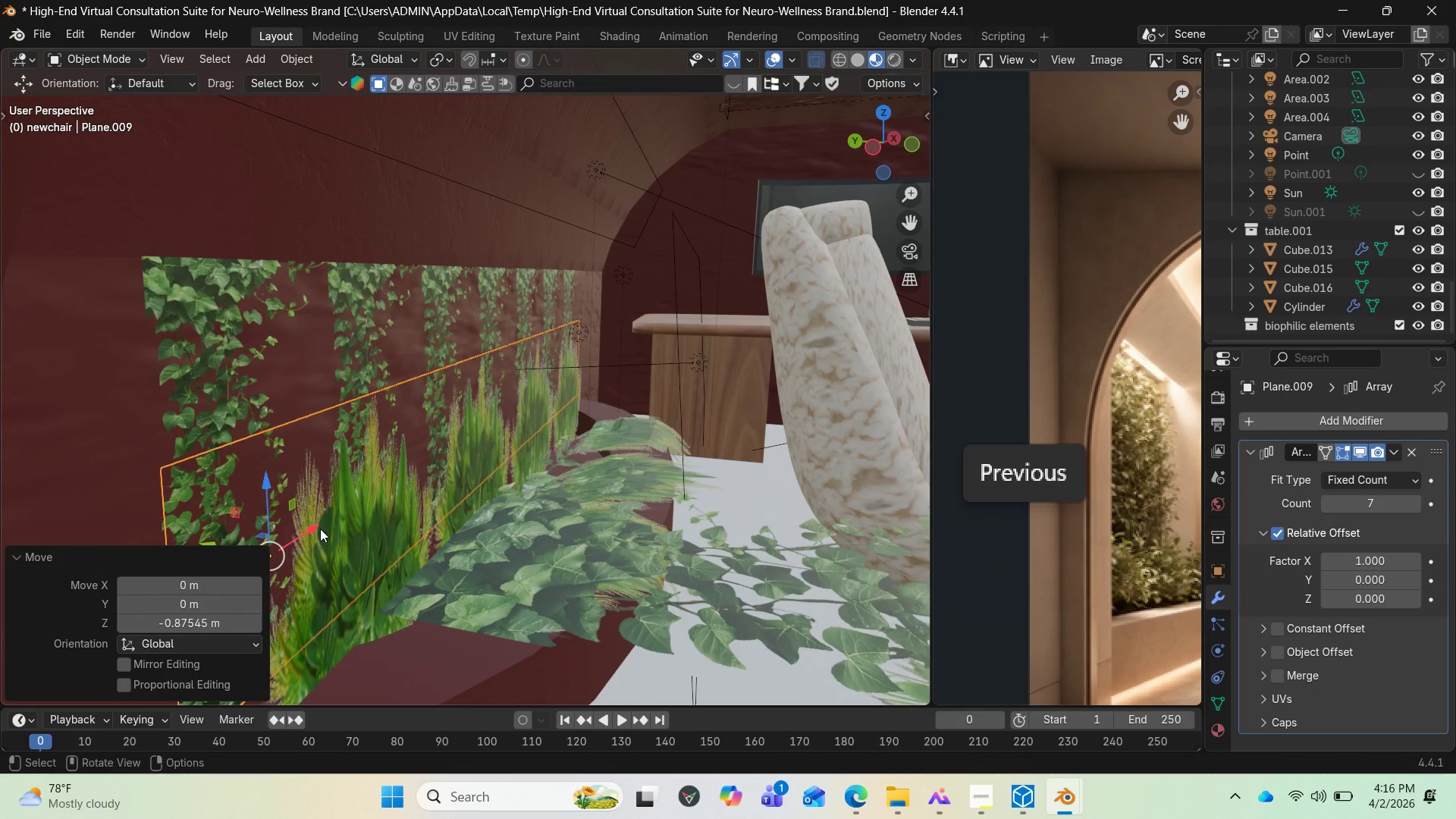 
scroll: coordinate [379, 500], scroll_direction: down, amount: 1.0
 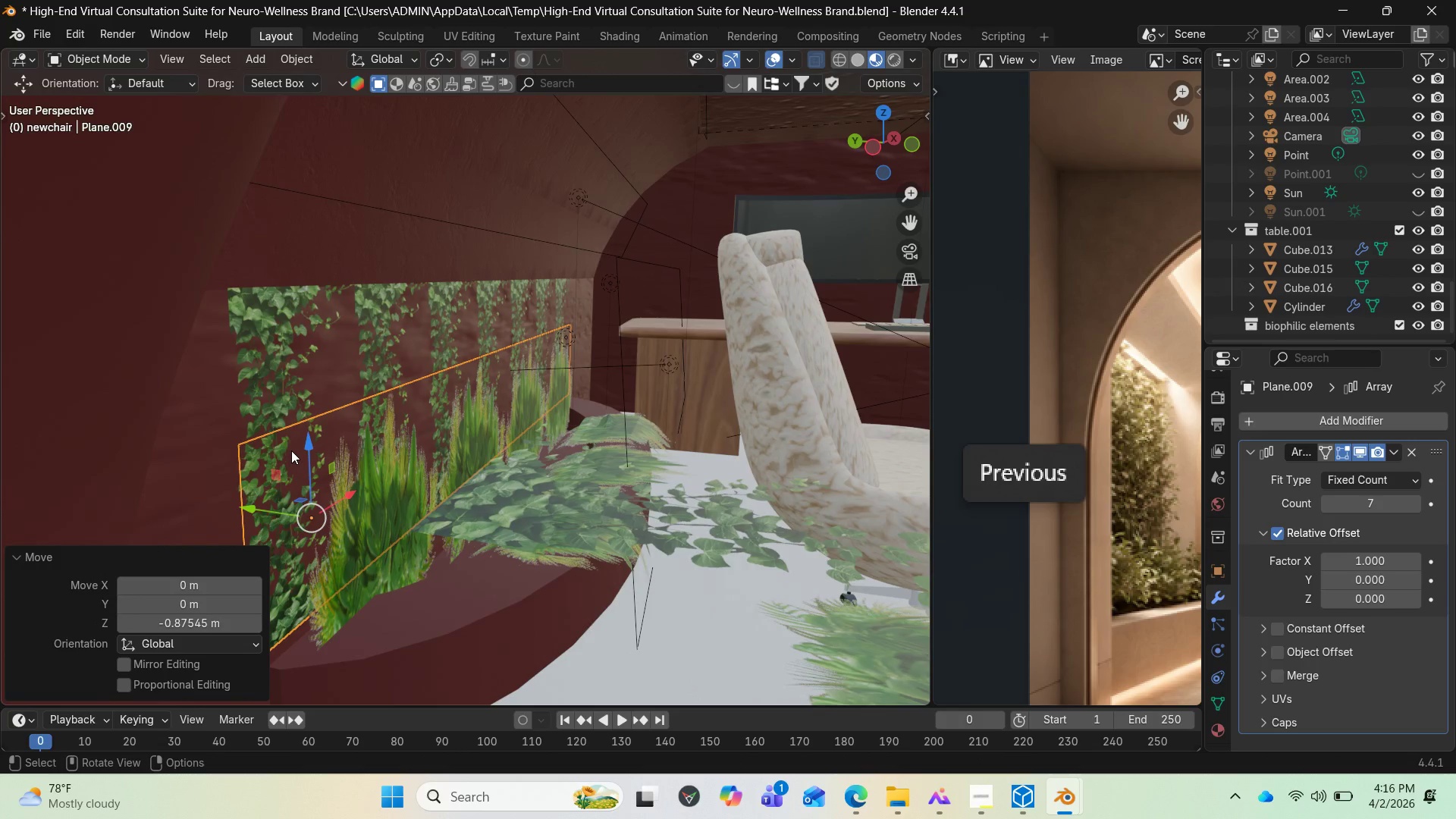 
left_click_drag(start_coordinate=[302, 437], to_coordinate=[306, 453])
 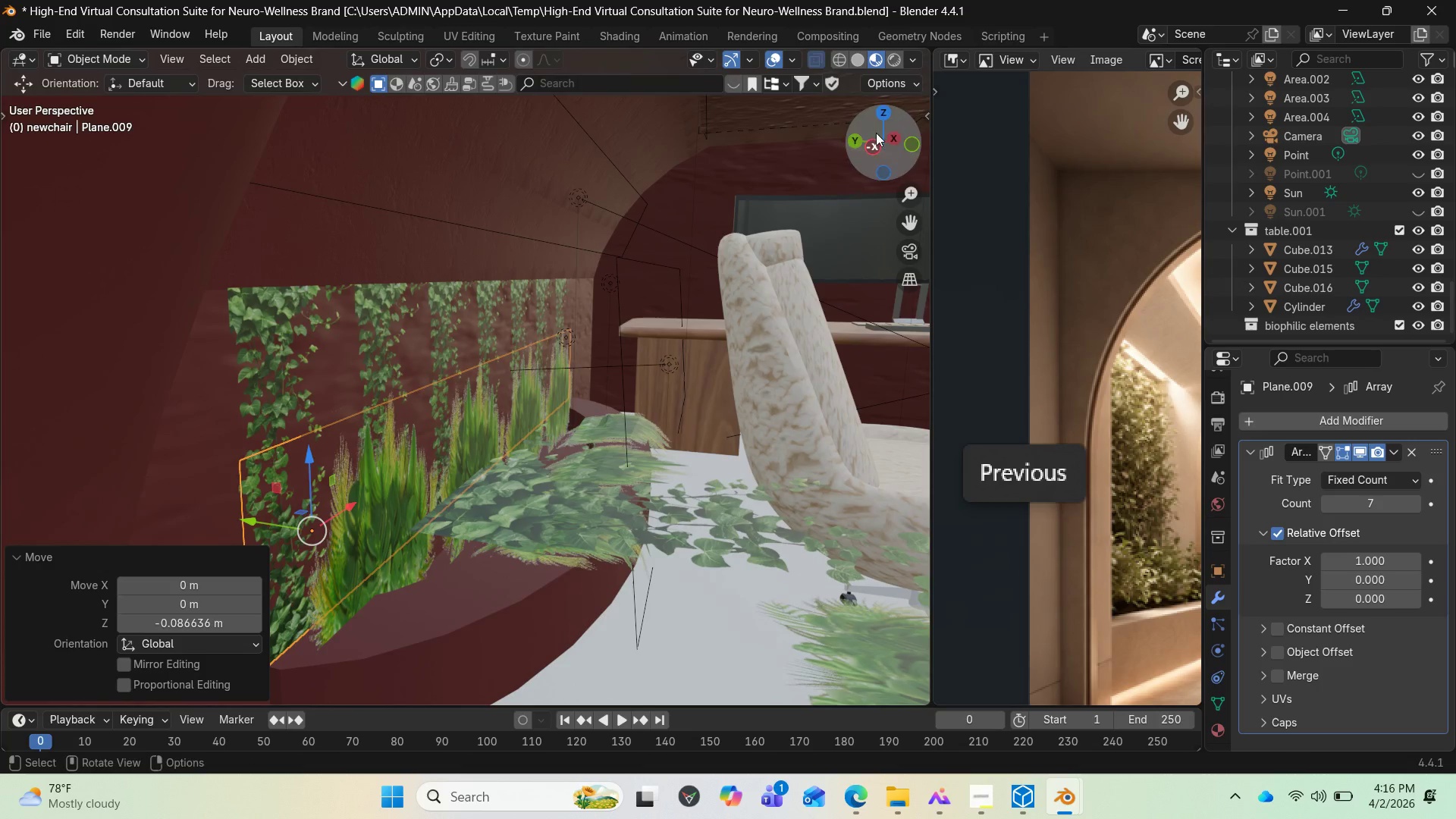 
left_click_drag(start_coordinate=[877, 135], to_coordinate=[918, 101])
 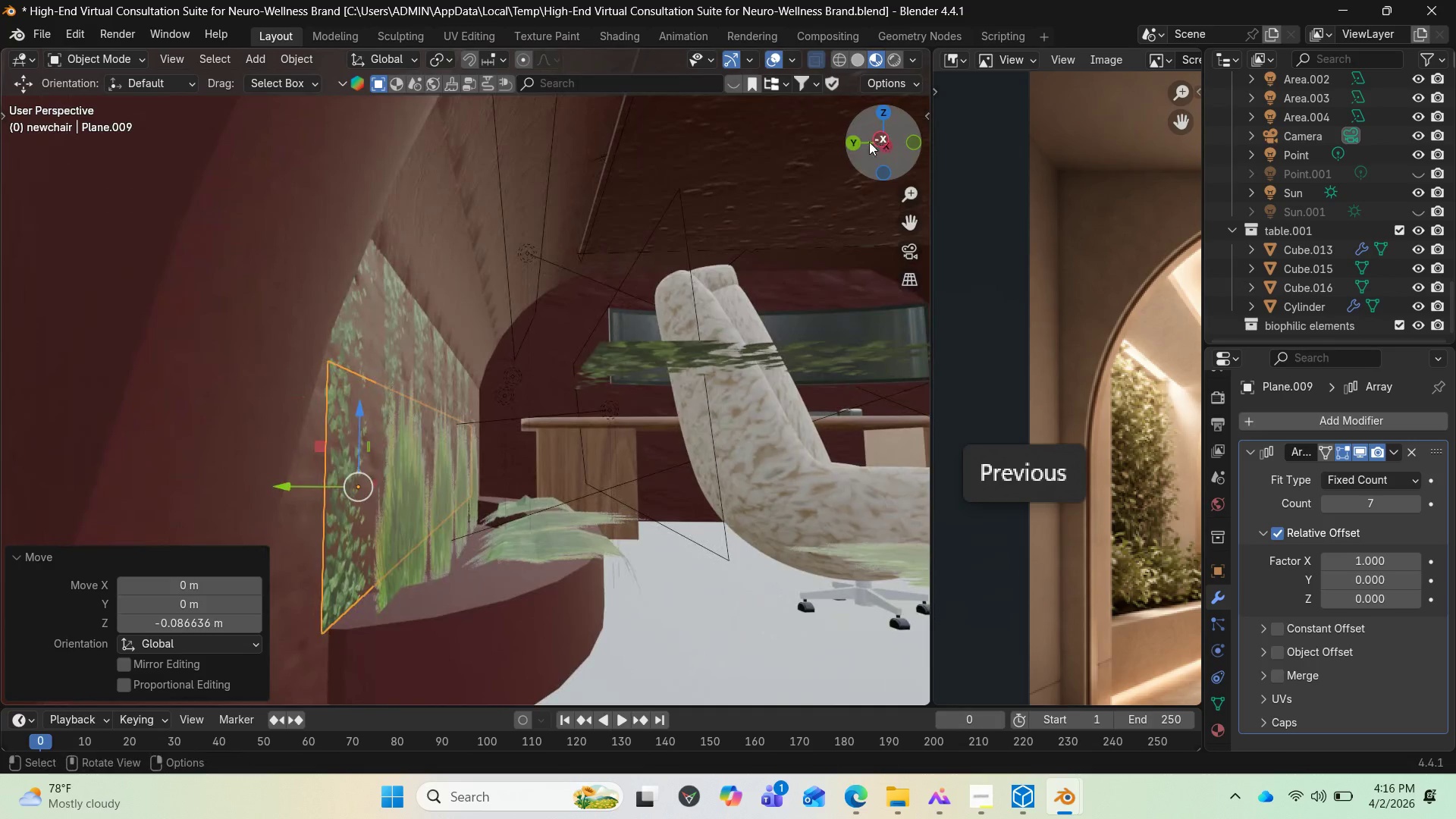 
left_click_drag(start_coordinate=[877, 142], to_coordinate=[830, 171])
 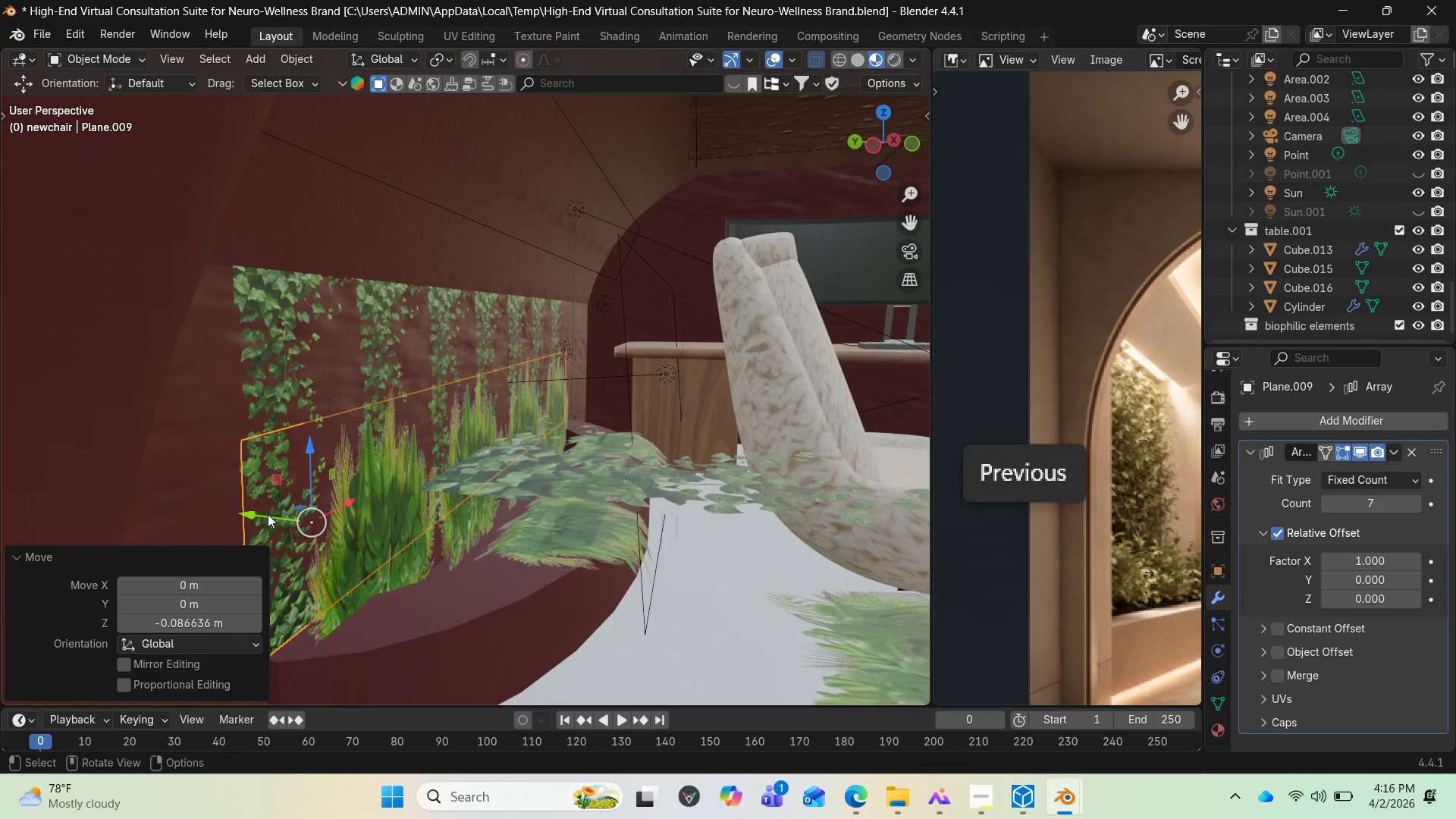 
left_click_drag(start_coordinate=[257, 514], to_coordinate=[261, 508])
 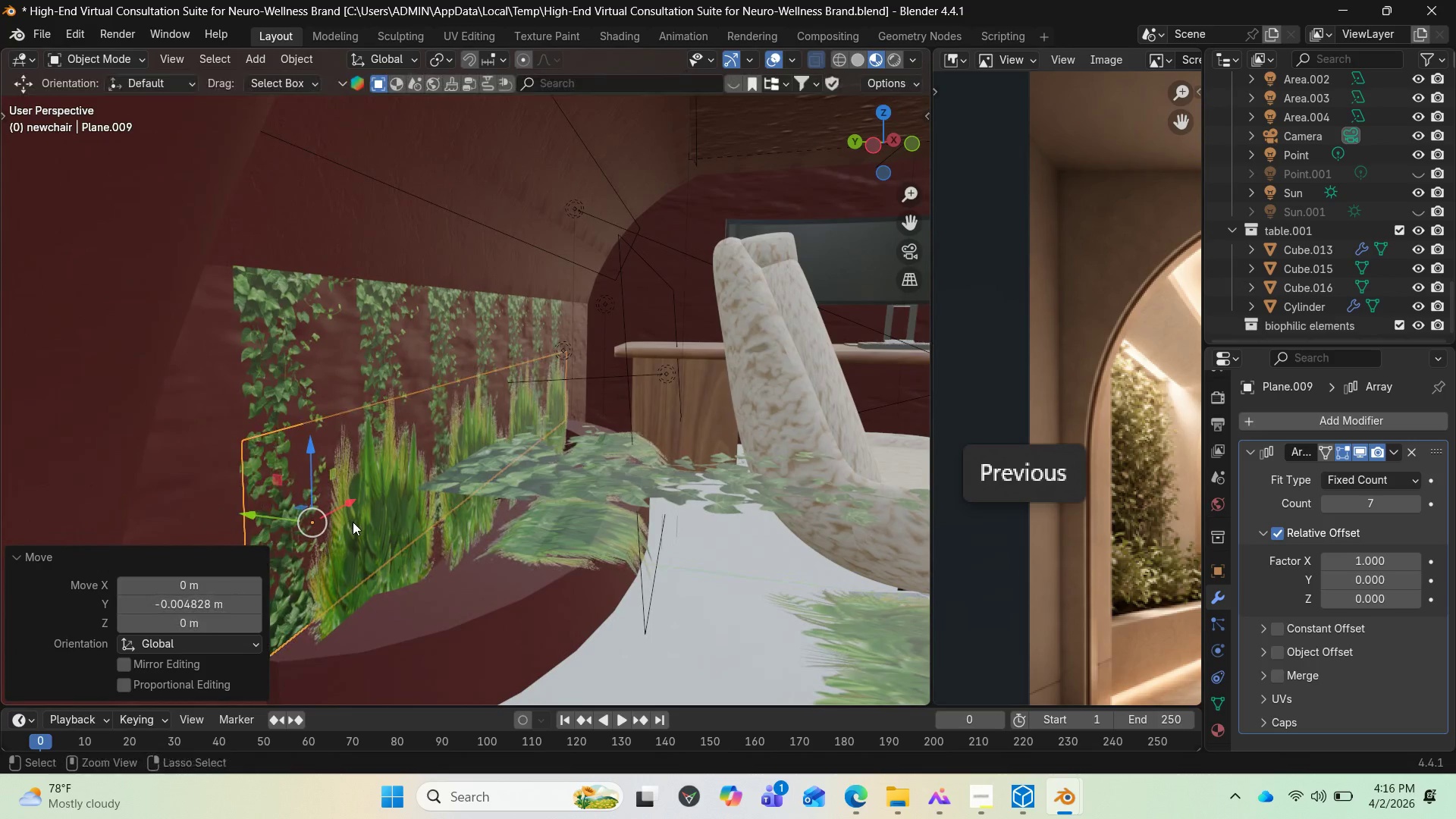 
key(Control+Z)
 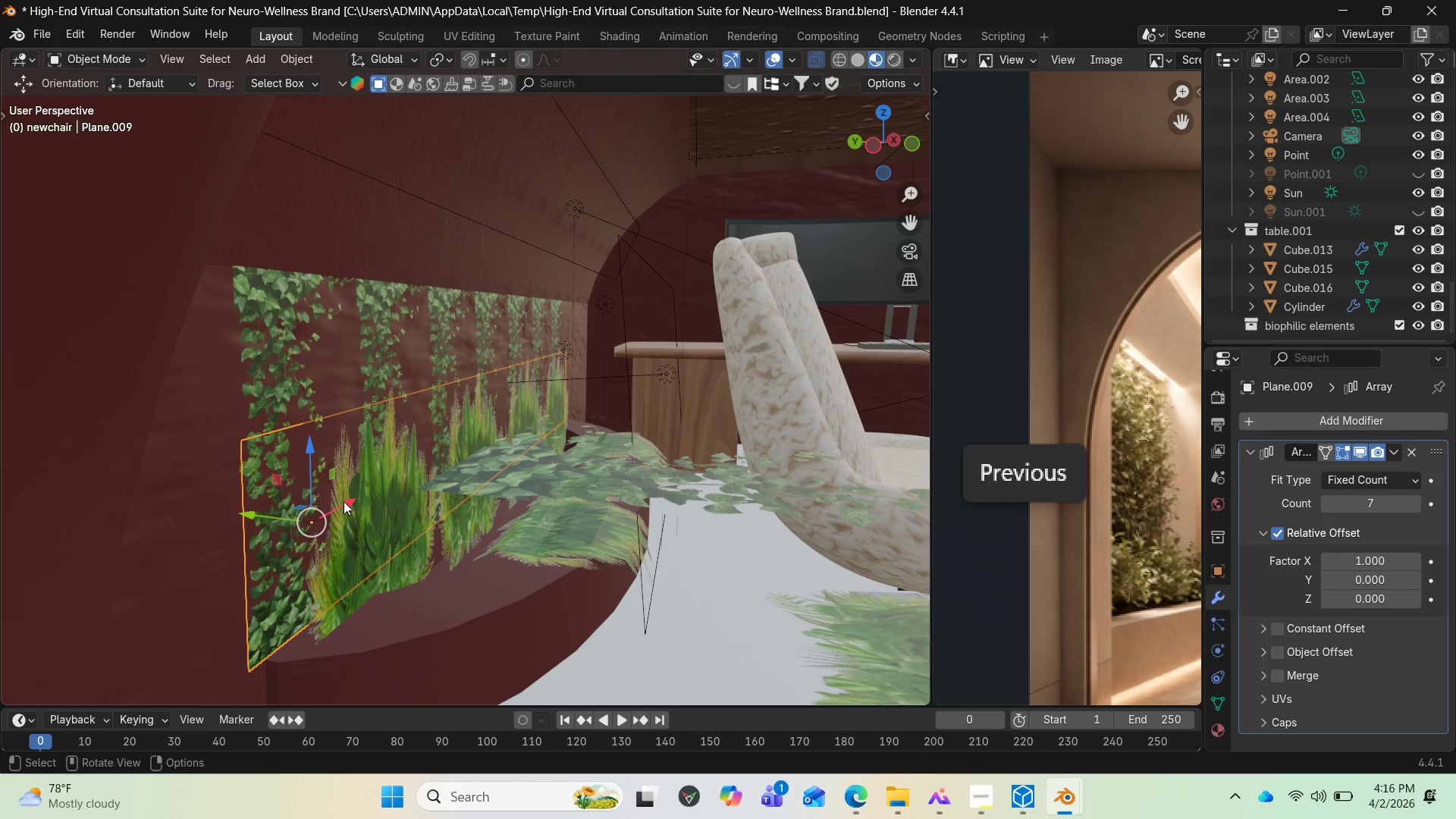 
left_click_drag(start_coordinate=[349, 500], to_coordinate=[359, 494])
 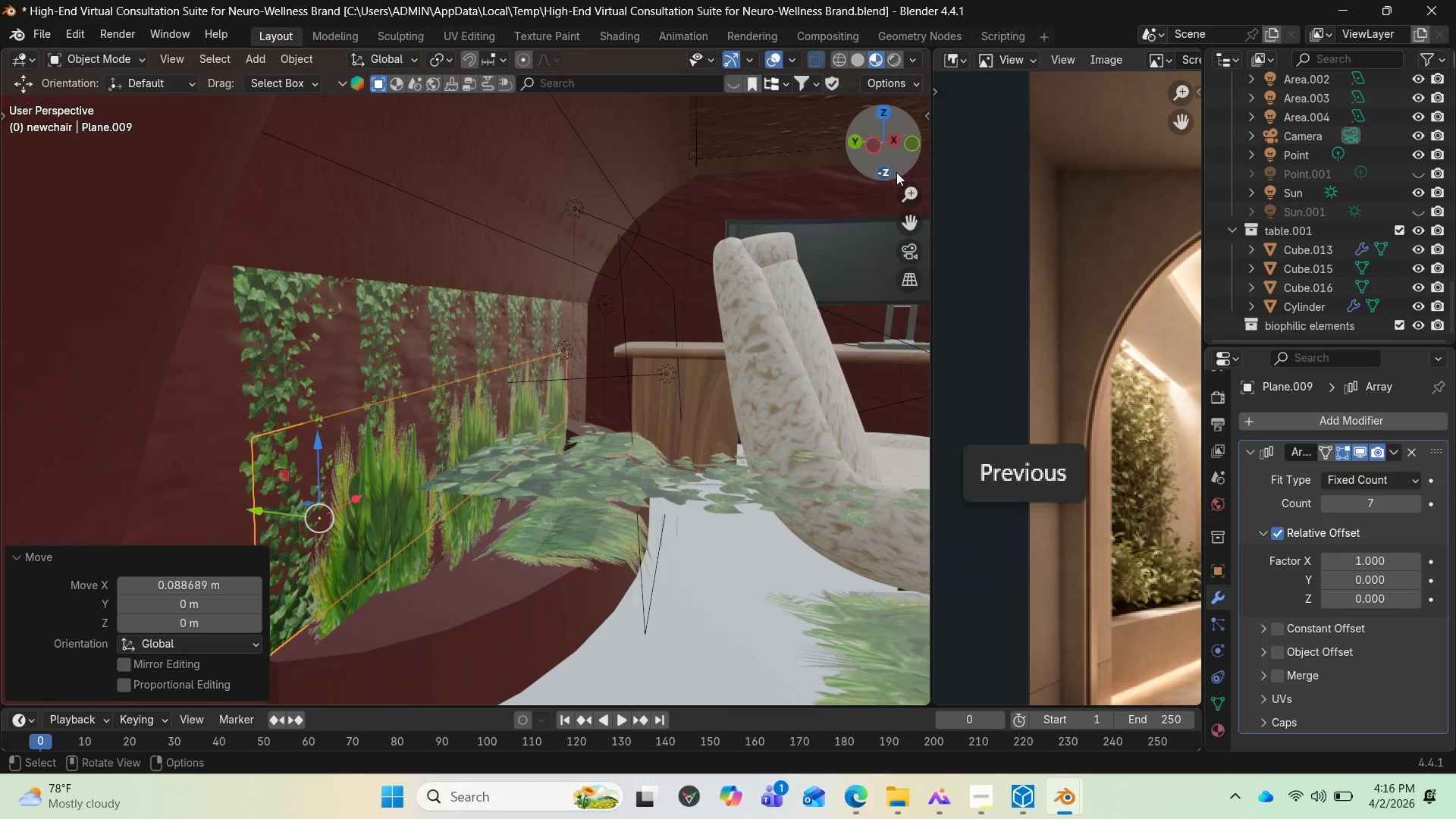 
left_click_drag(start_coordinate=[890, 161], to_coordinate=[899, 187])
 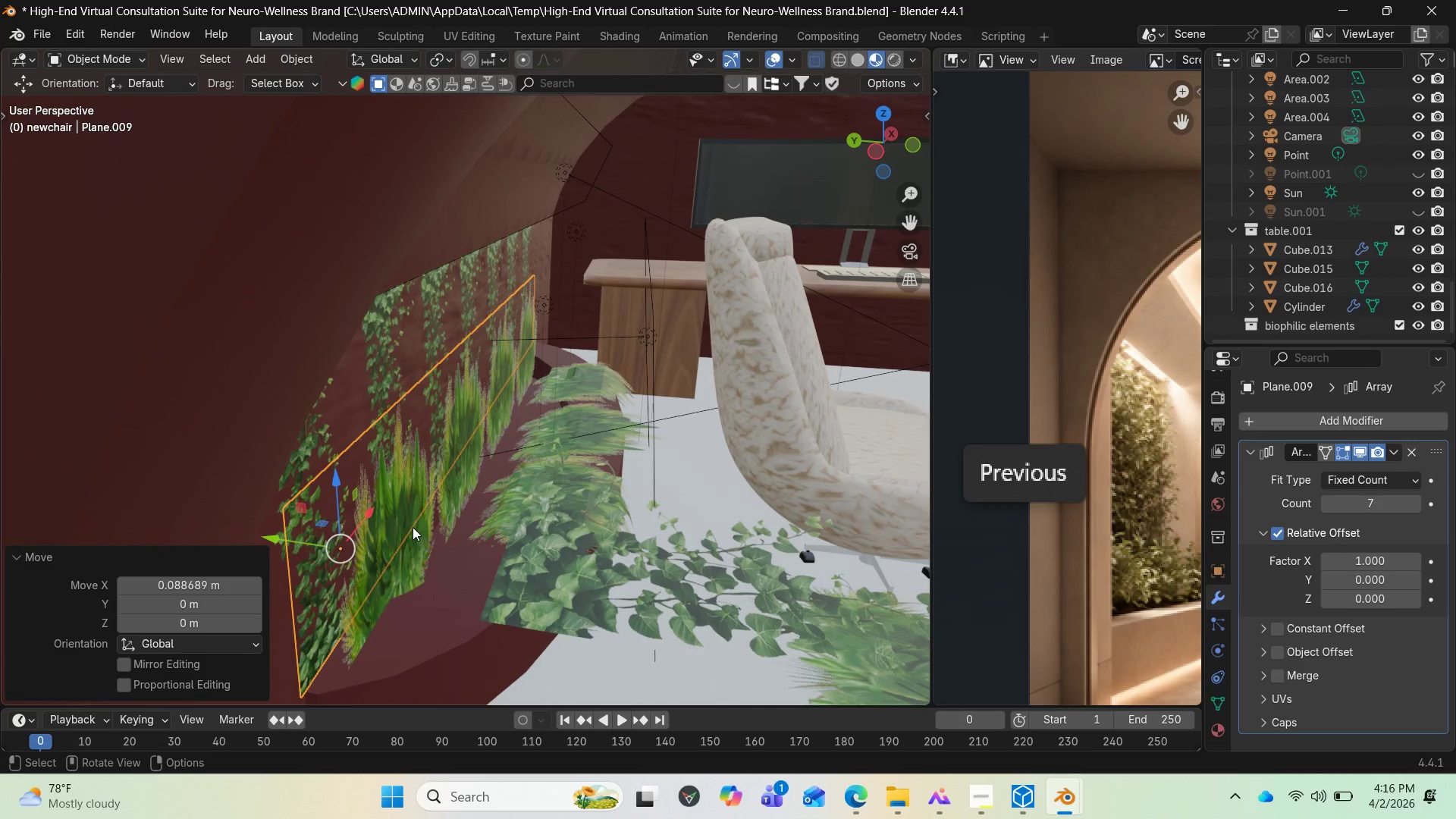 
left_click([410, 525])
 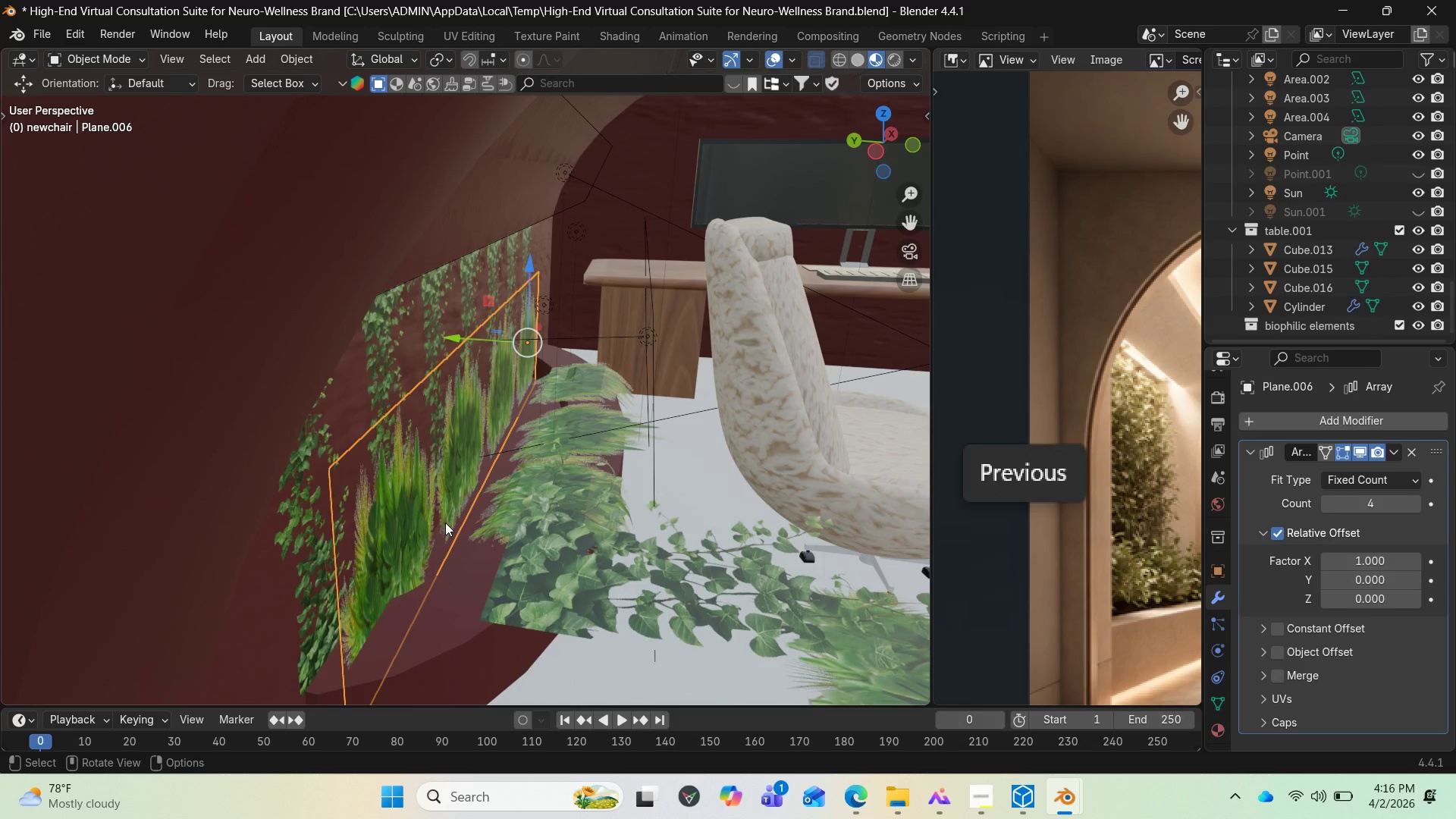 
key(Tab)
 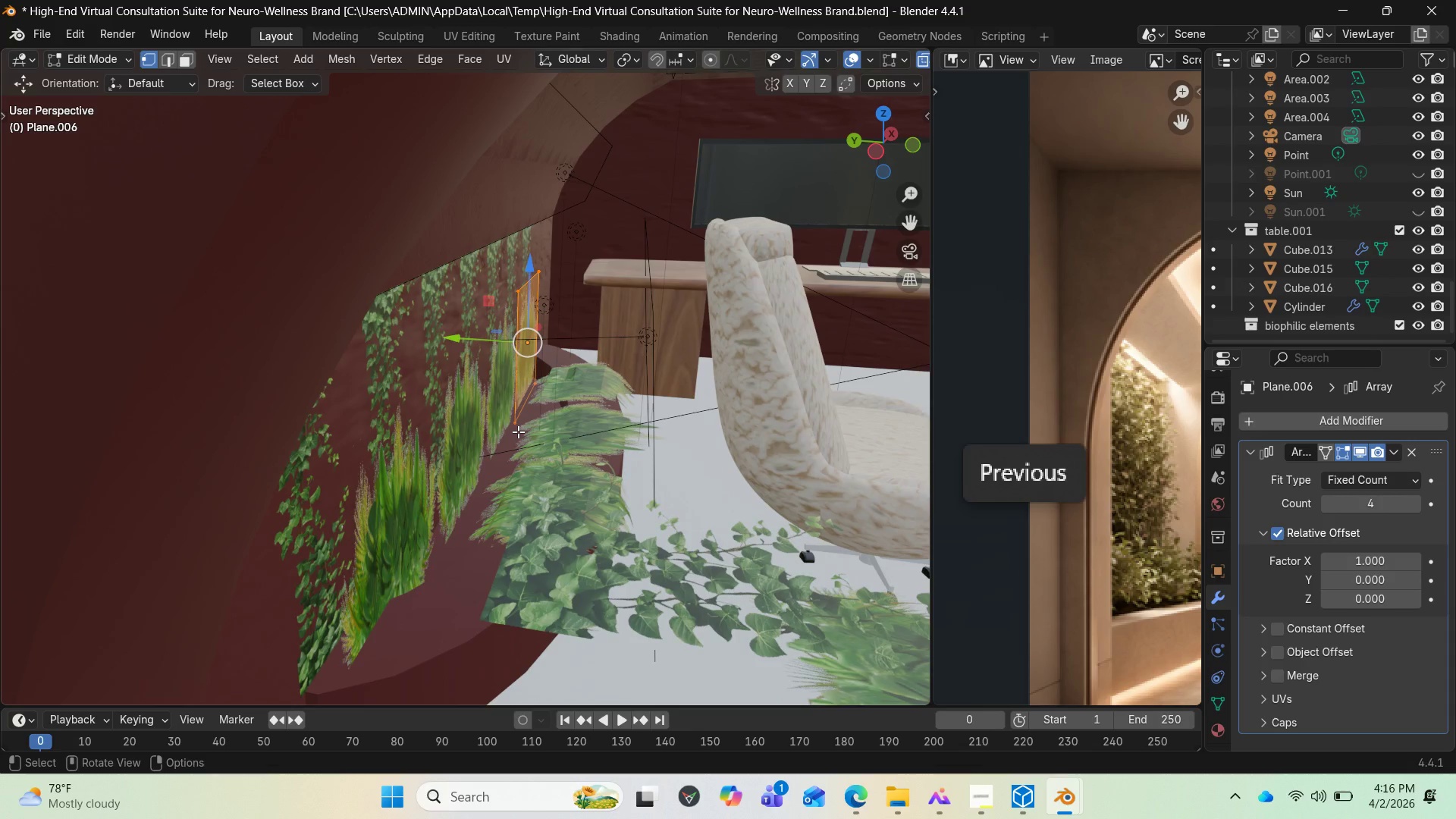 
wait(6.03)
 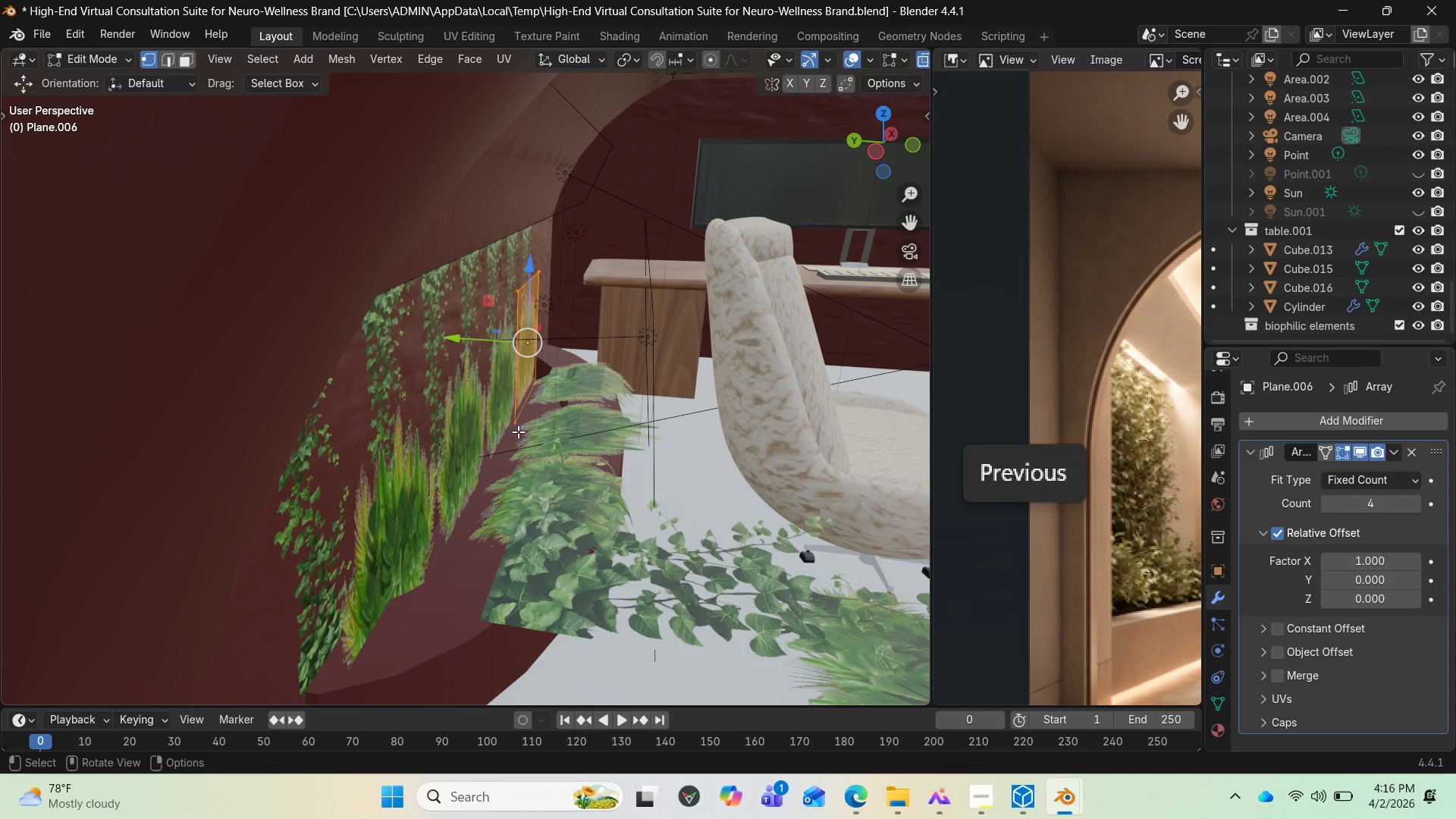 
key(Control+R)
 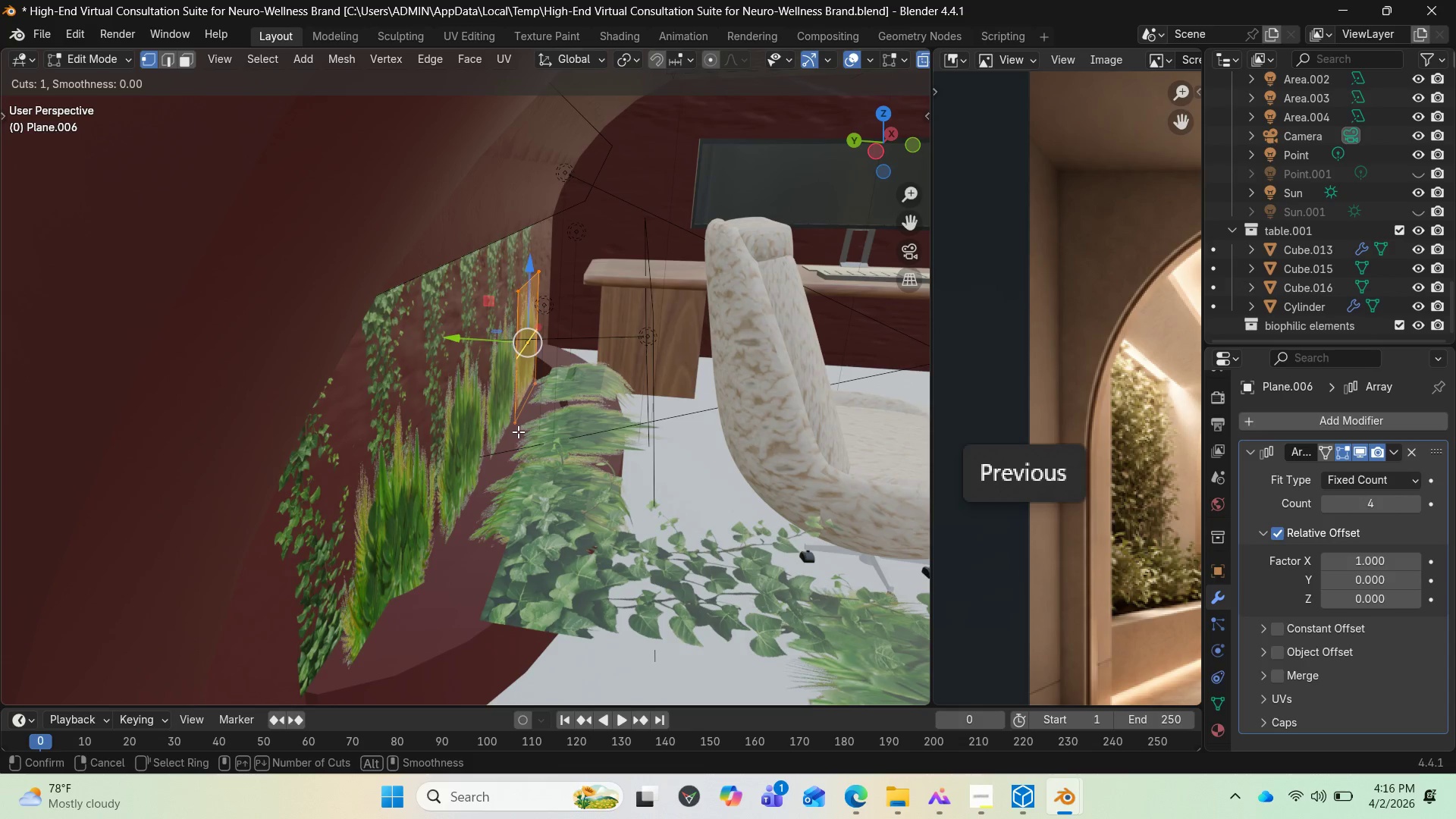 
left_click([518, 431])
 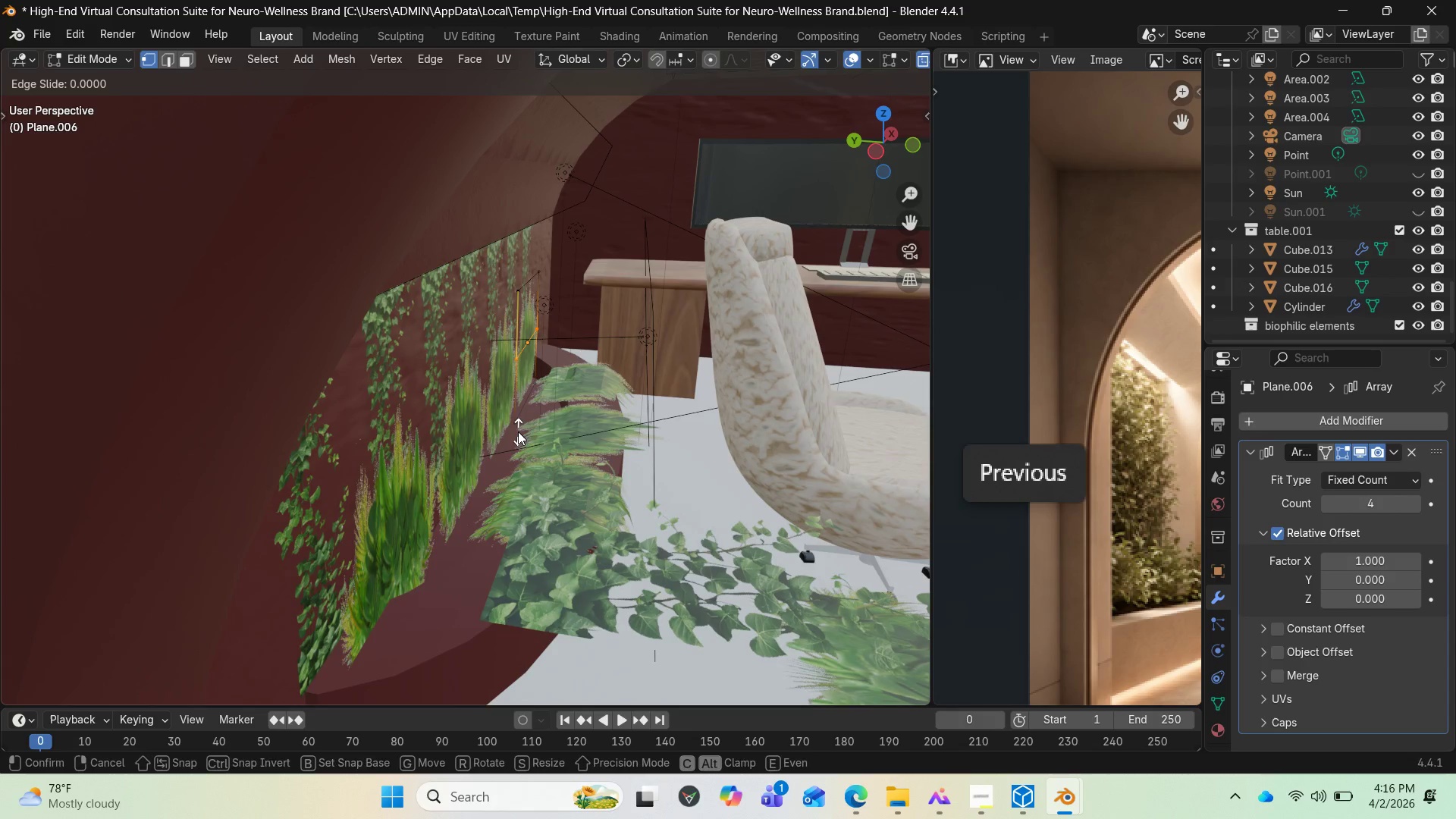 
left_click([518, 431])
 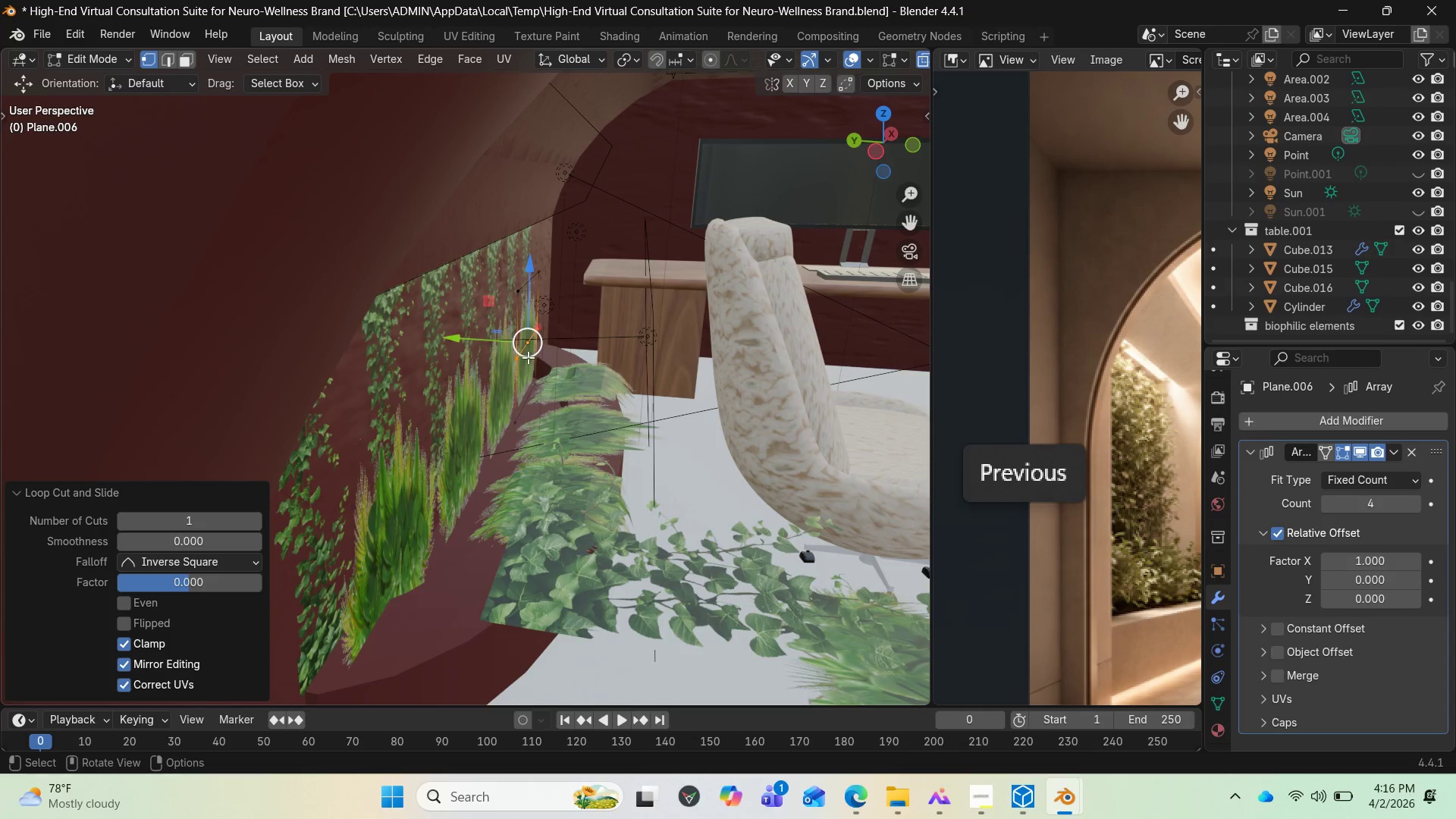 
hold_key(key=ControlLeft, duration=1.62)
 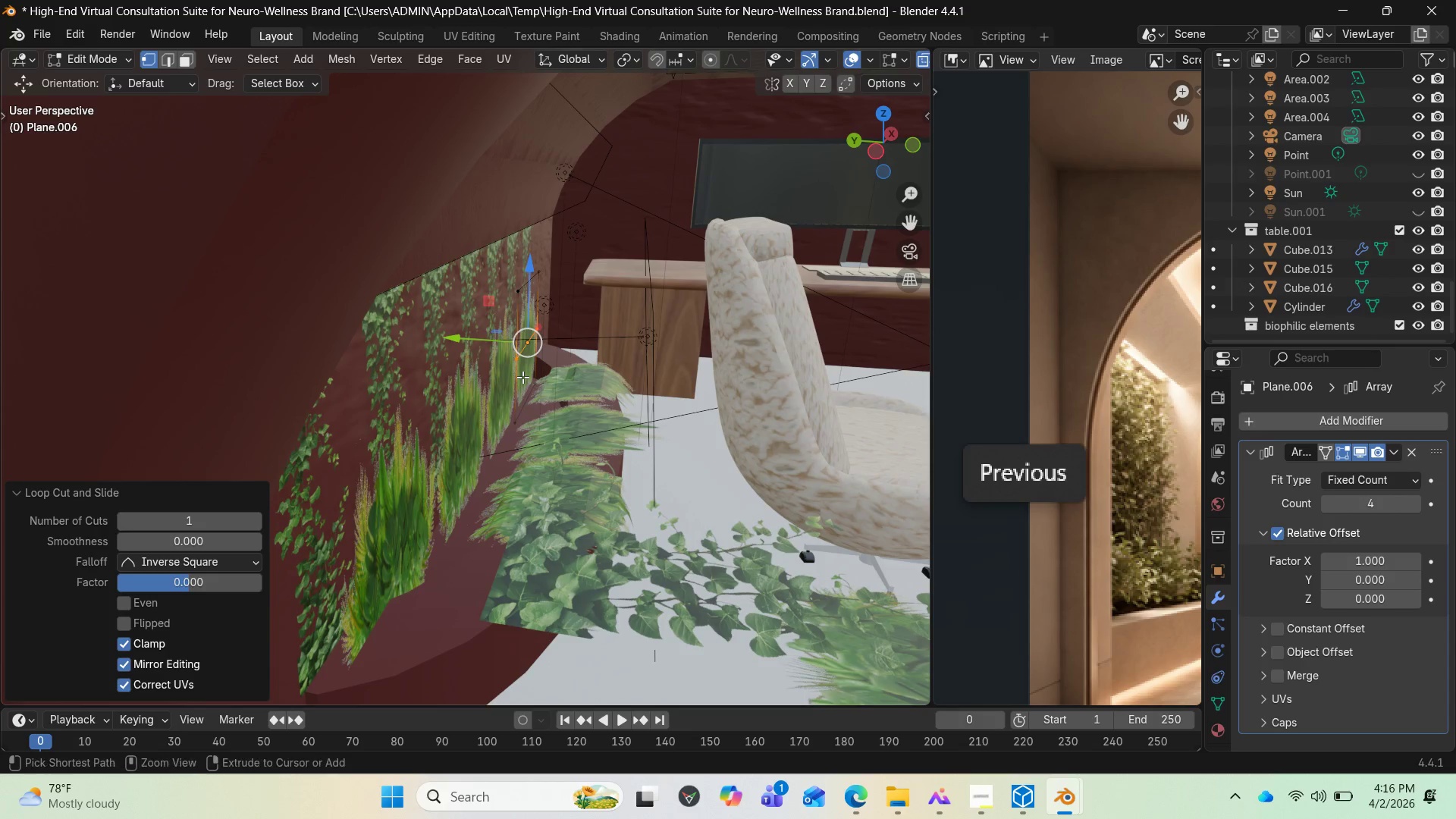 
key(Control+ControlLeft)
 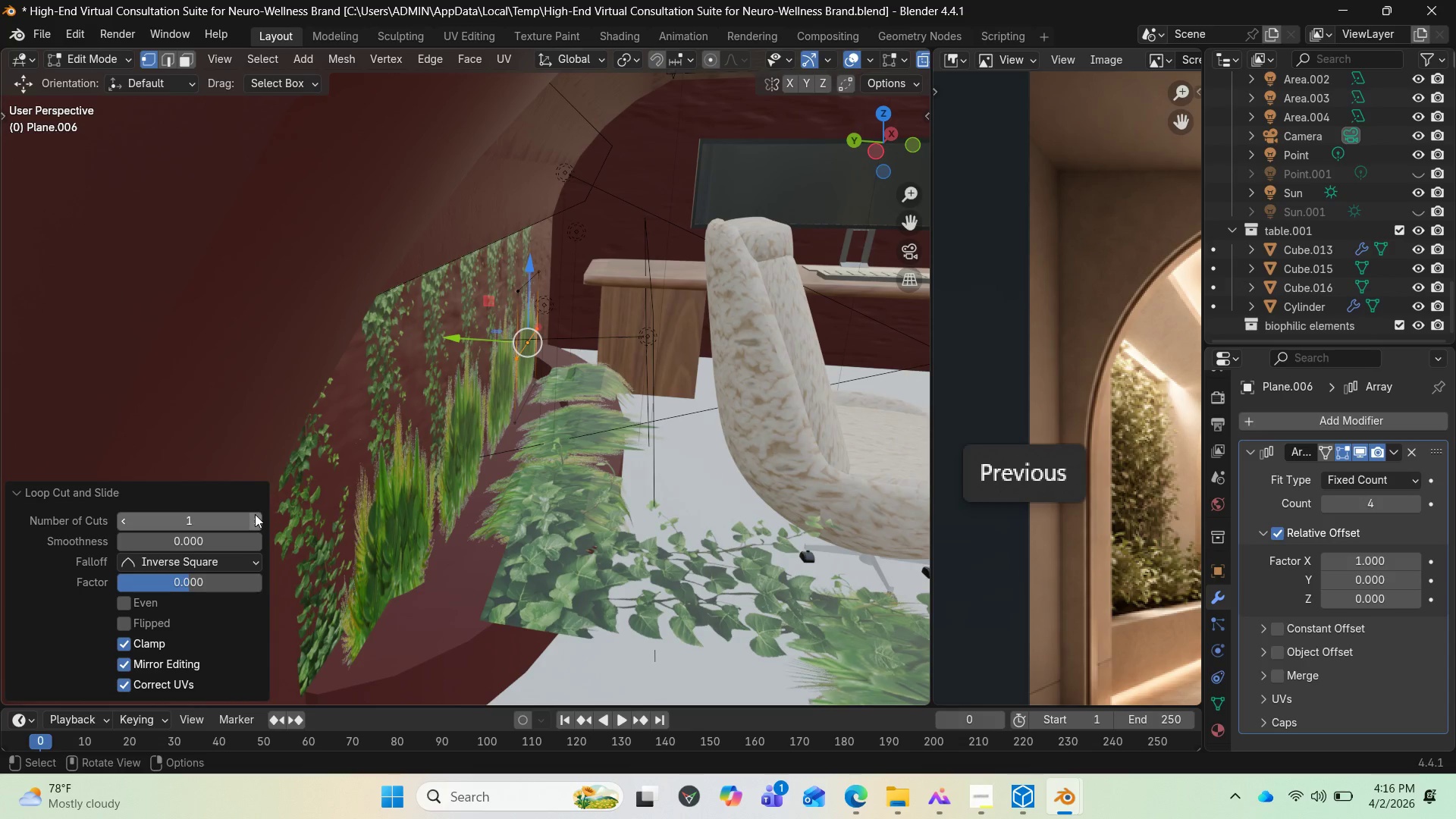 
double_click([255, 514])
 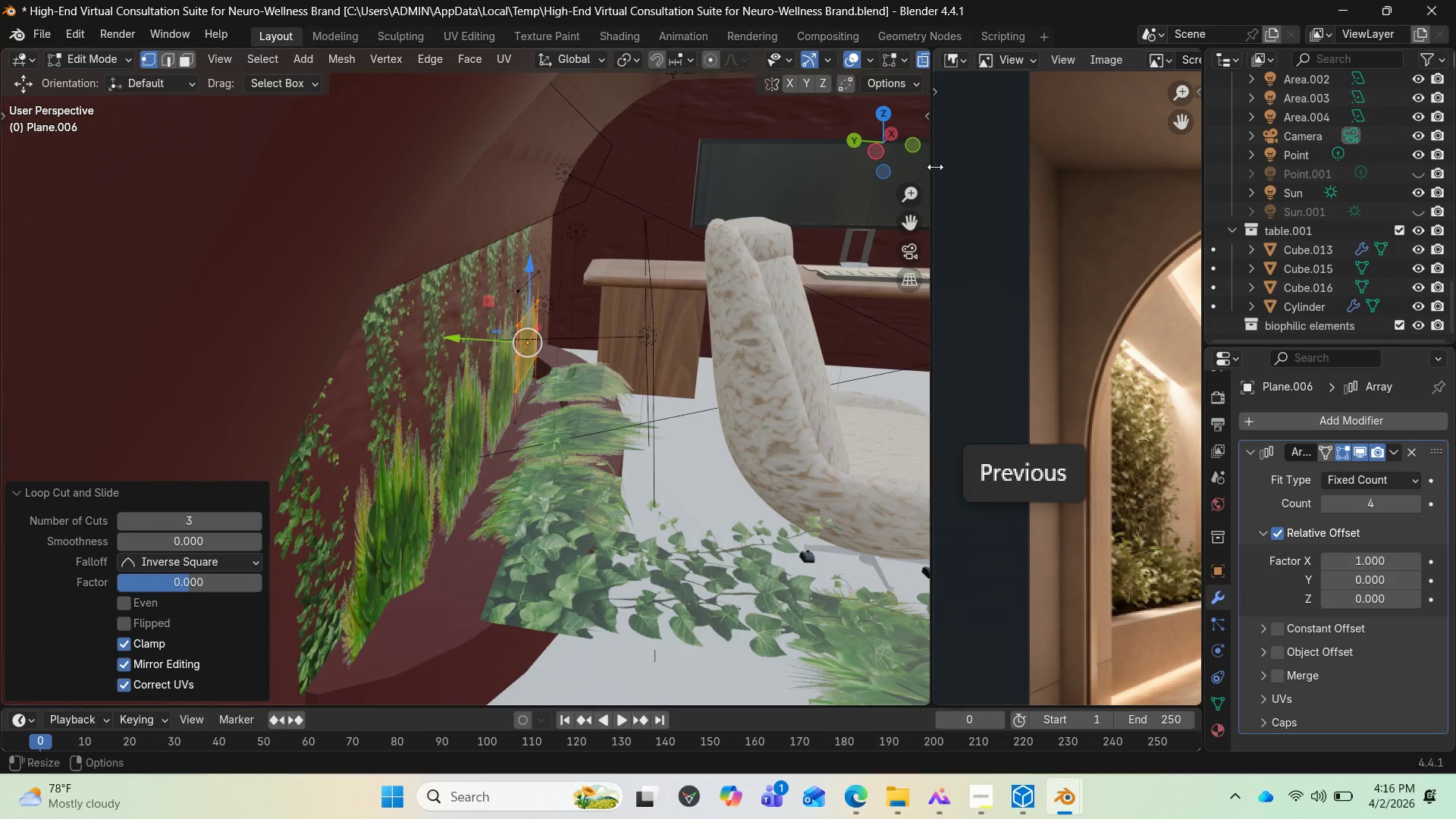 
left_click_drag(start_coordinate=[888, 149], to_coordinate=[641, 159])
 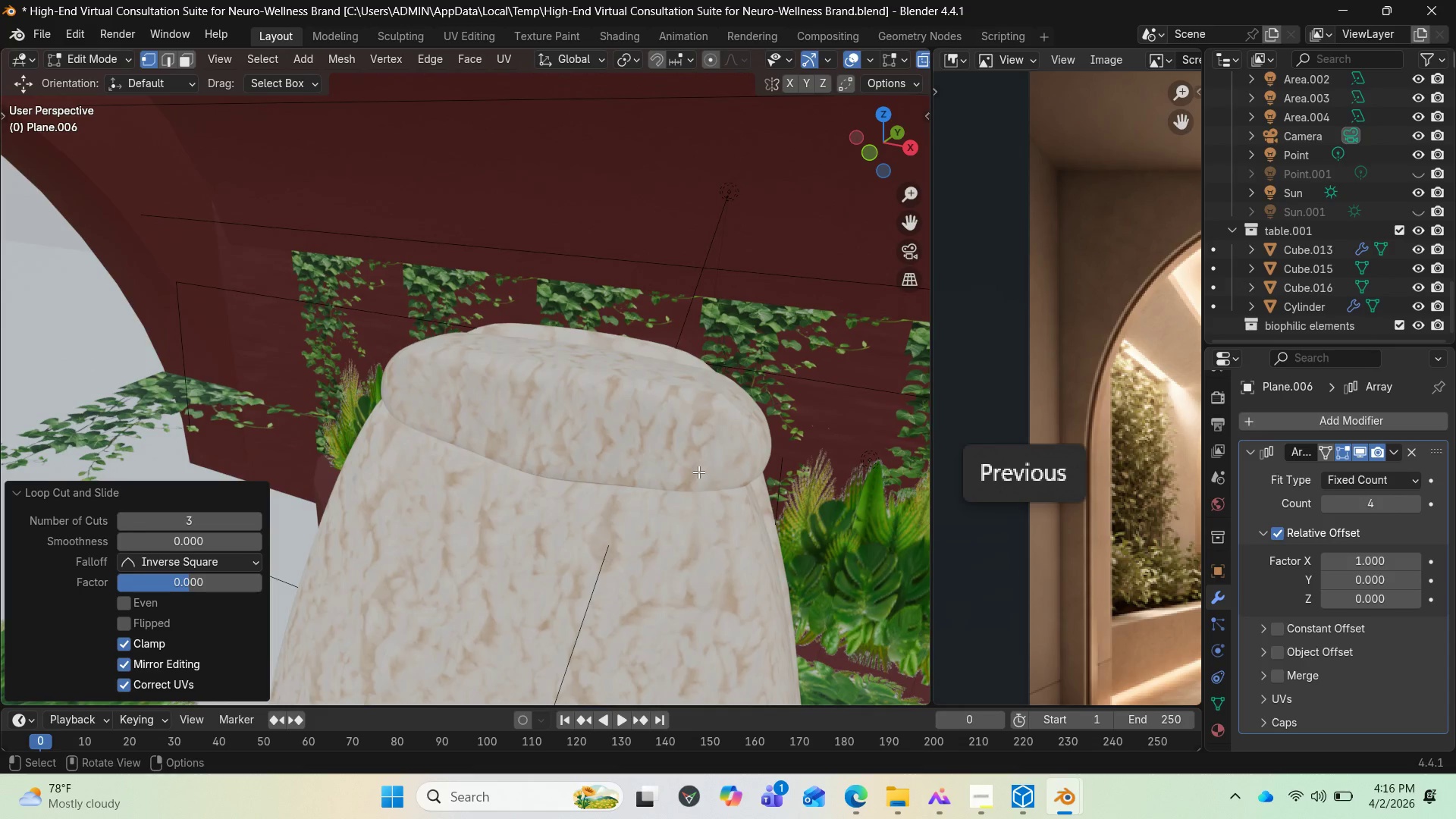 
key(NumpadDecimal)
 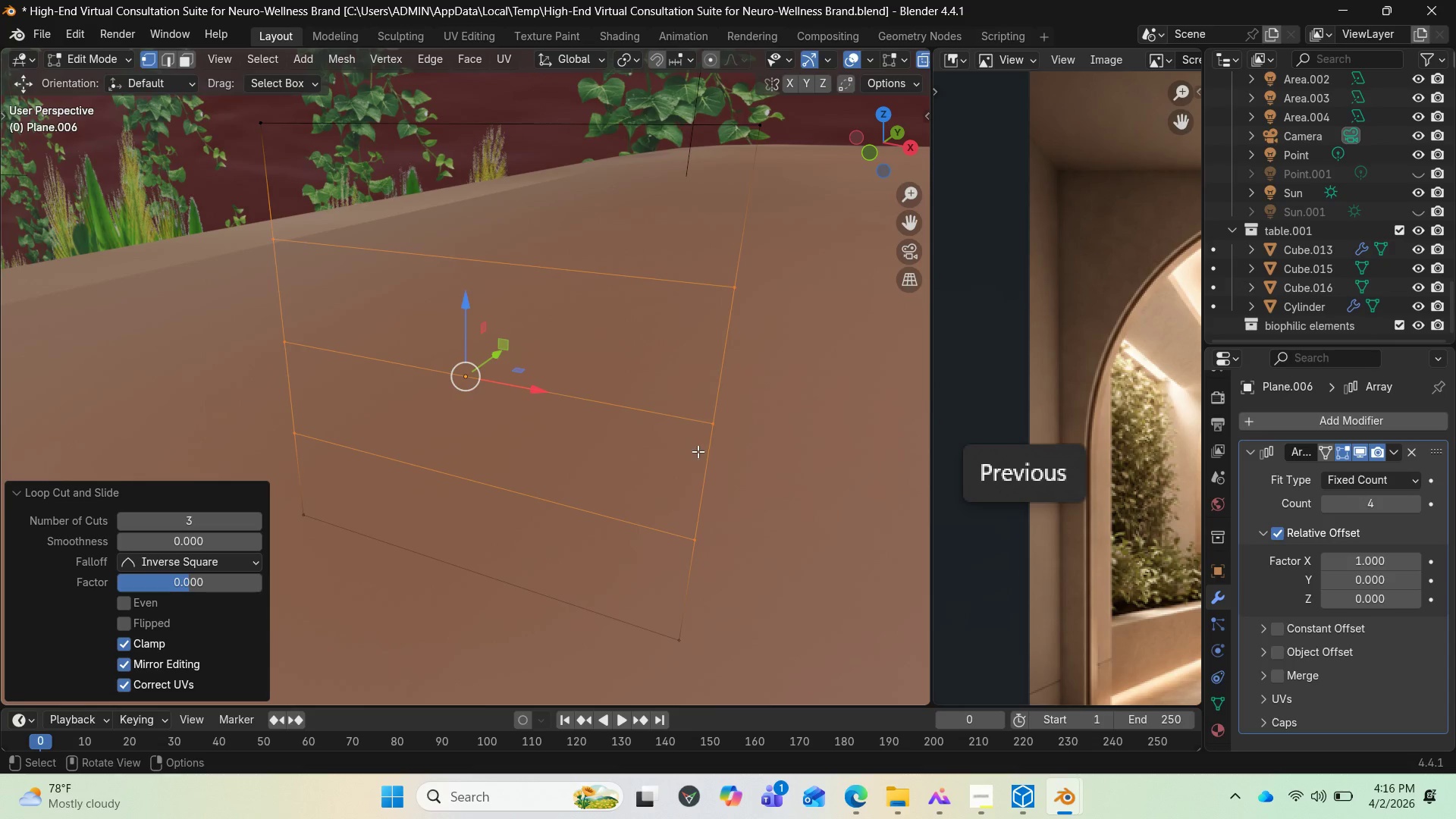 
scroll: coordinate [709, 435], scroll_direction: down, amount: 4.0
 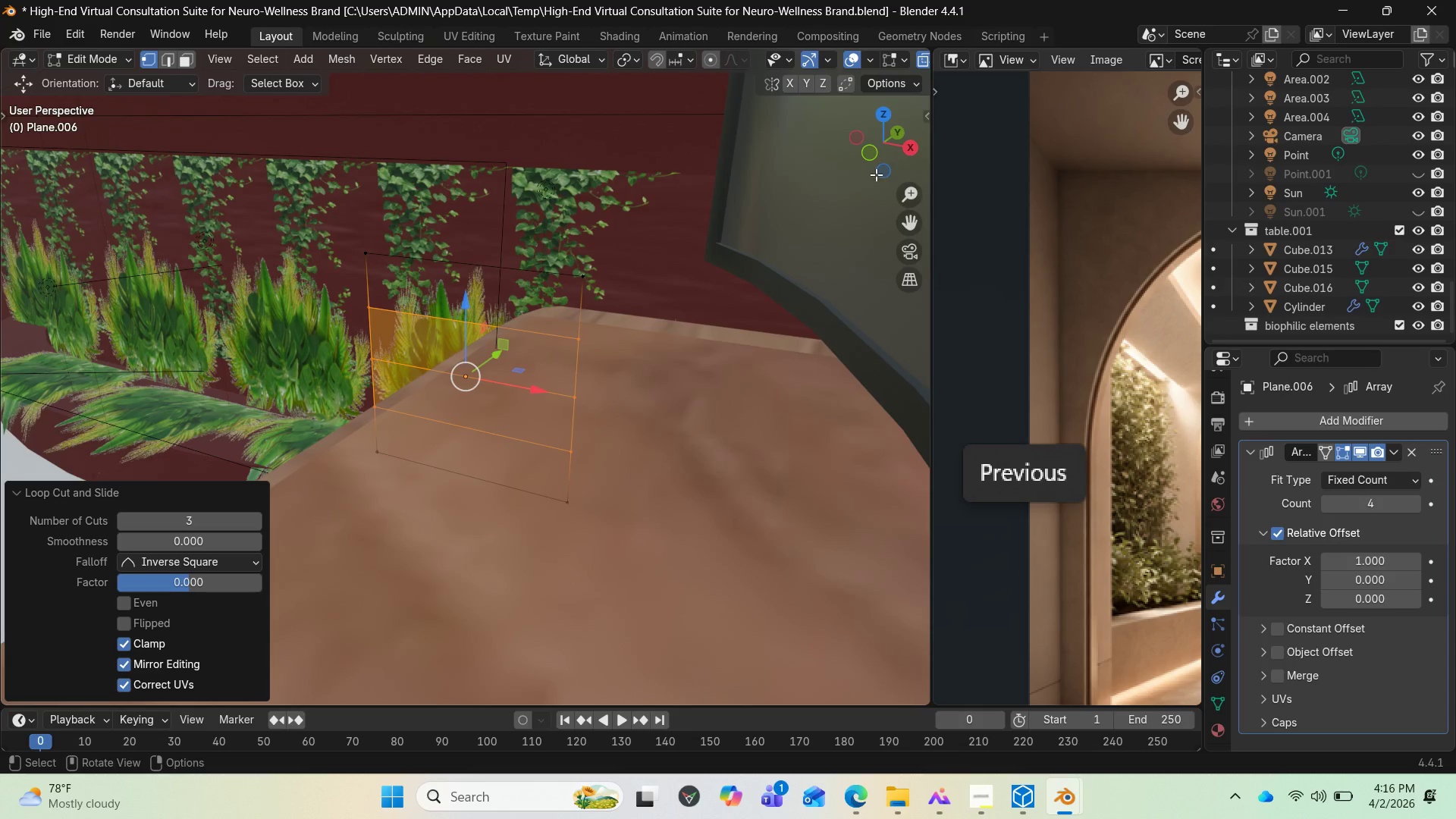 
left_click_drag(start_coordinate=[886, 167], to_coordinate=[103, 170])
 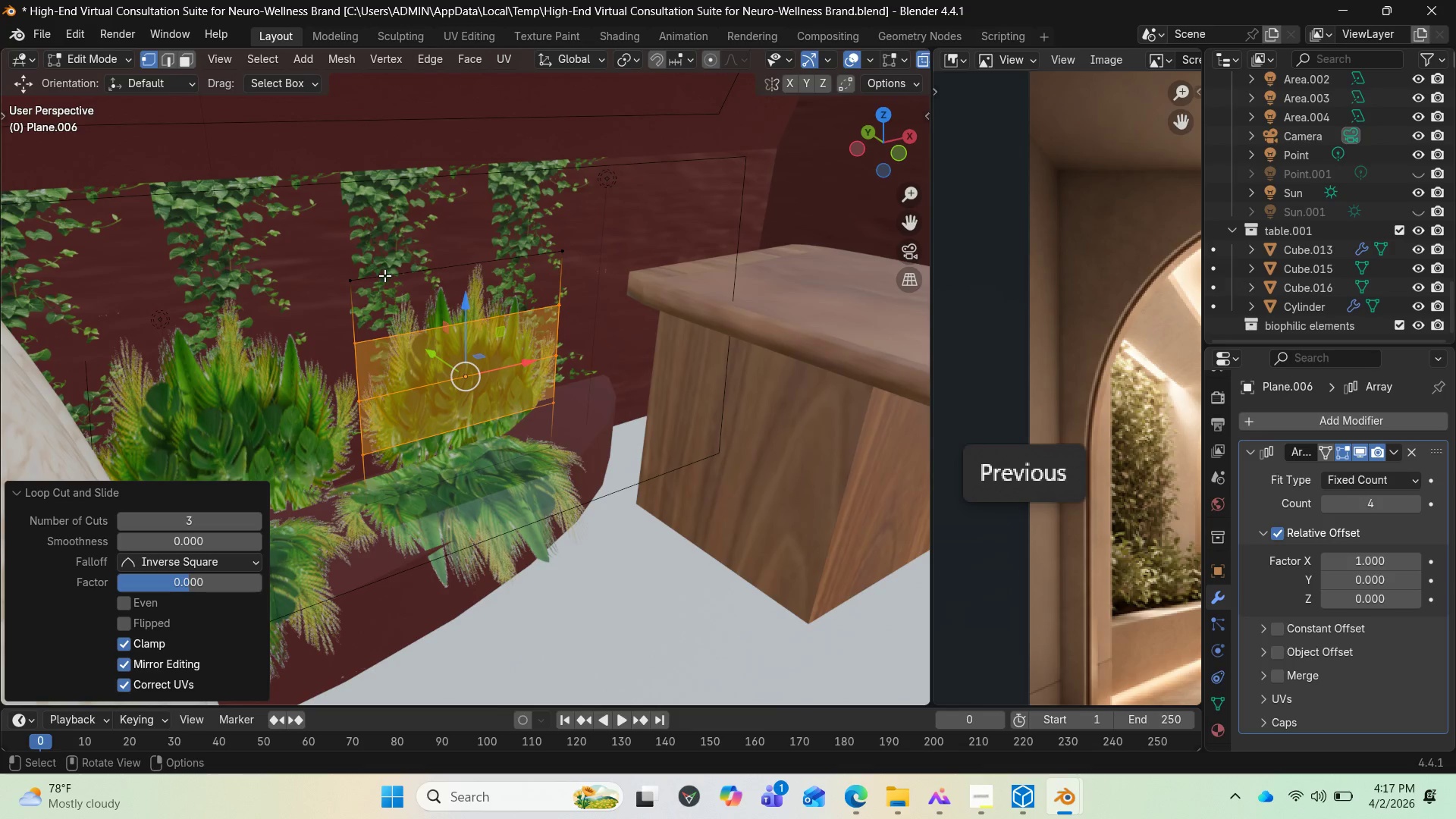 
hold_key(key=AltLeft, duration=0.67)
left_click([396, 275])
 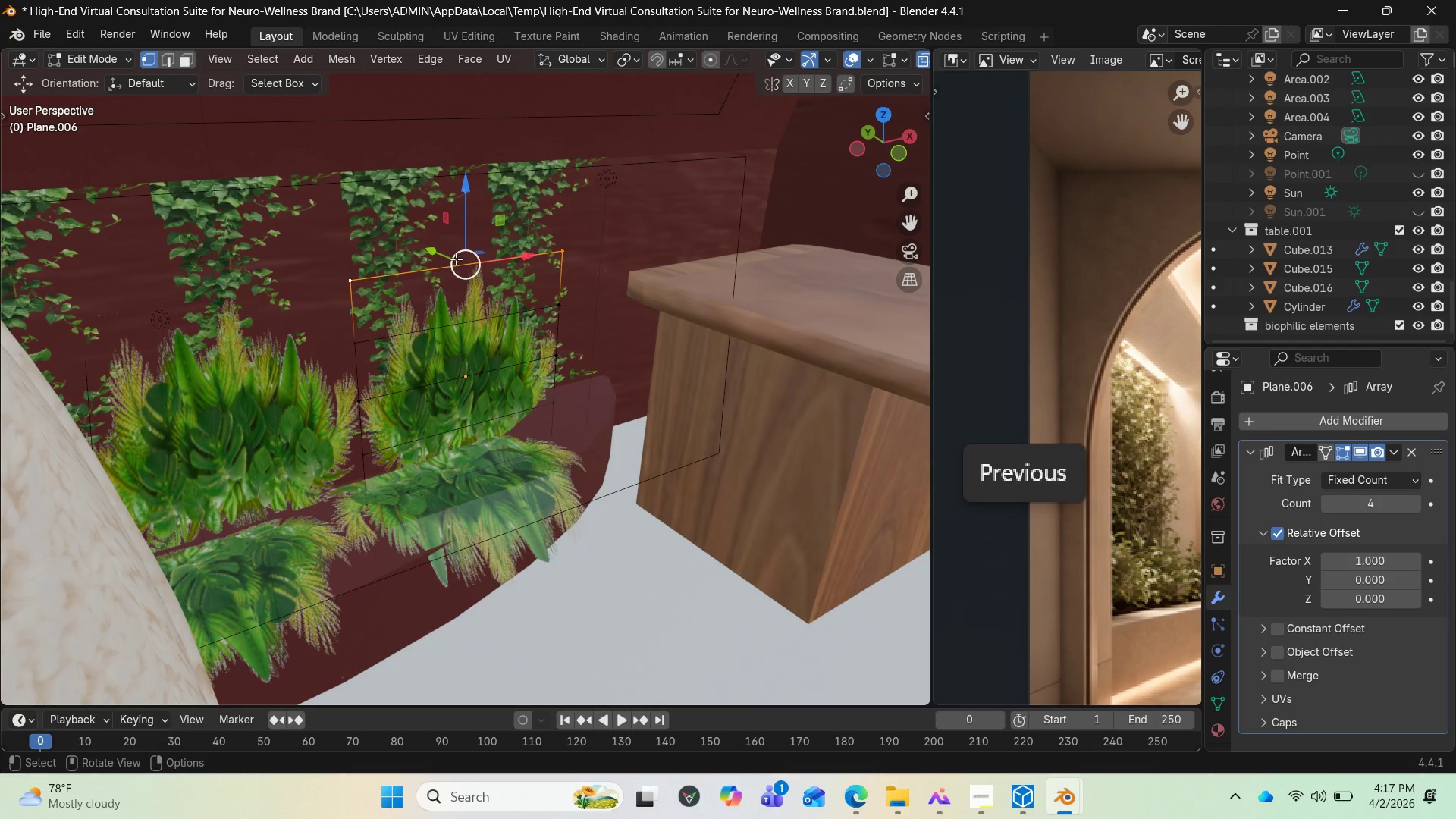 
left_click_drag(start_coordinate=[441, 253], to_coordinate=[474, 324])
 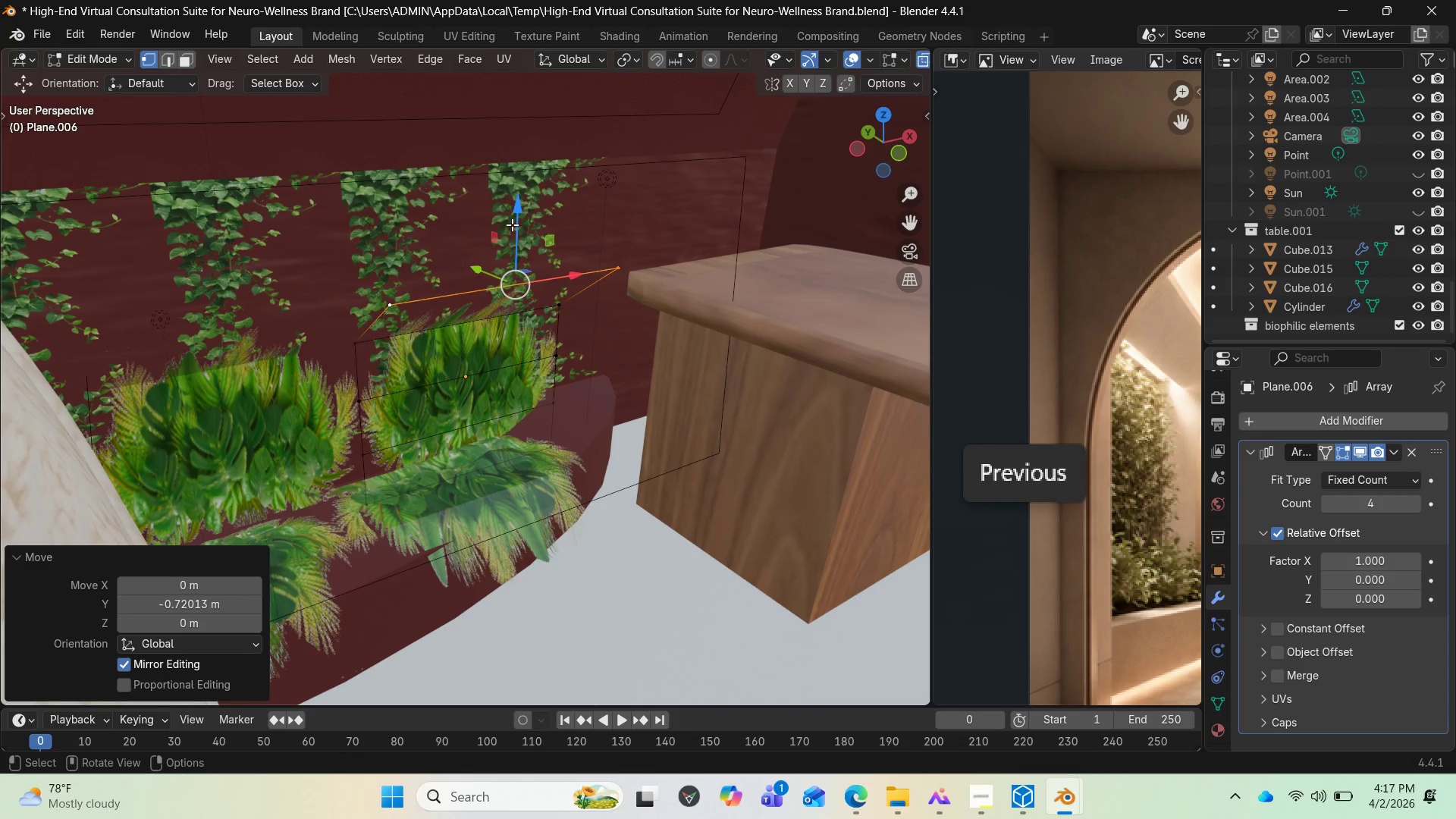 
left_click_drag(start_coordinate=[514, 222], to_coordinate=[514, 252])
 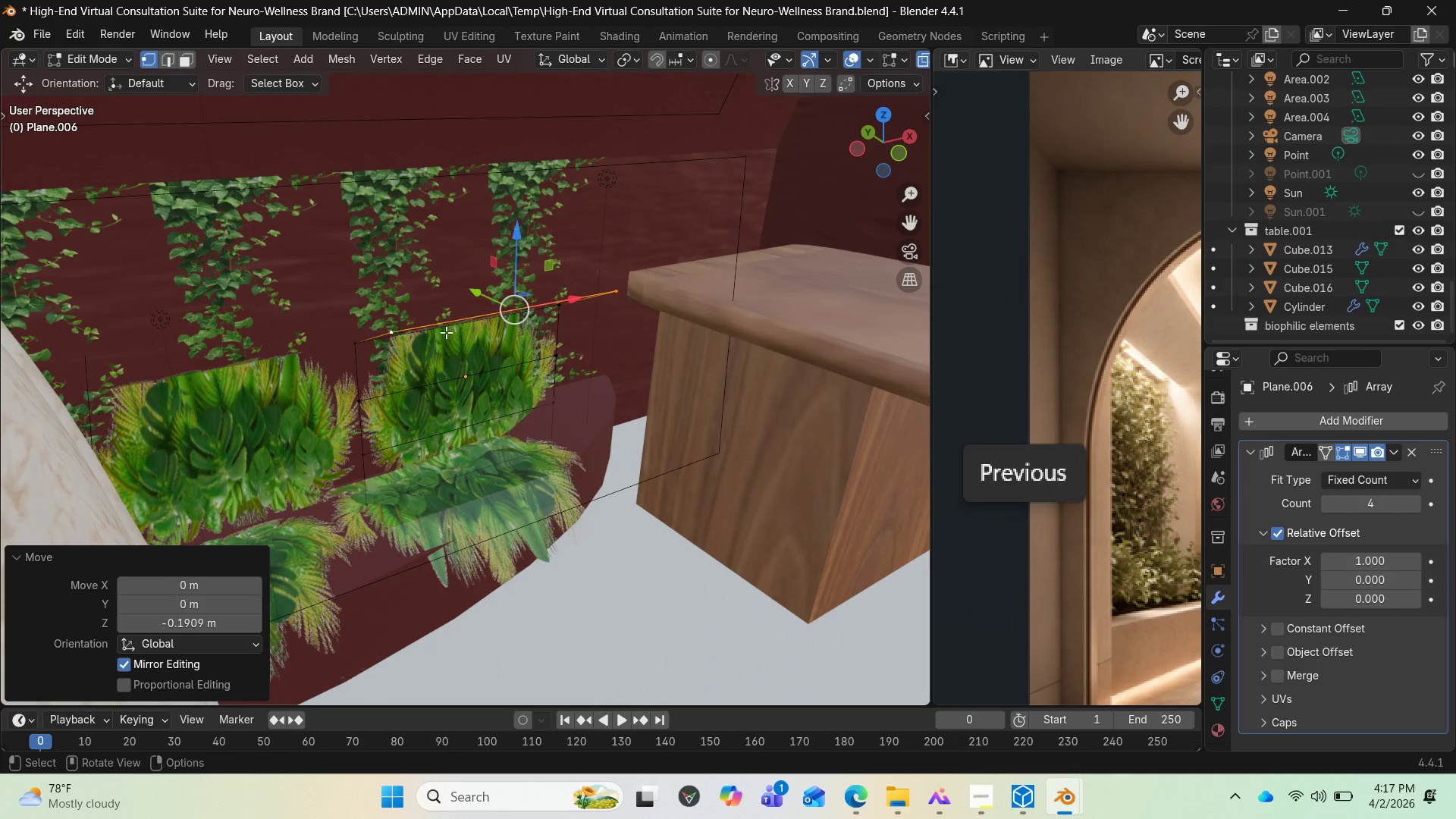 
hold_key(key=AltLeft, duration=1.11)
left_click([436, 334])
 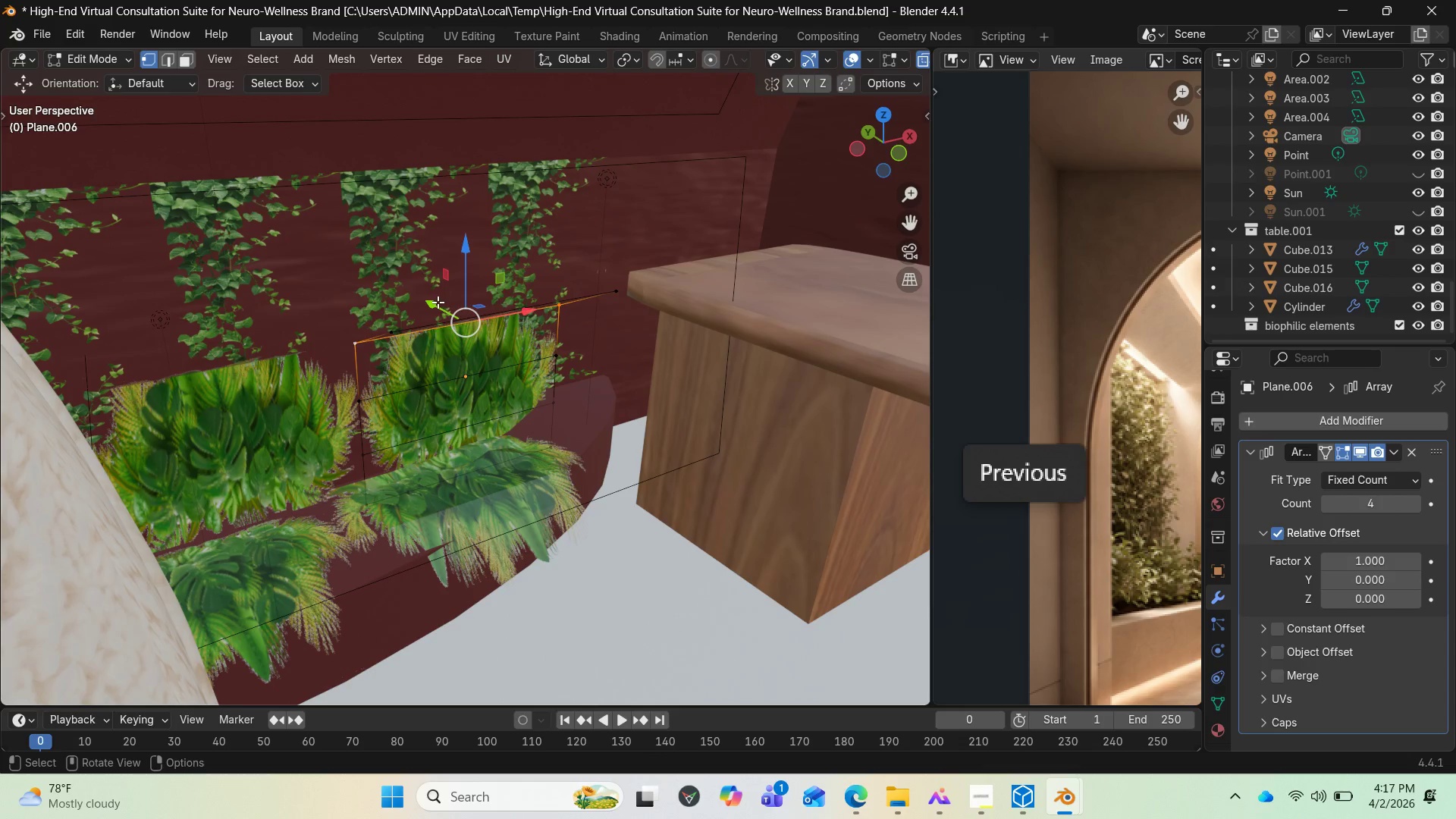 
left_click_drag(start_coordinate=[437, 298], to_coordinate=[447, 335])
 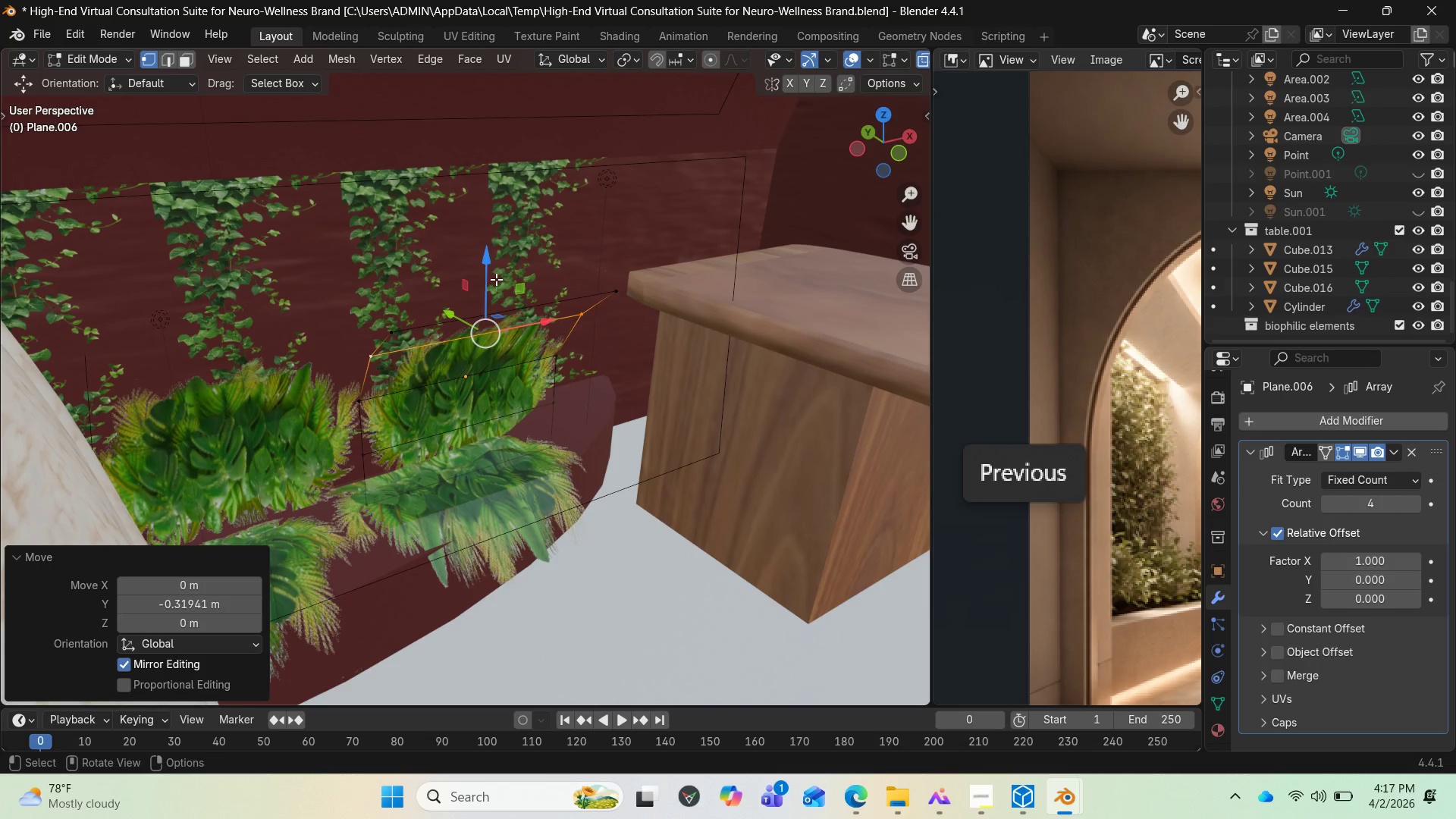 
left_click_drag(start_coordinate=[495, 278], to_coordinate=[495, 294])
 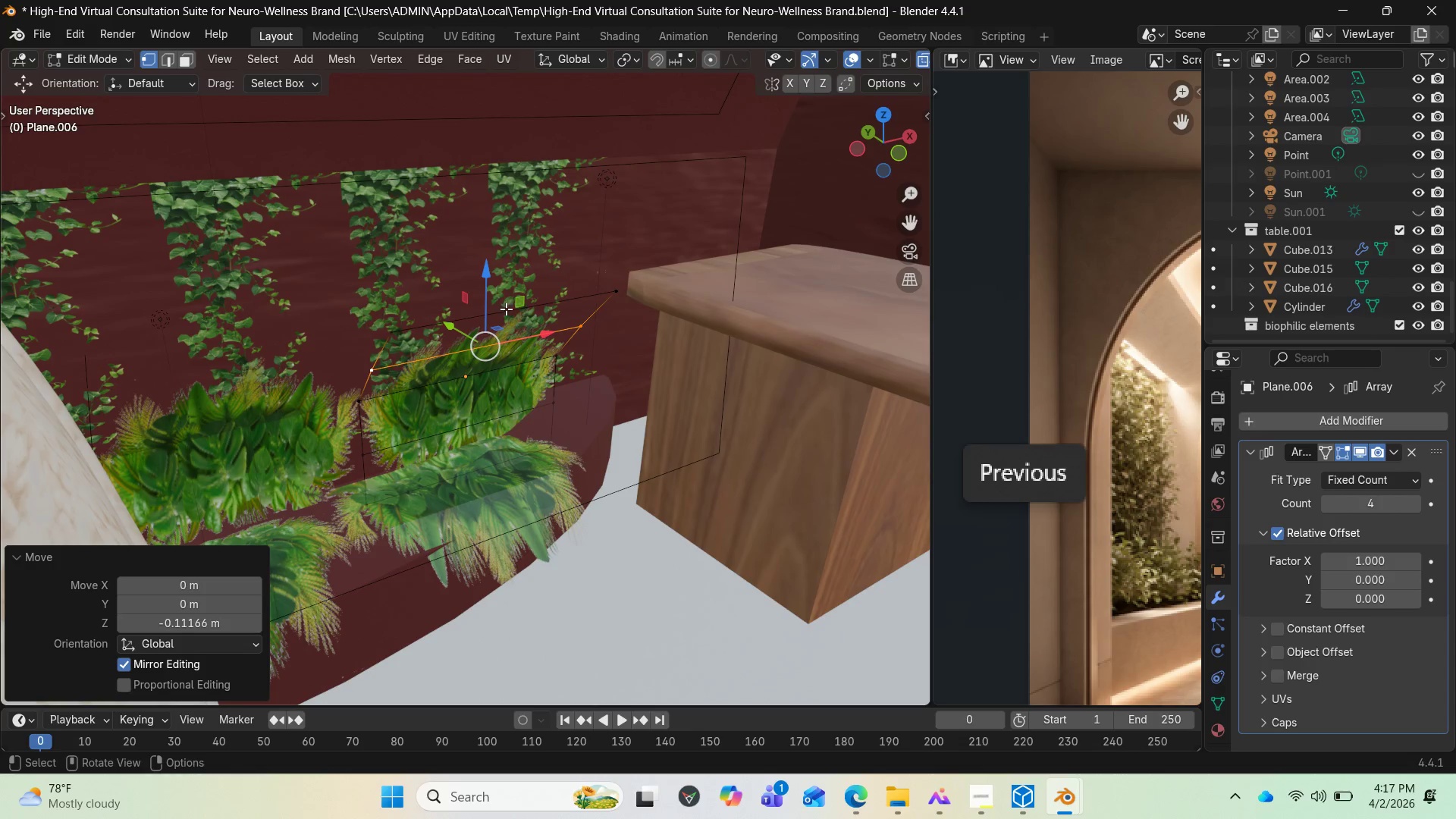 
hold_key(key=AltLeft, duration=0.64)
left_click([506, 312])
 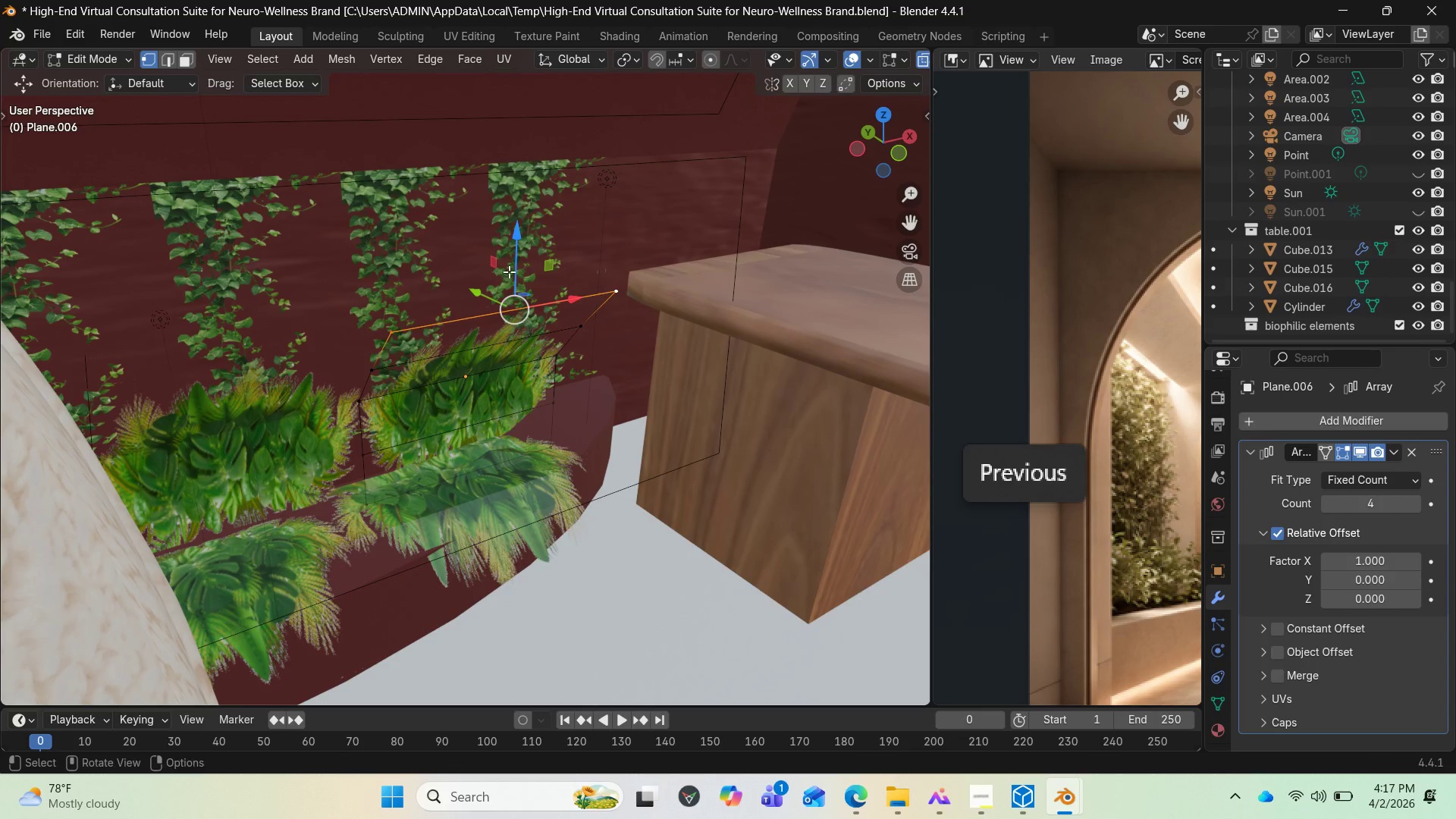 
left_click_drag(start_coordinate=[510, 271], to_coordinate=[522, 324])
 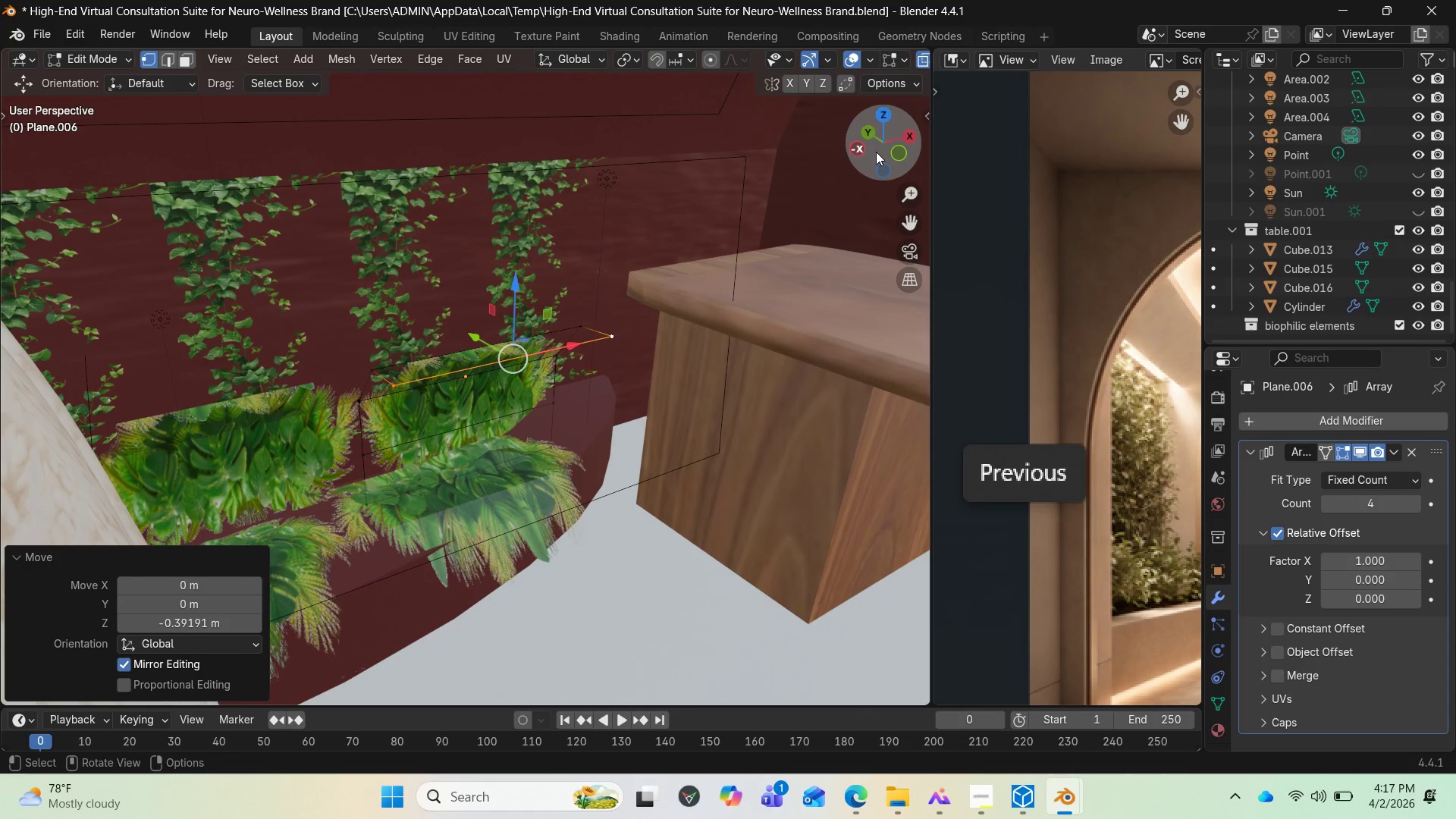 
left_click_drag(start_coordinate=[888, 143], to_coordinate=[70, 154])
 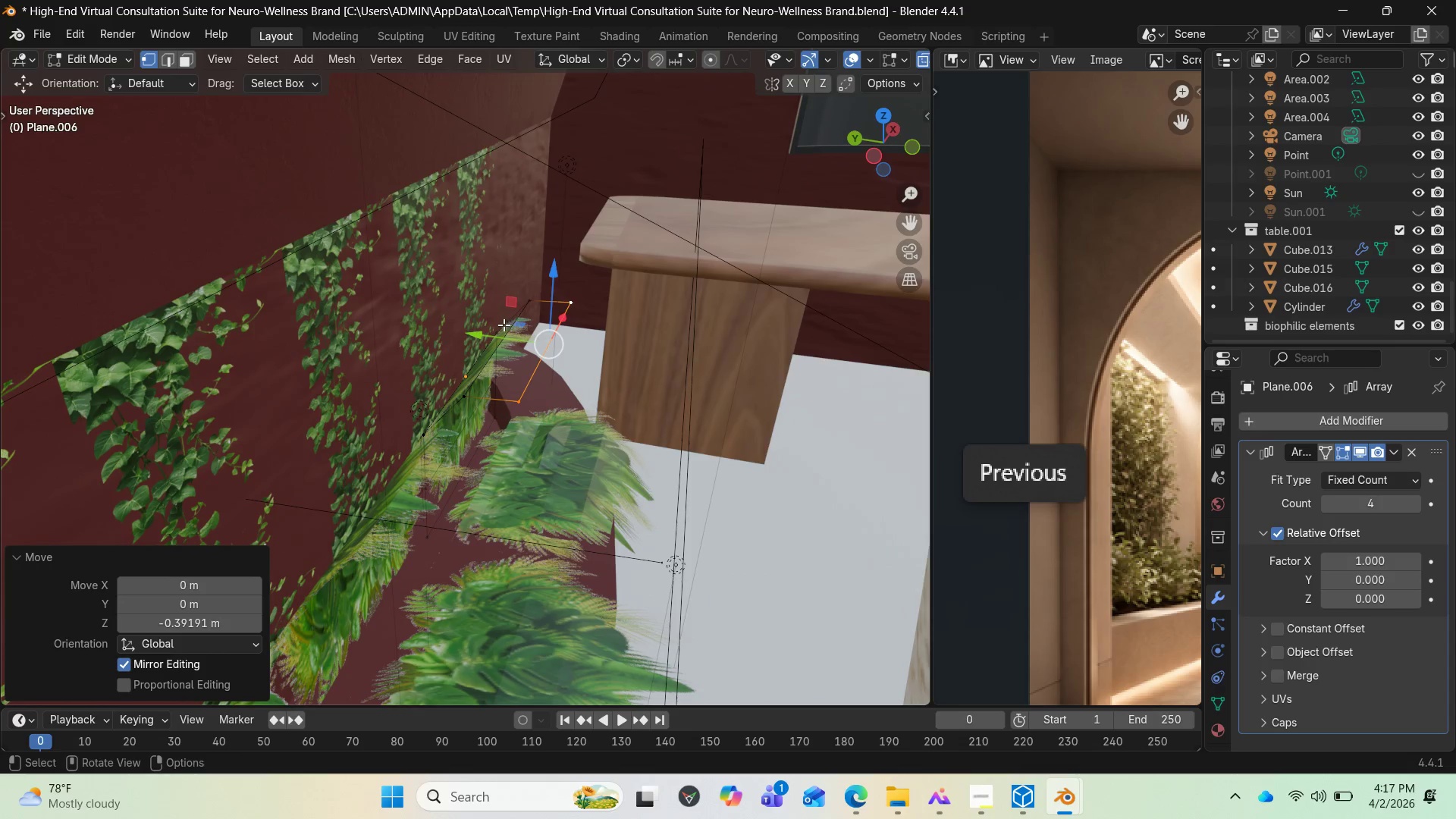 
left_click_drag(start_coordinate=[496, 330], to_coordinate=[528, 362])
 